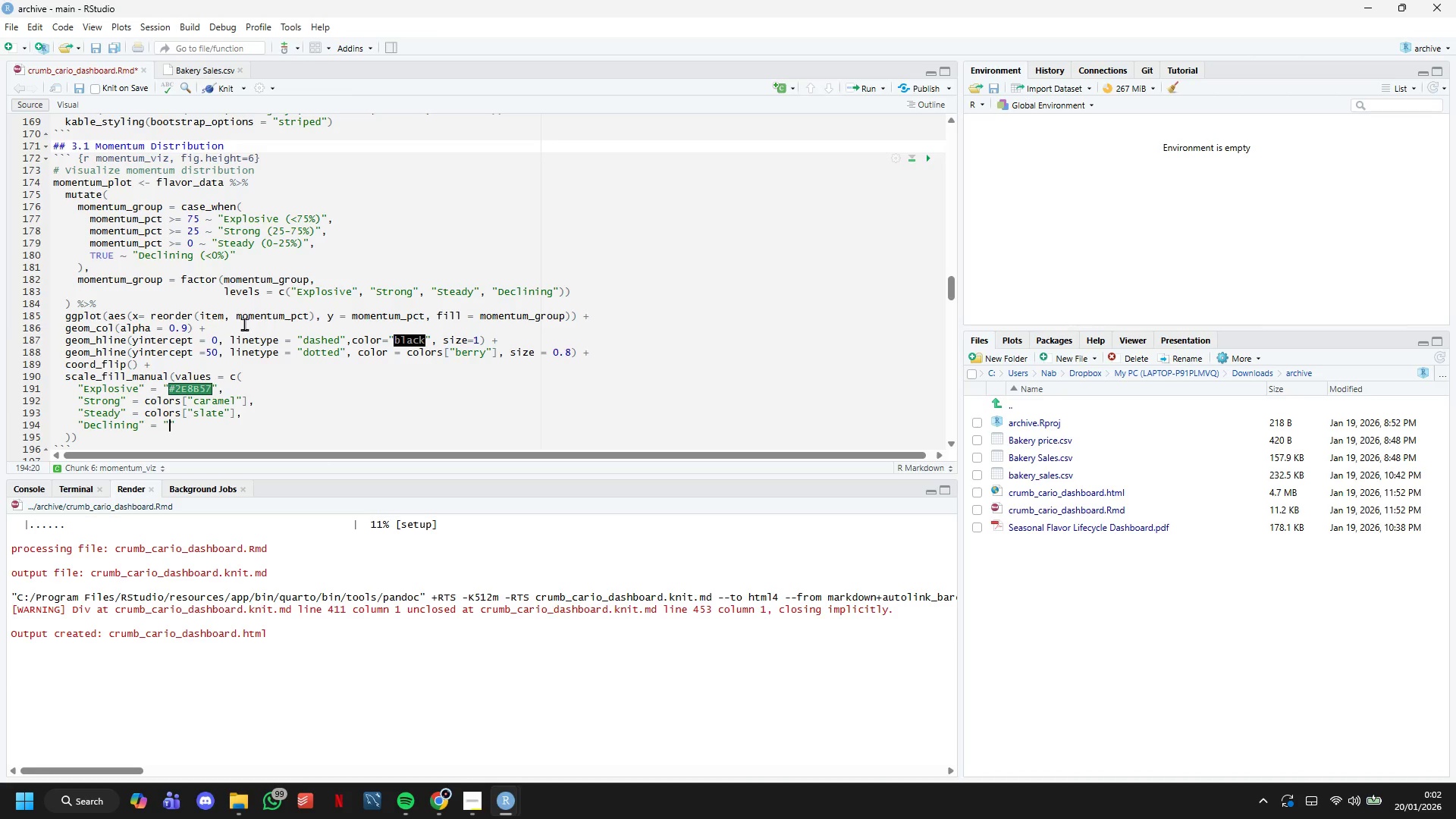 
type(#SC143C)
 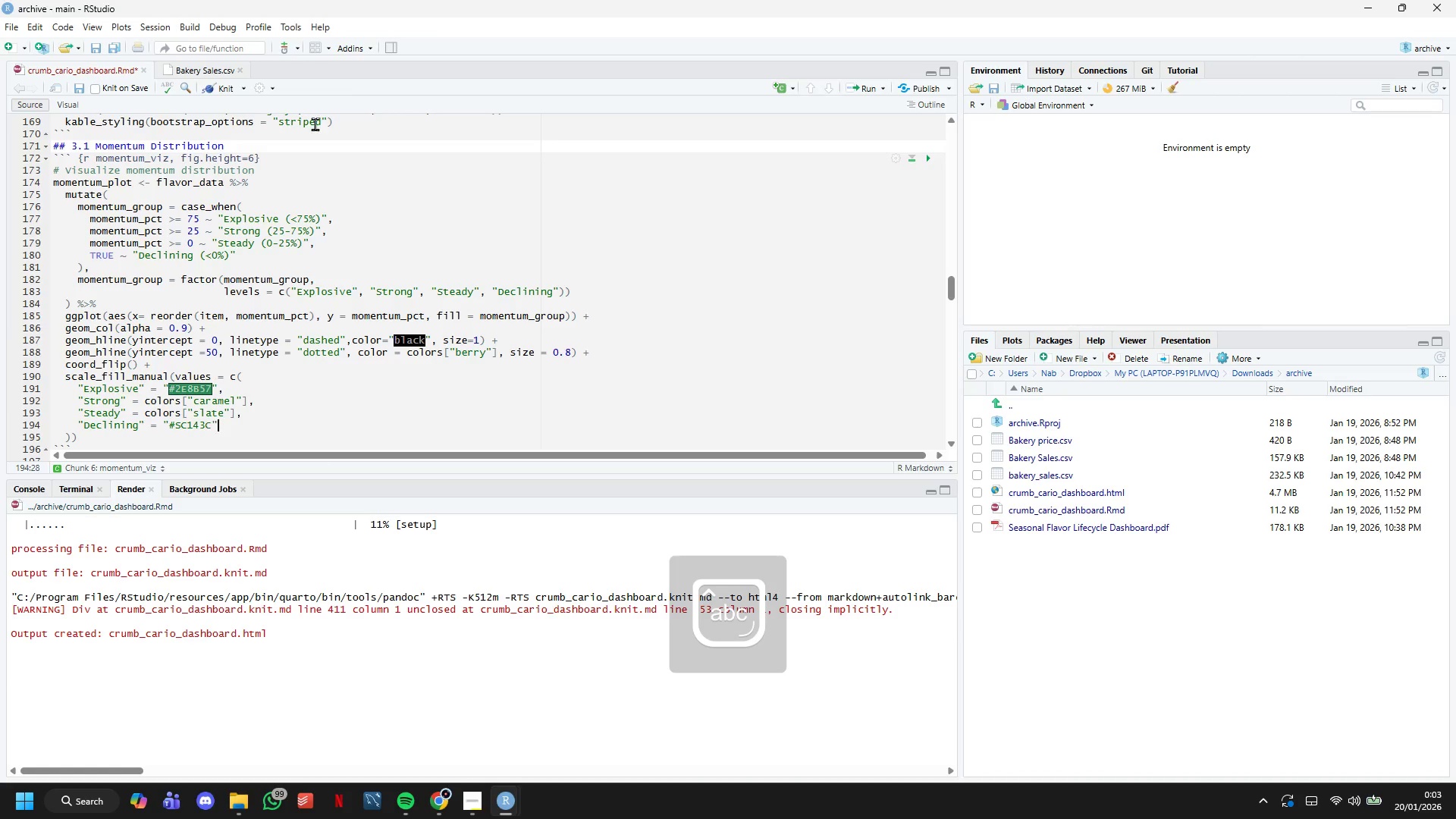 
key(ArrowRight)
 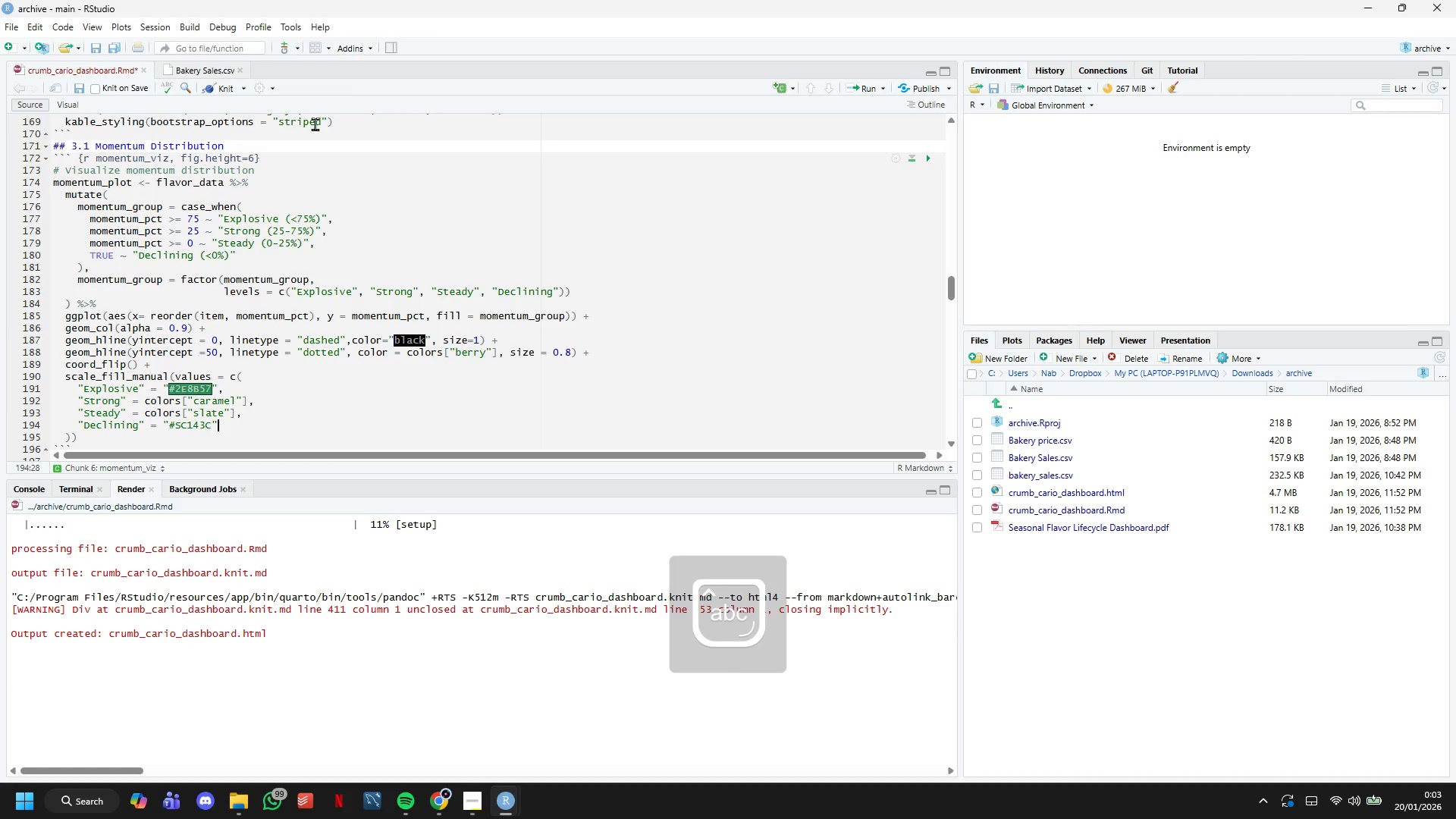 
key(ArrowDown)
 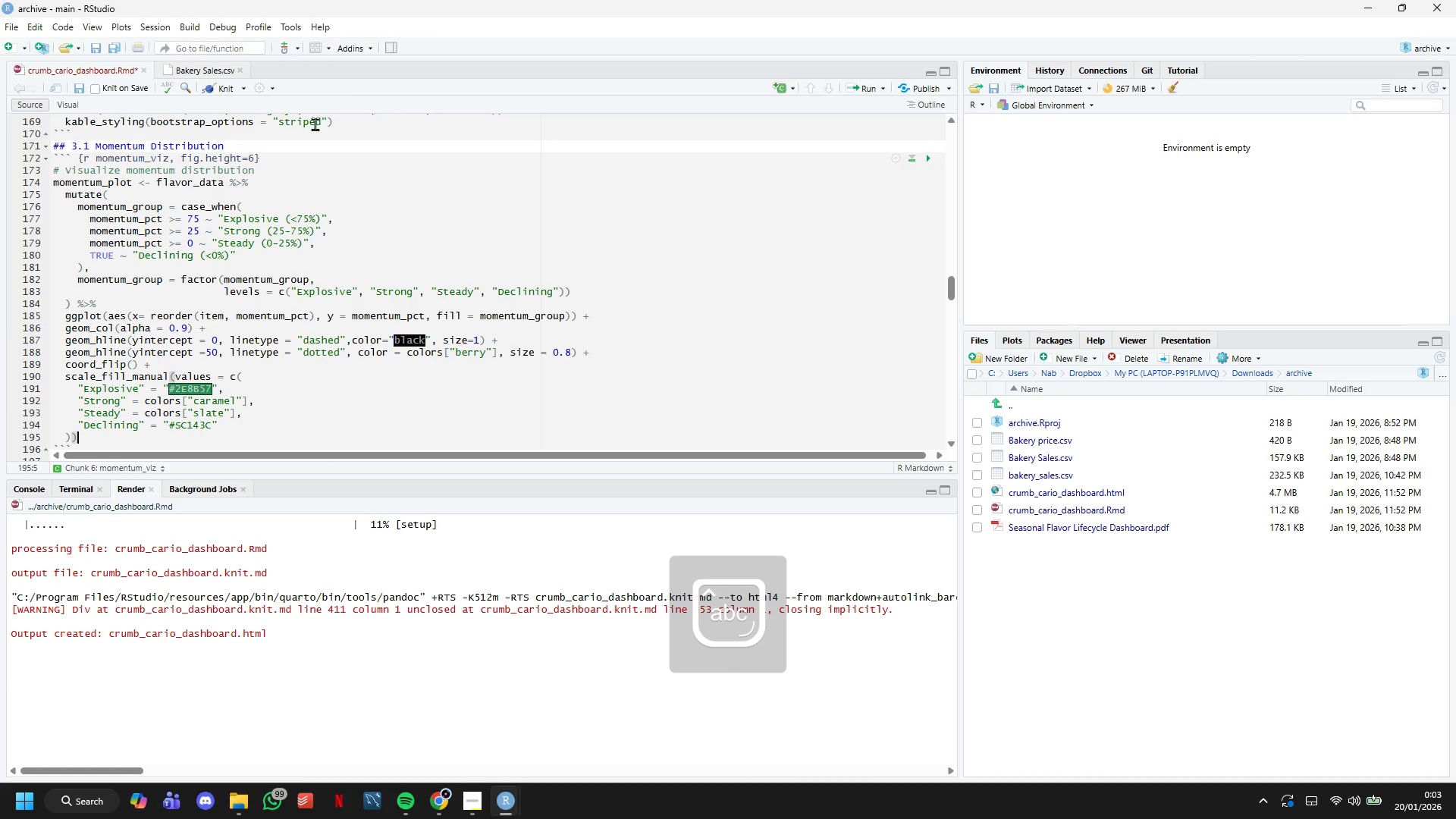 
key(Space)
 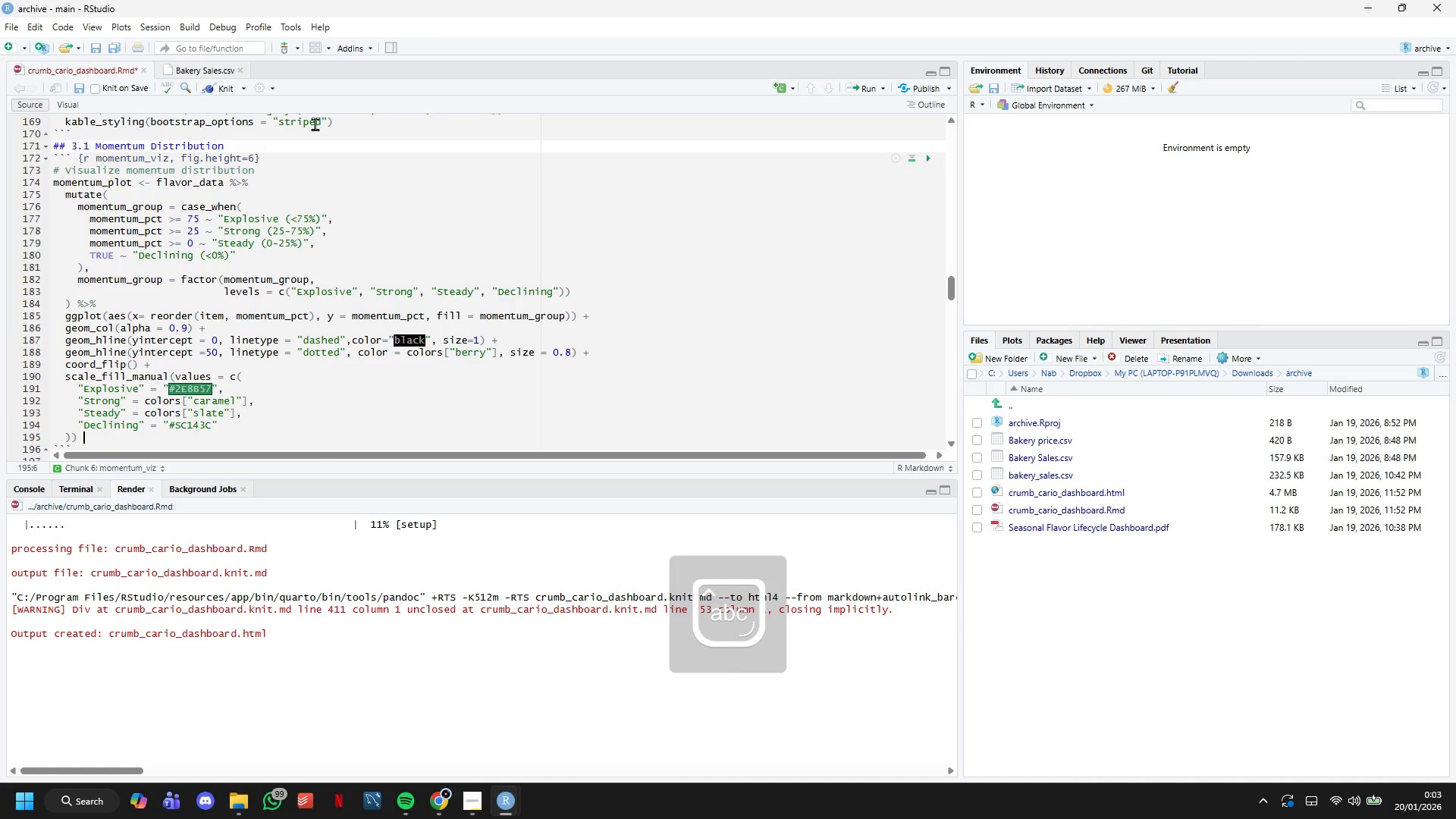 
key(Shift+ShiftLeft)
 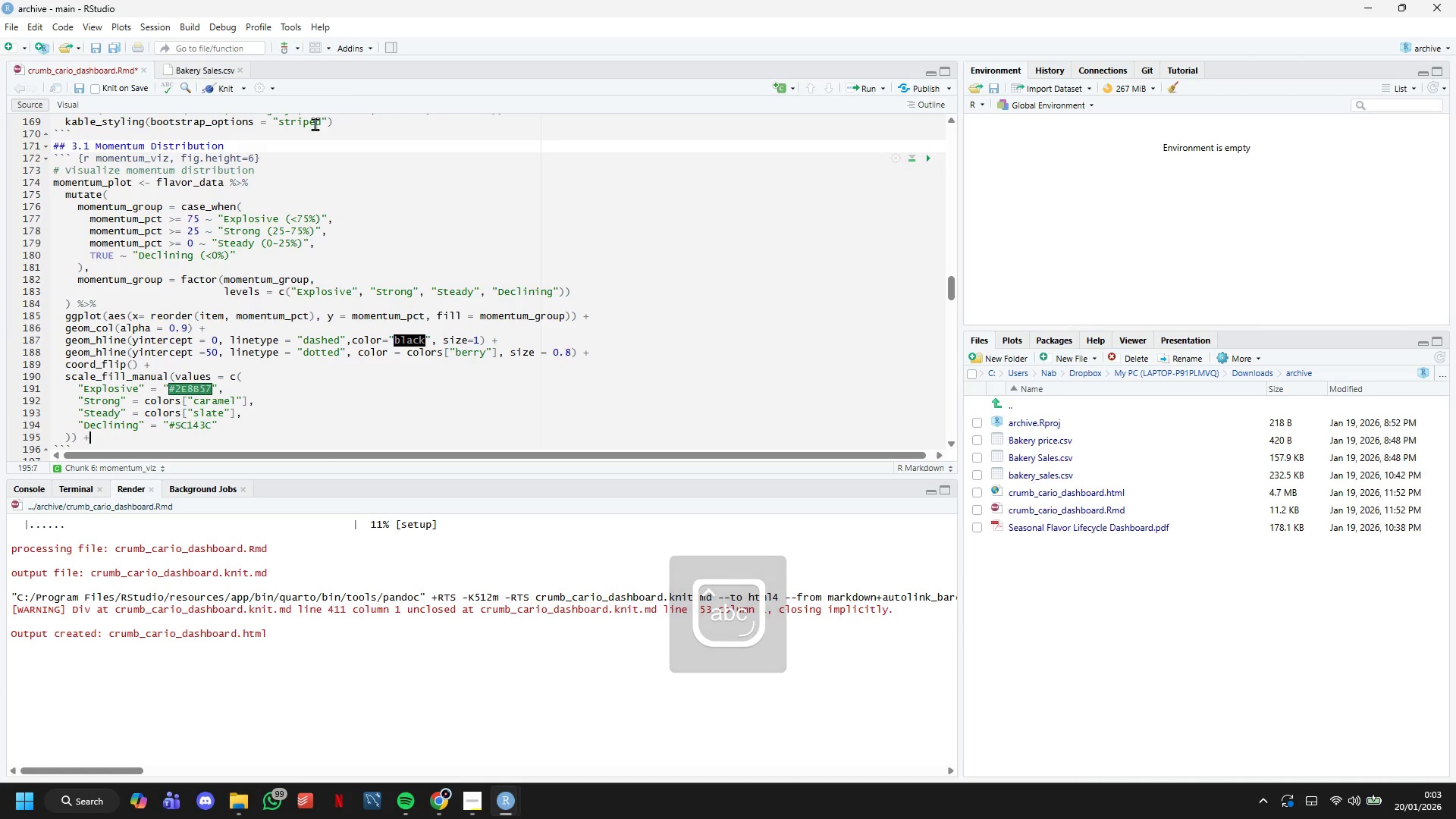 
key(Shift+Equal)
 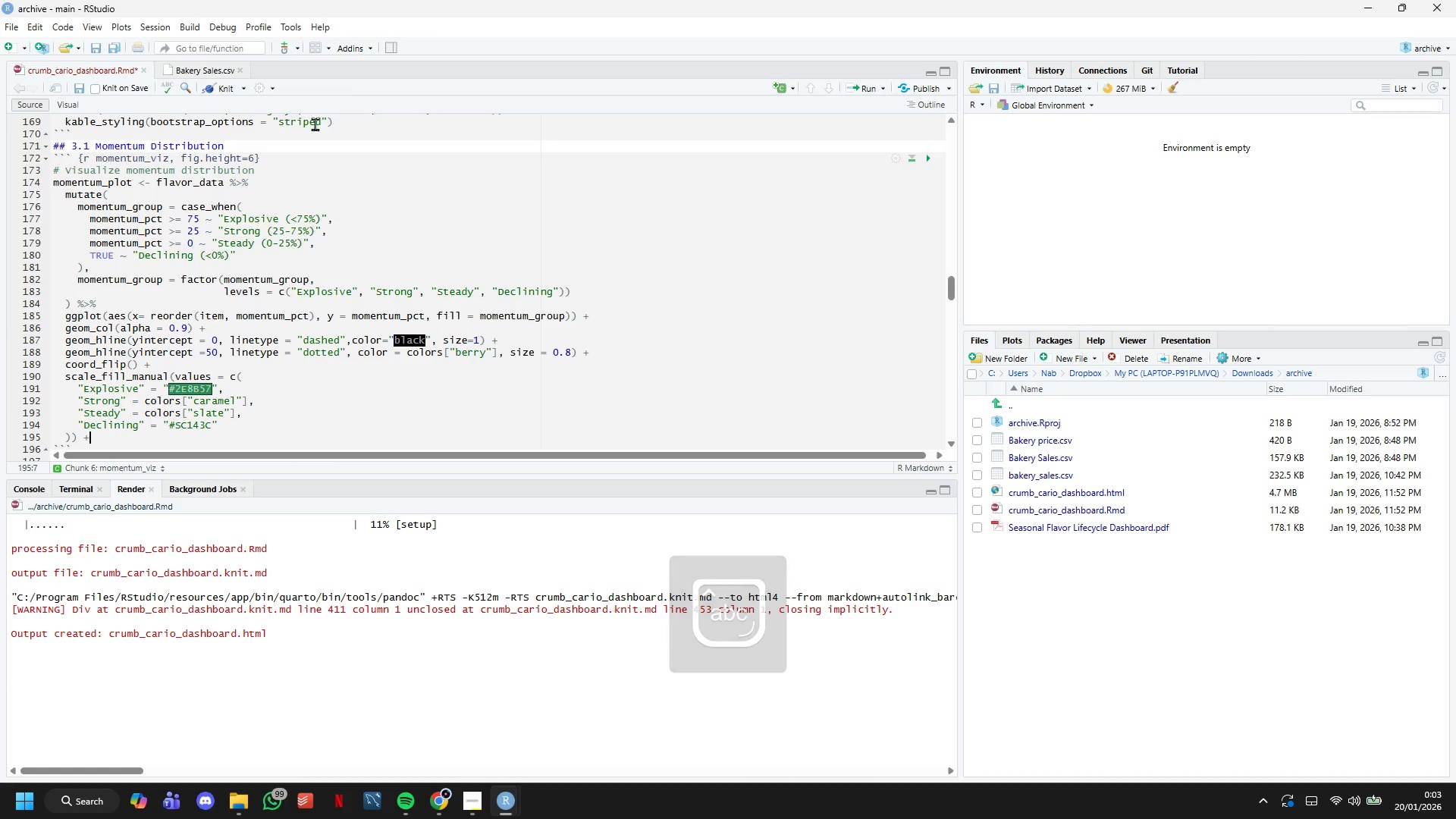 
key(Enter)
 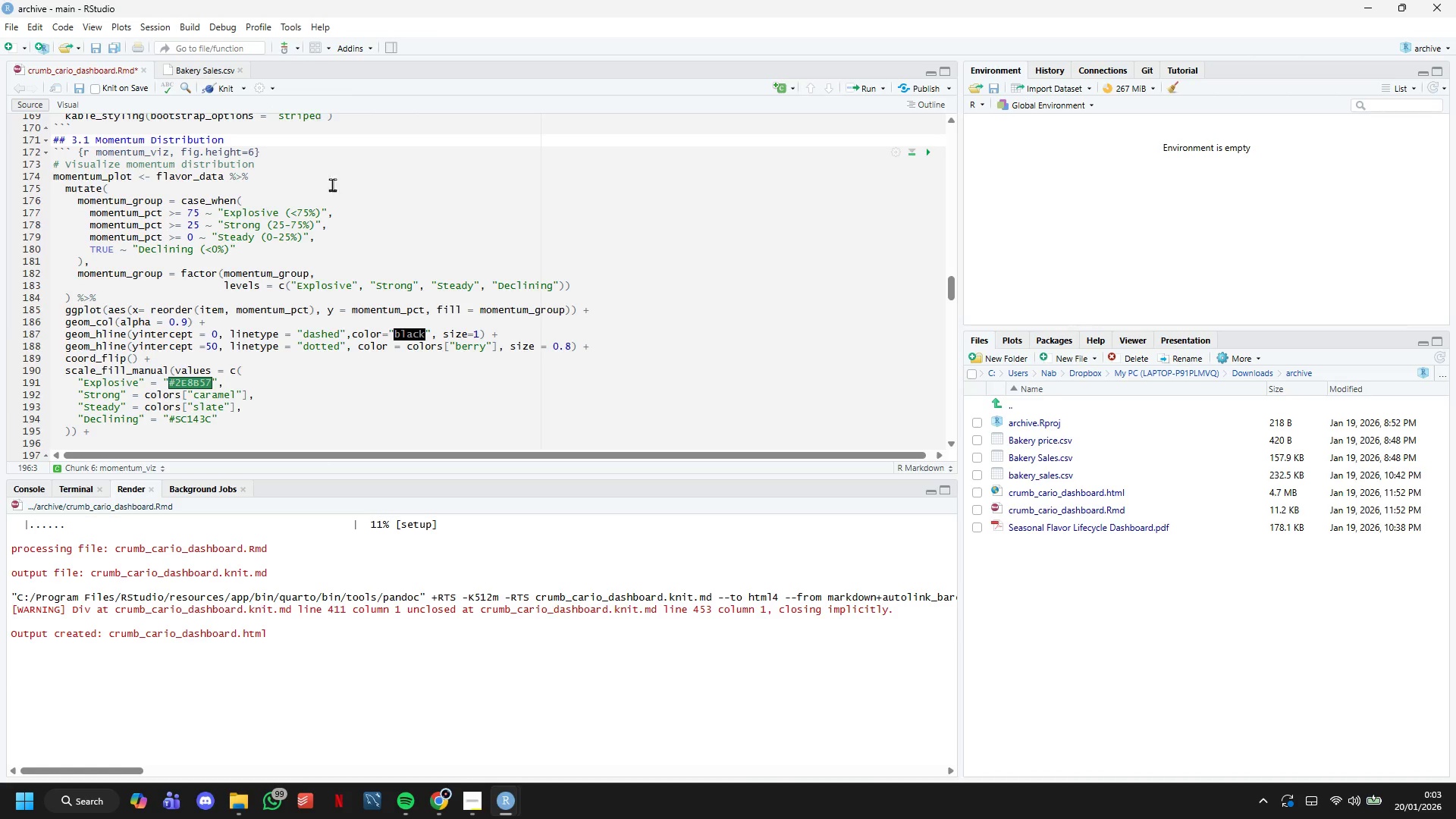 
scroll: coordinate [328, 257], scroll_direction: down, amount: 5.0
 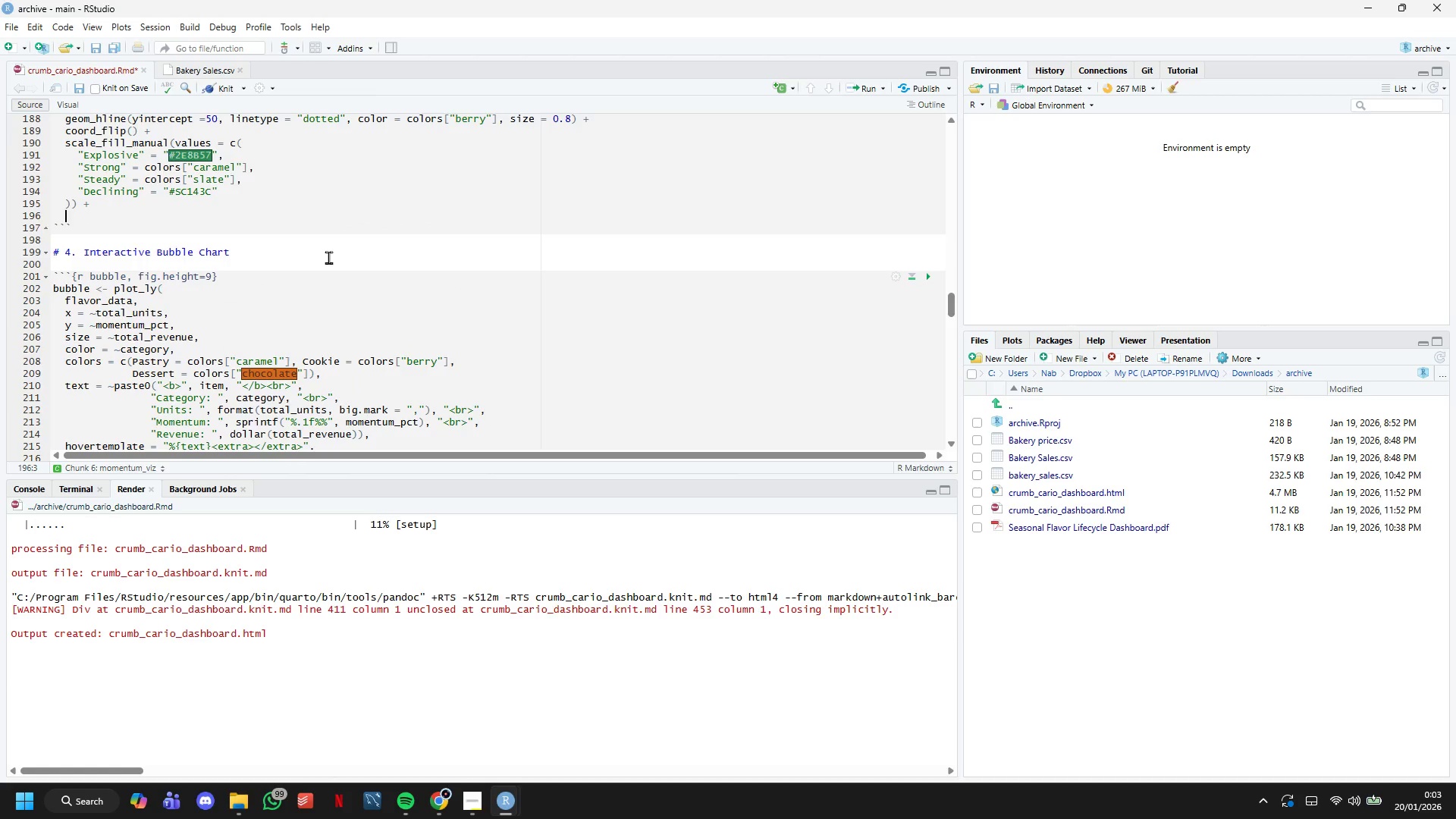 
type(labs()
 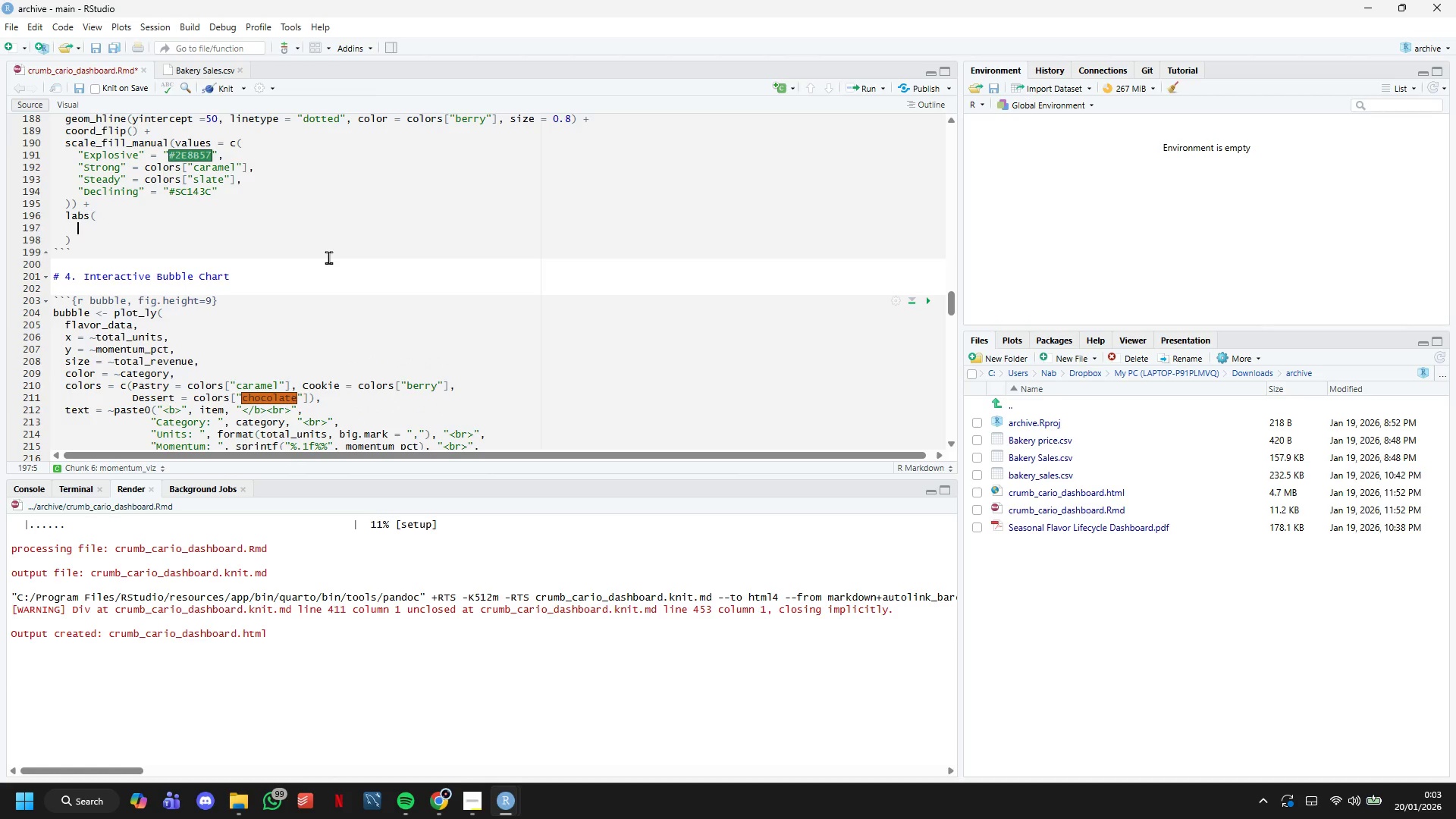 
 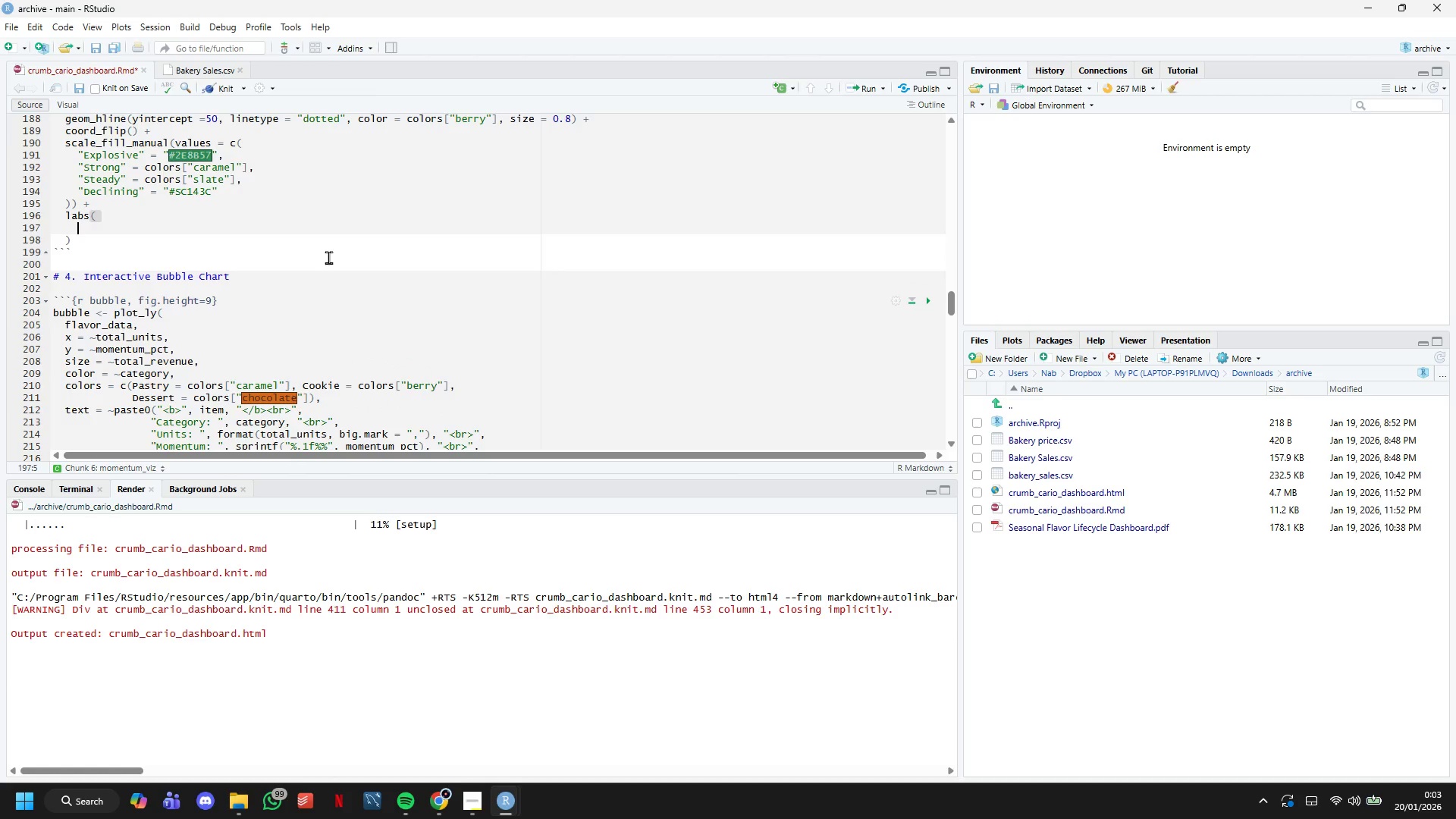 
key(Enter)
 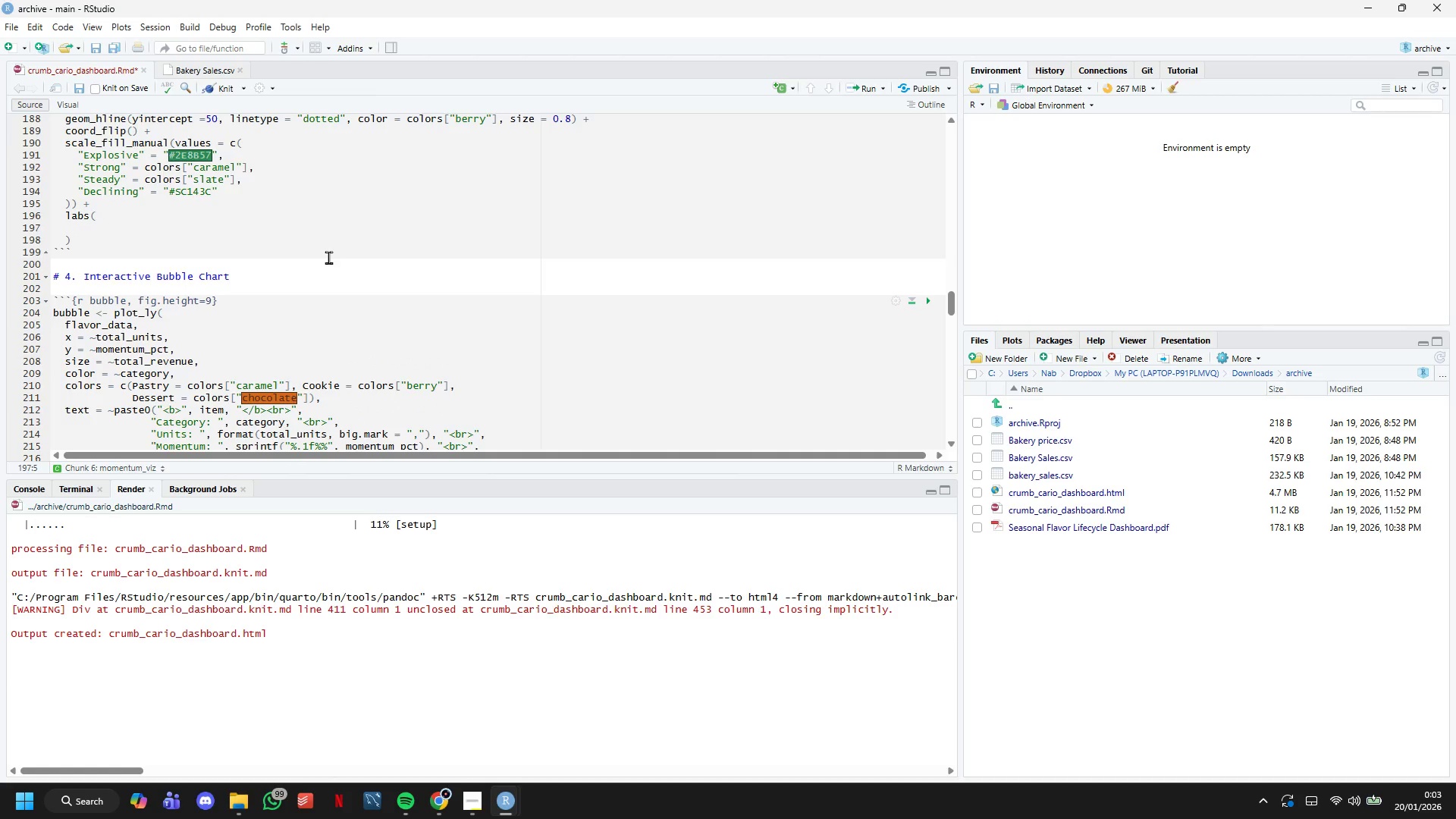 
type(title = :)
key(Backspace)
type("Introducr)
key(Backspace)
type(tion Momentum by Item)
 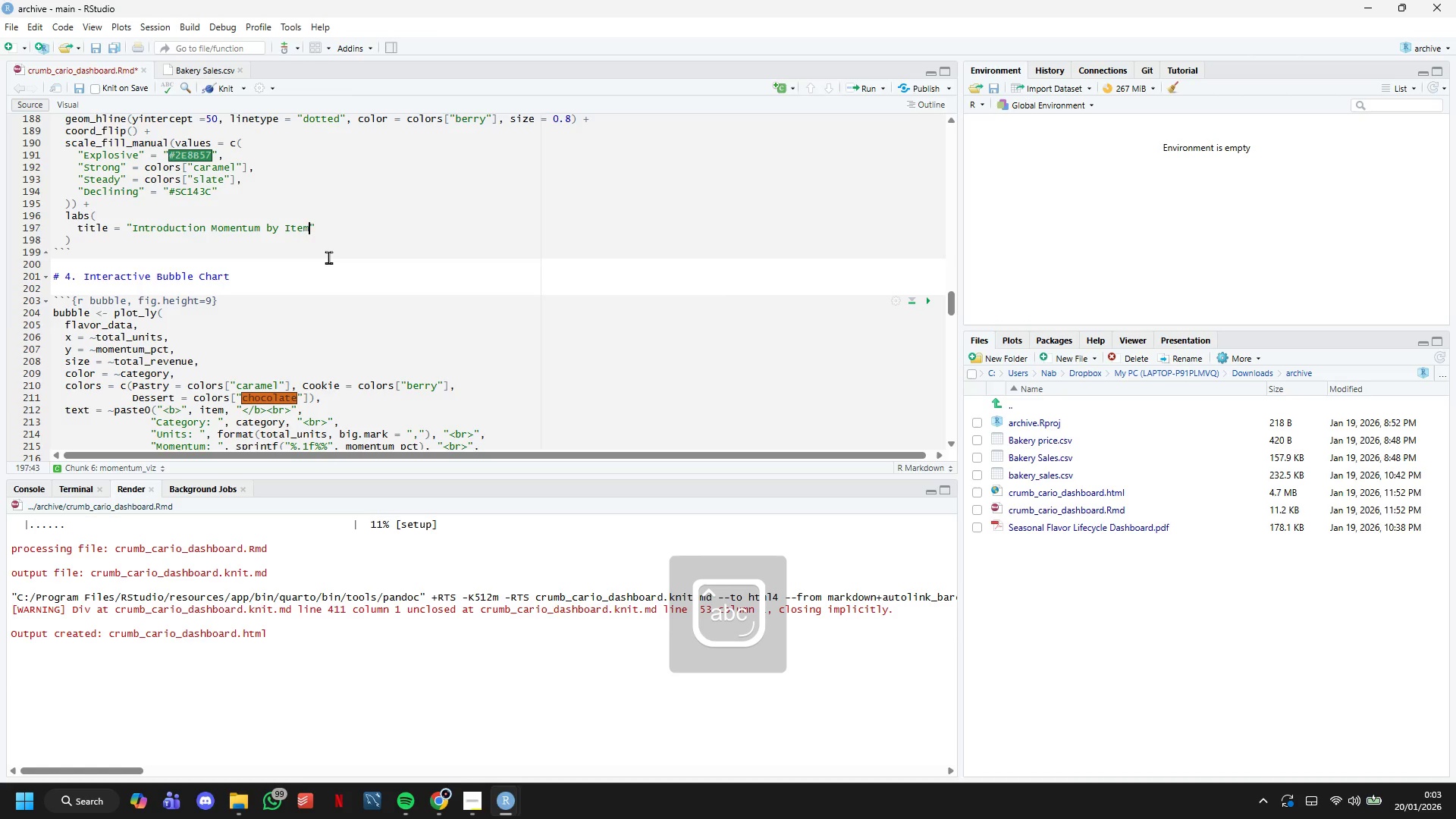 
key(ArrowRight)
 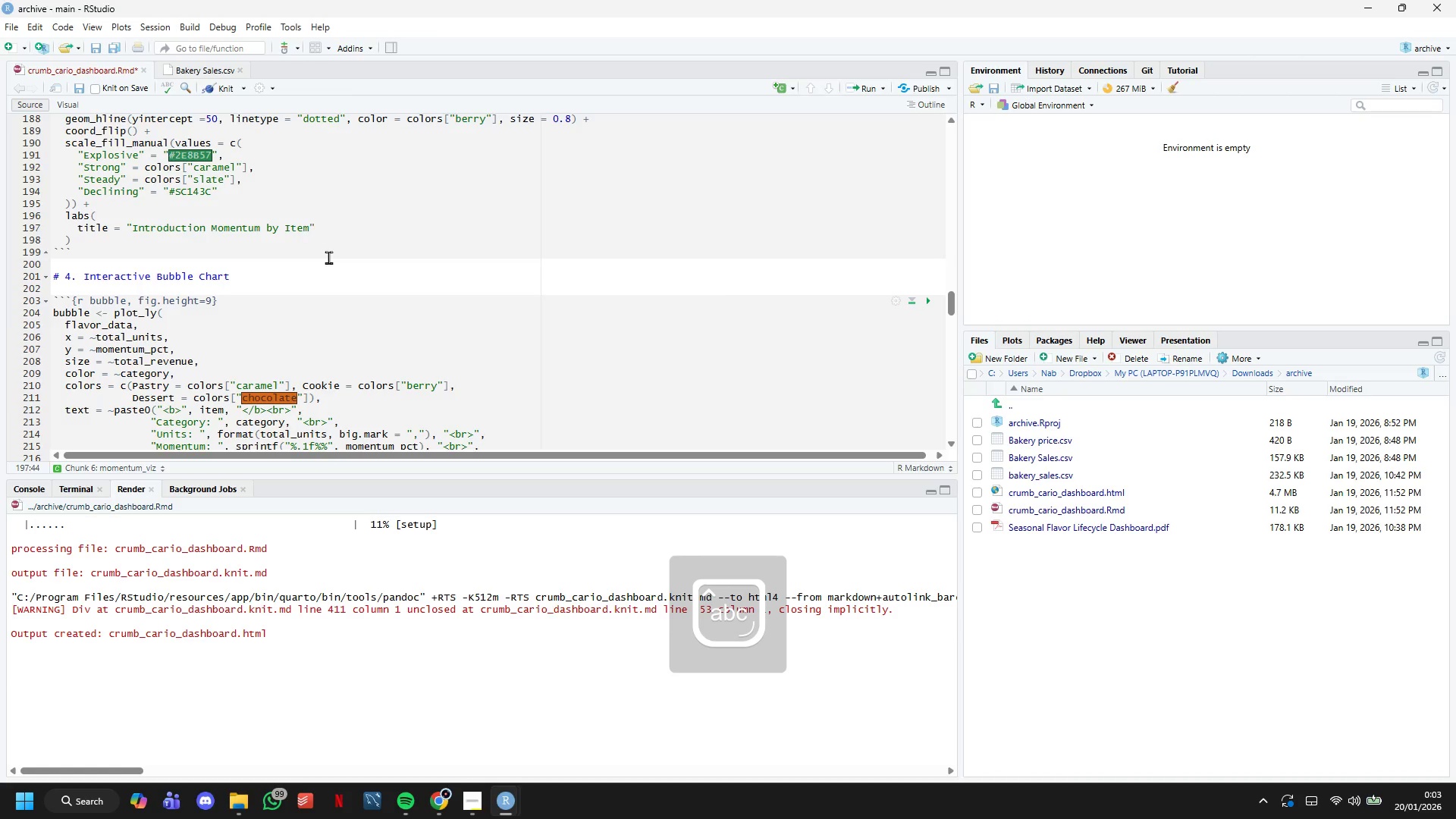 
key(Comma)
 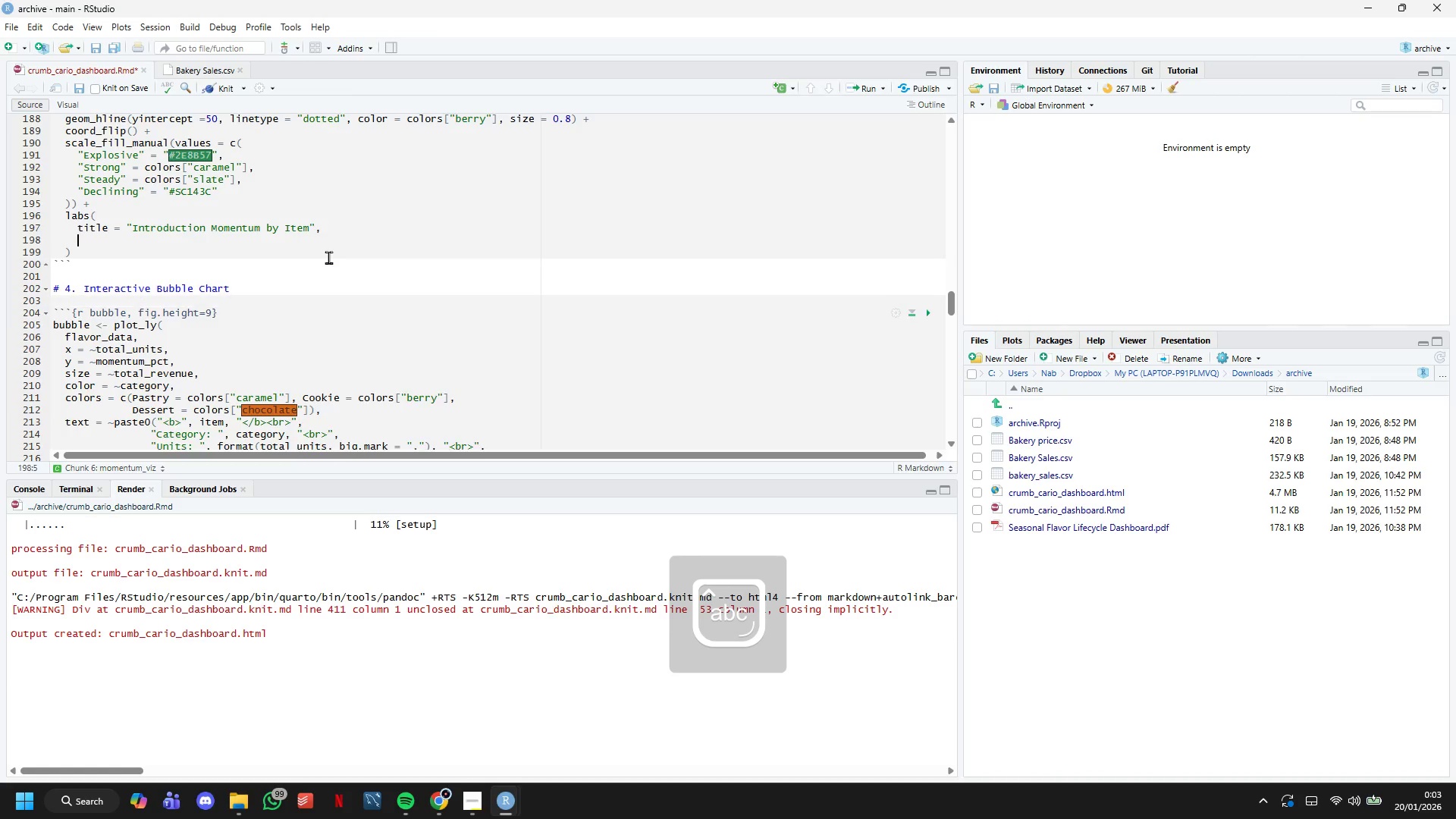 
key(Enter)
 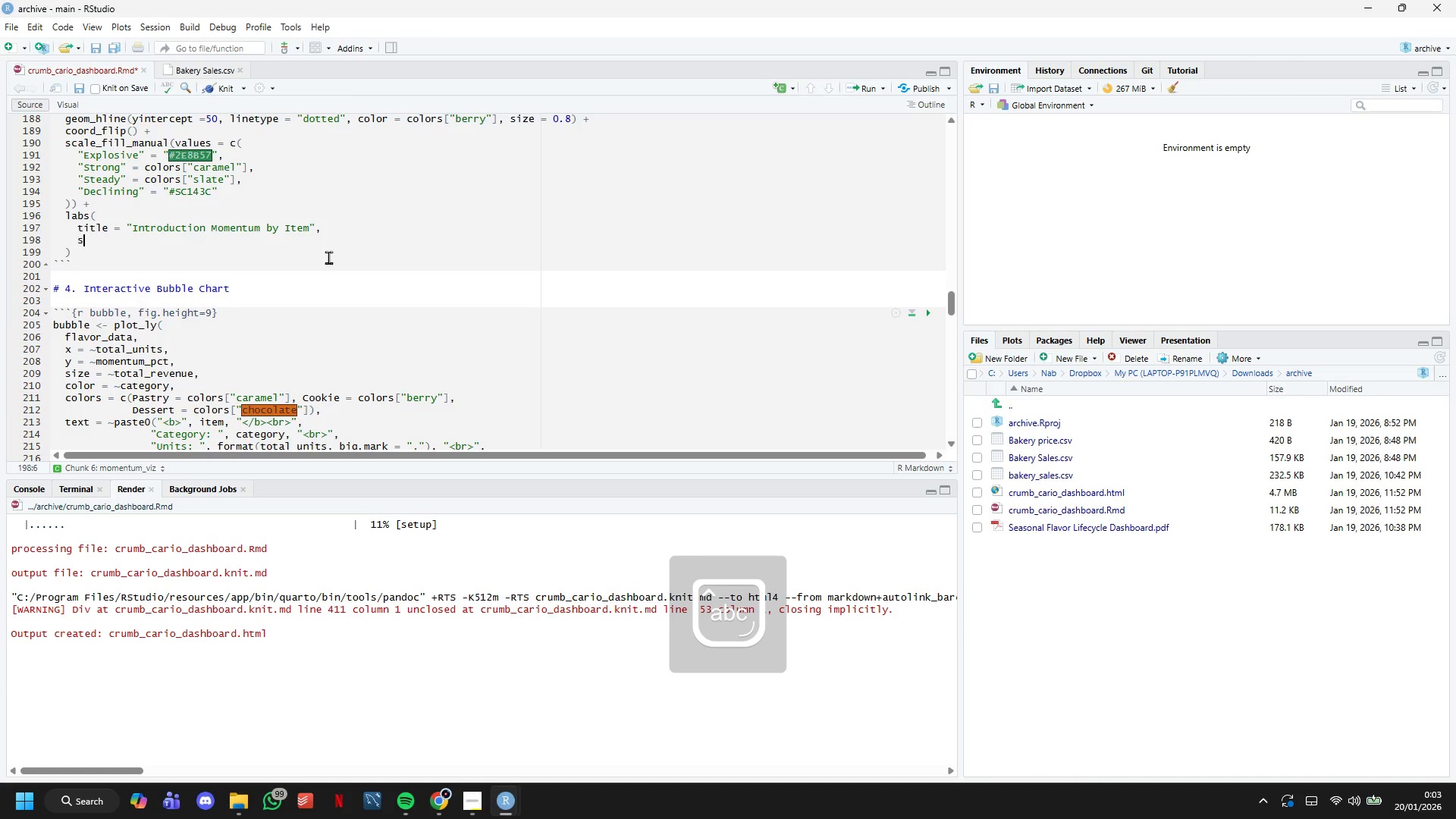 
type(subtitle = "Dotted line = Vault threshold (50%))
 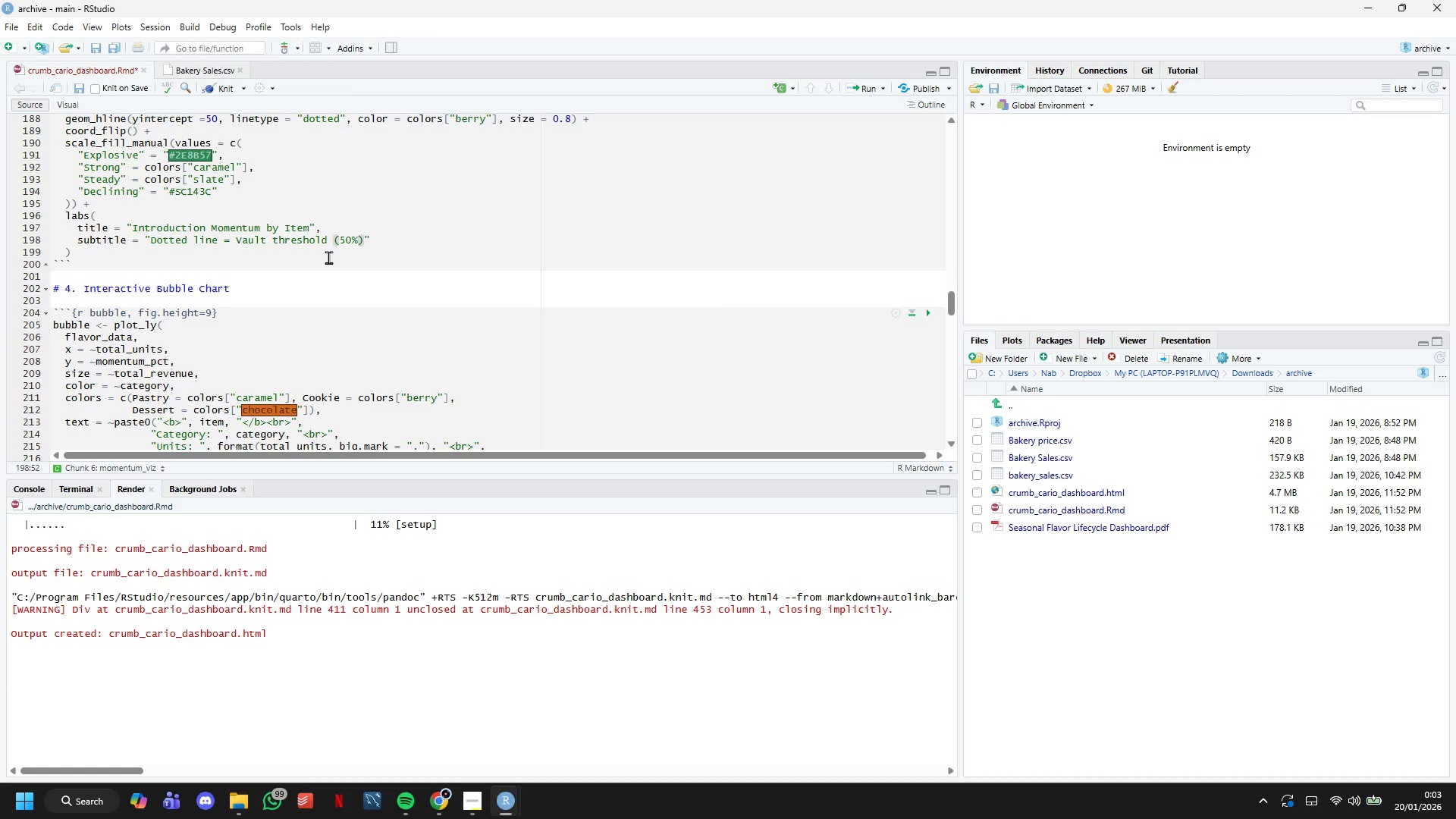 
key(ArrowRight)
 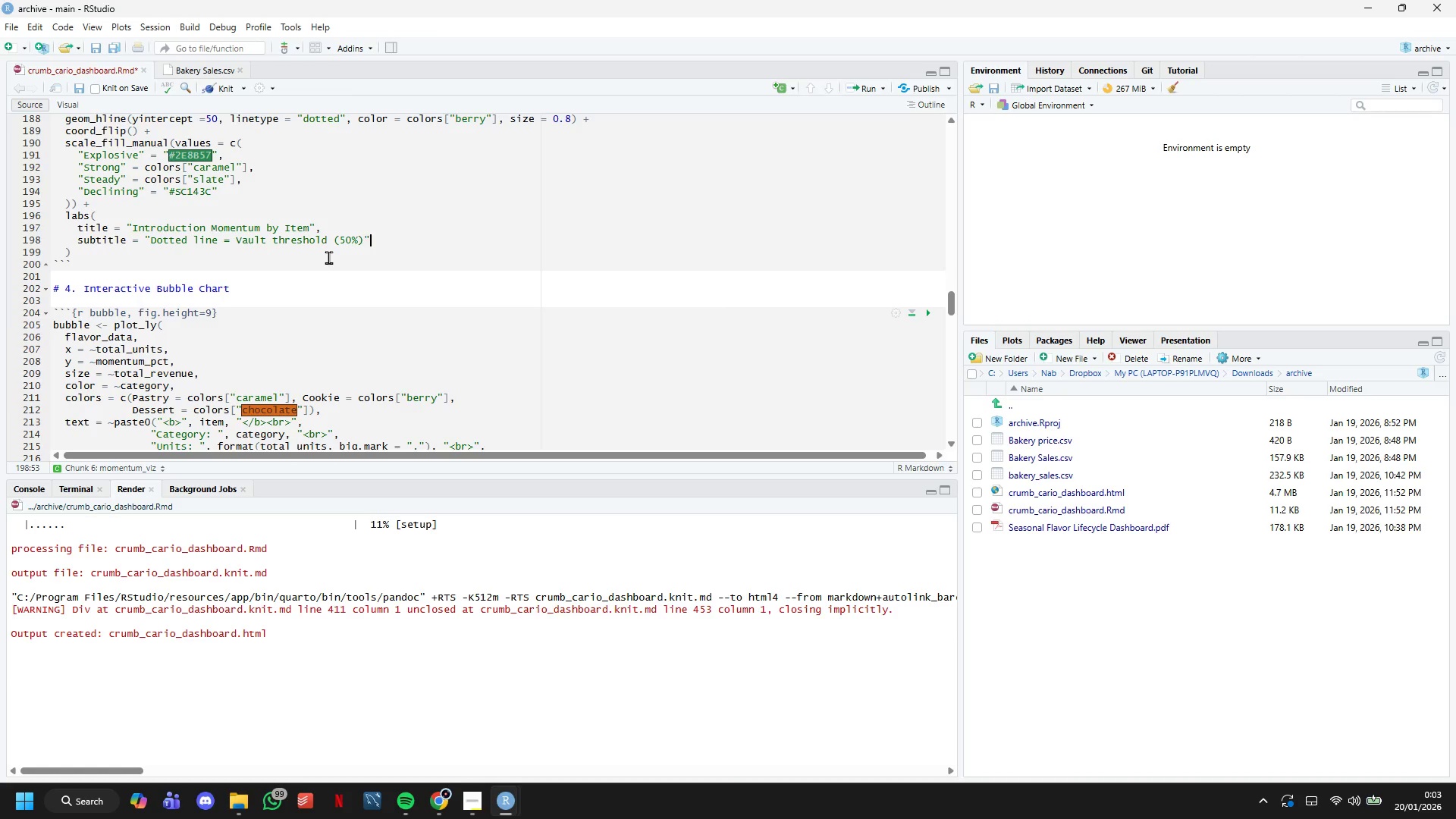 
key(Comma)
 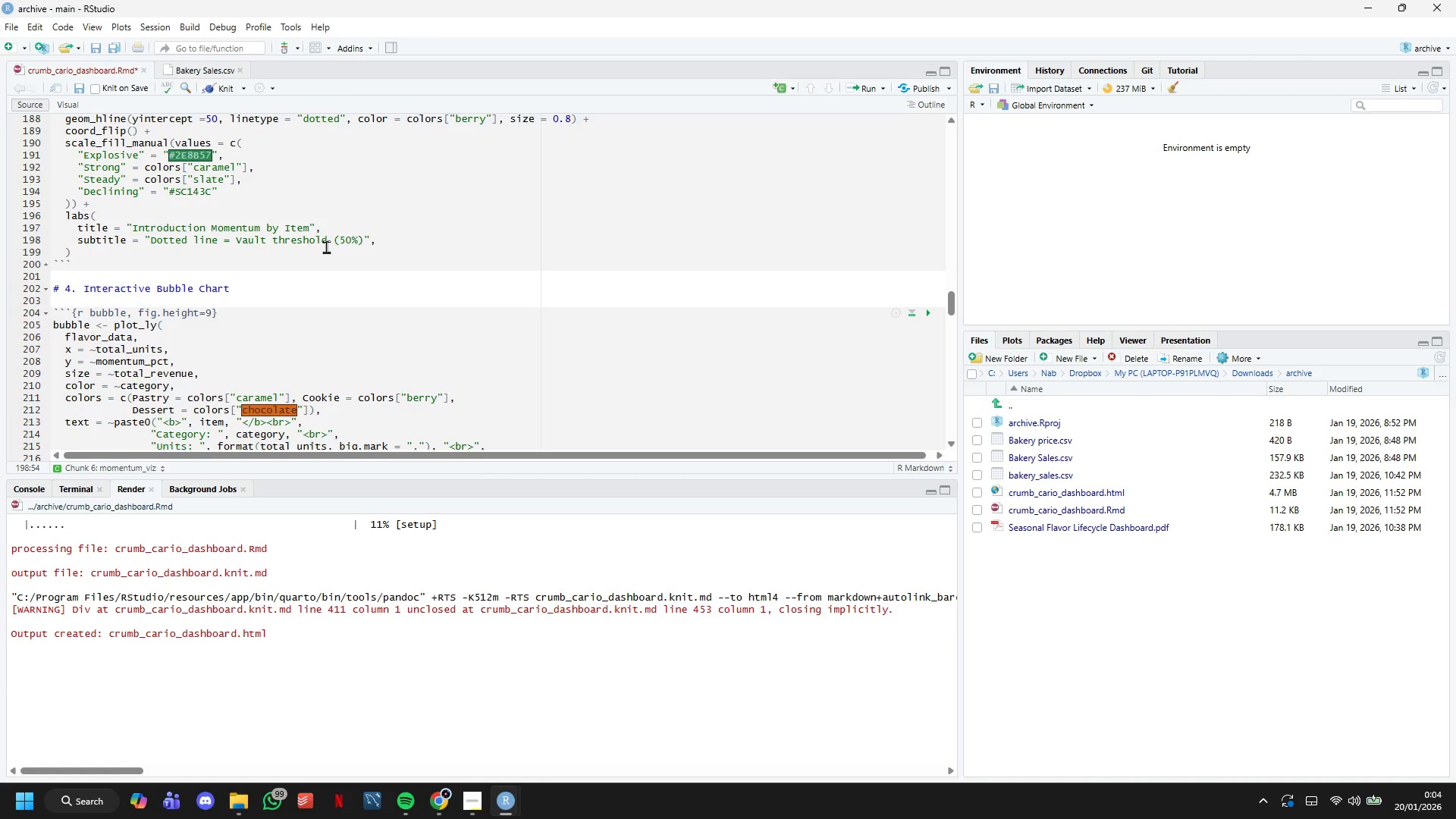 
wait(20.52)
 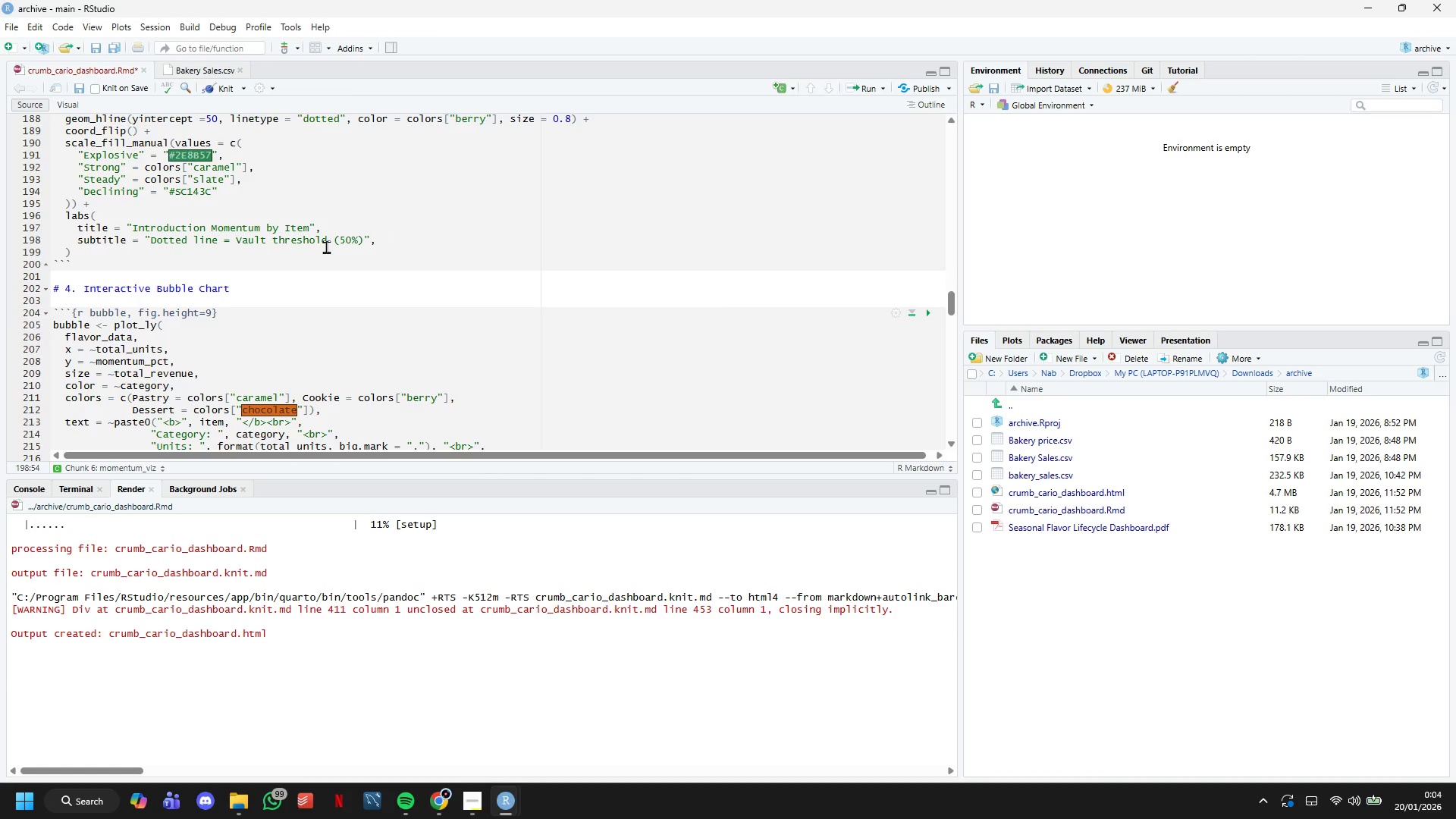 
scroll: coordinate [326, 246], scroll_direction: down, amount: 2.0
 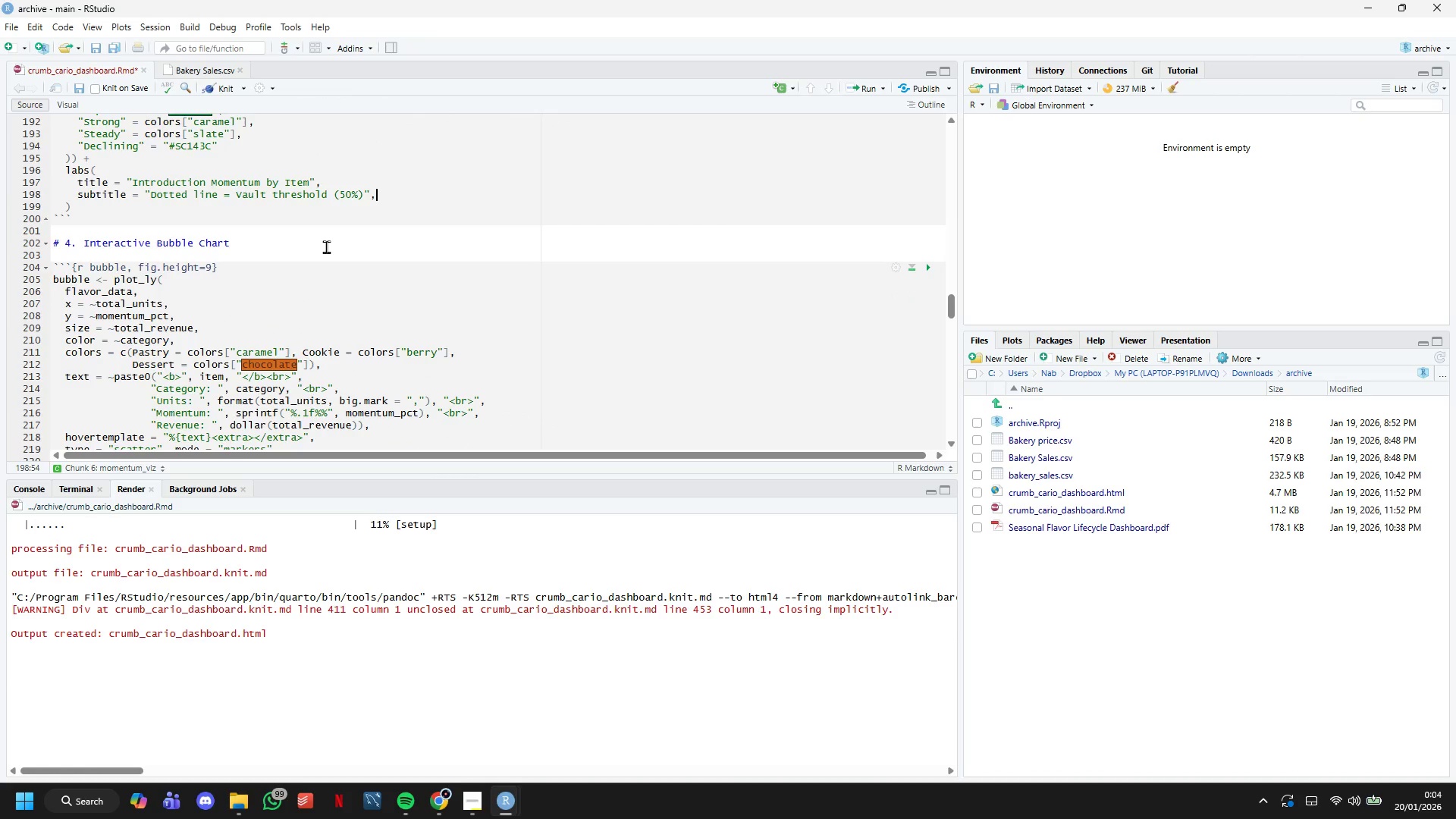 
scroll: coordinate [326, 246], scroll_direction: up, amount: 1.0
 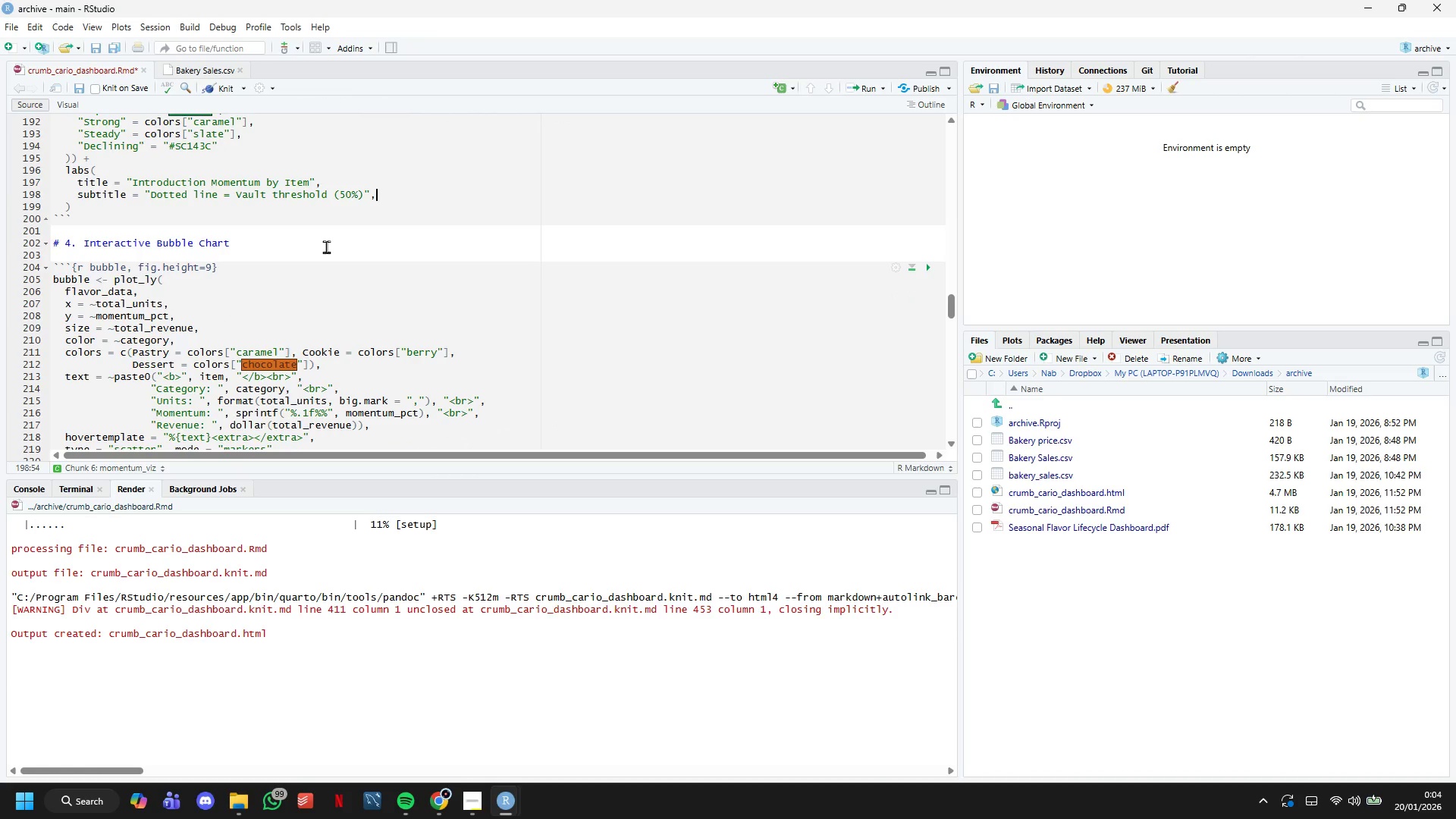 
wait(9.01)
 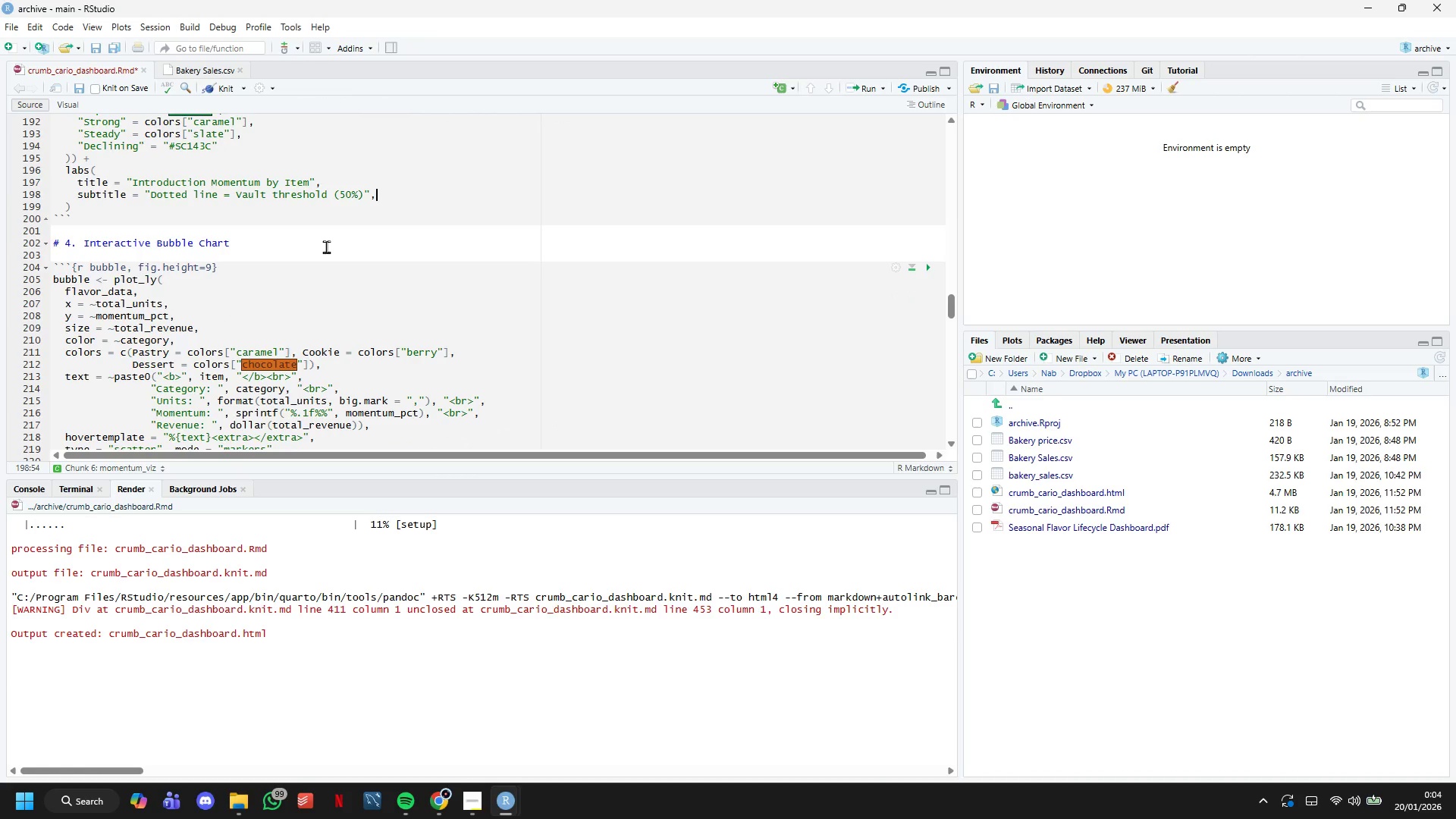 
key(Enter)
 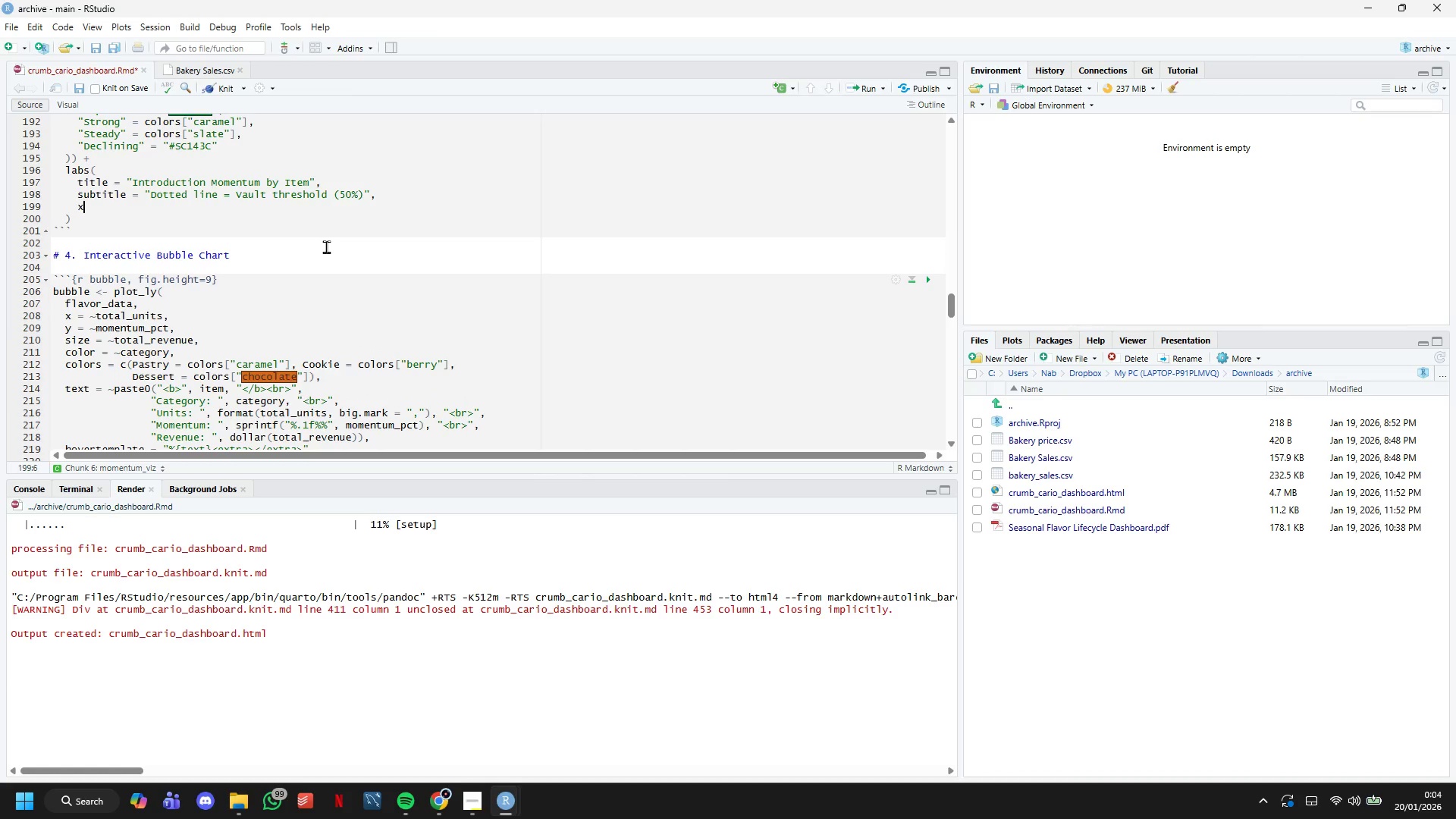 
type(x = NULL,)
 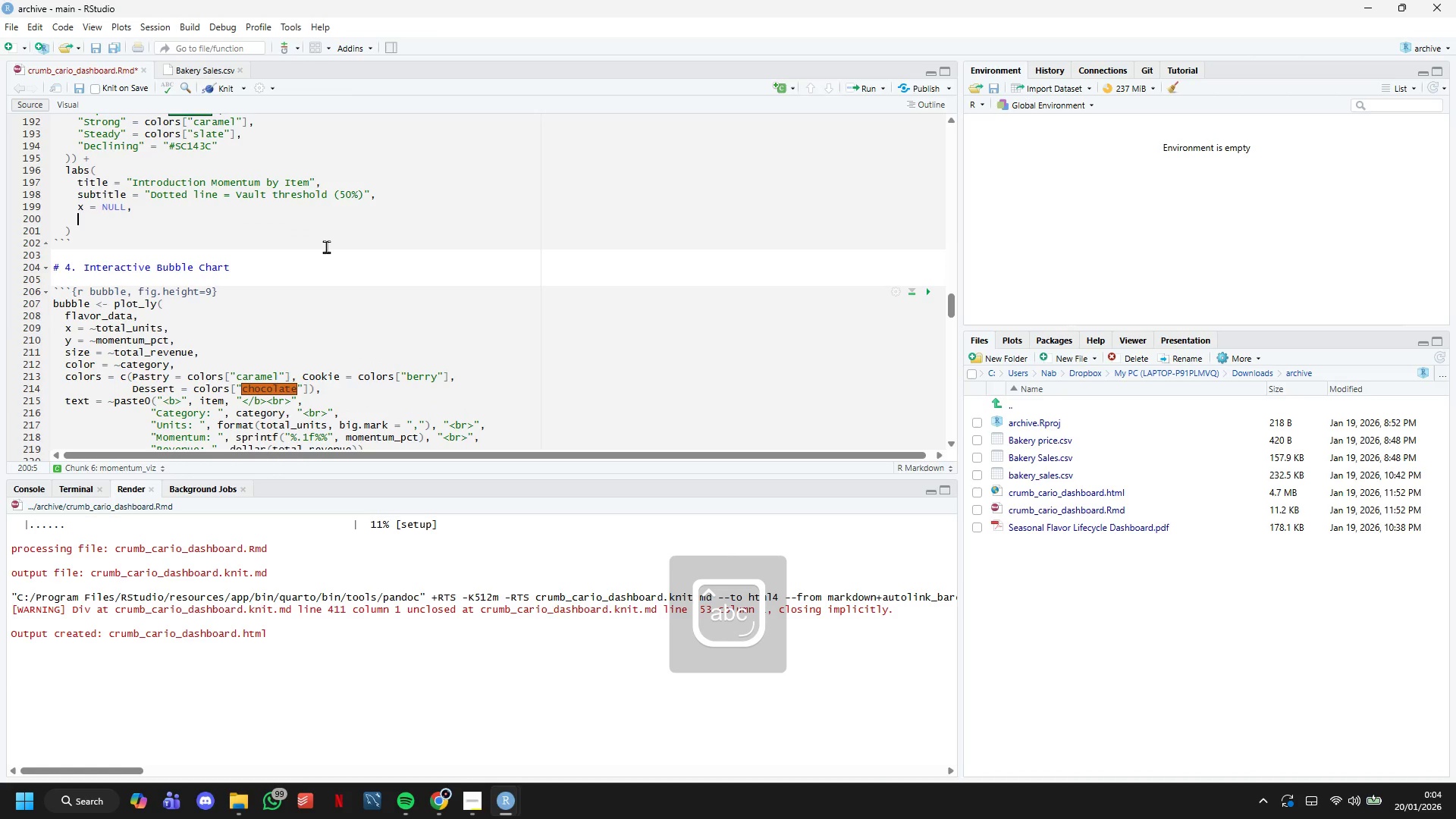 
key(Enter)
 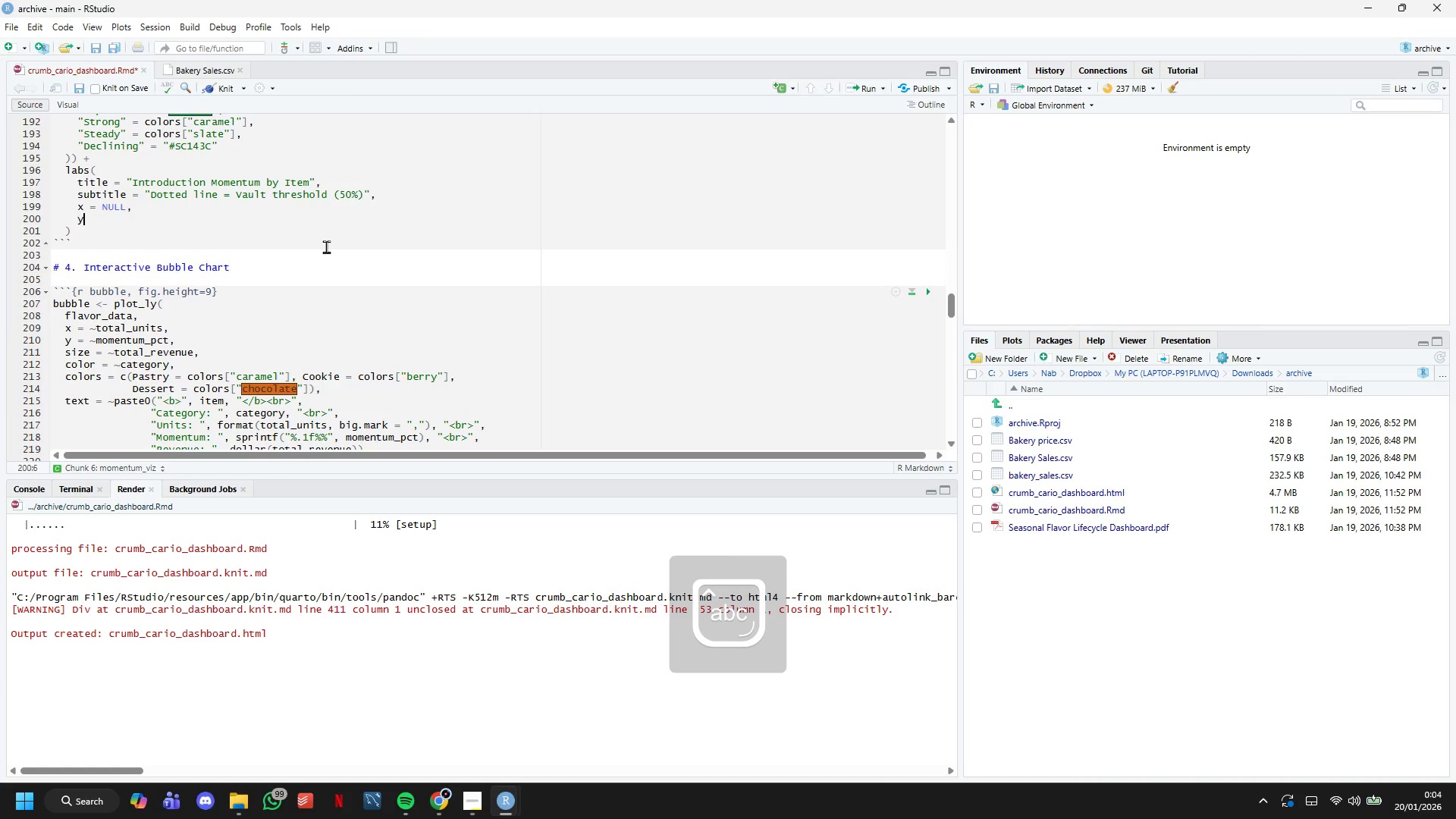 
key(Y)
 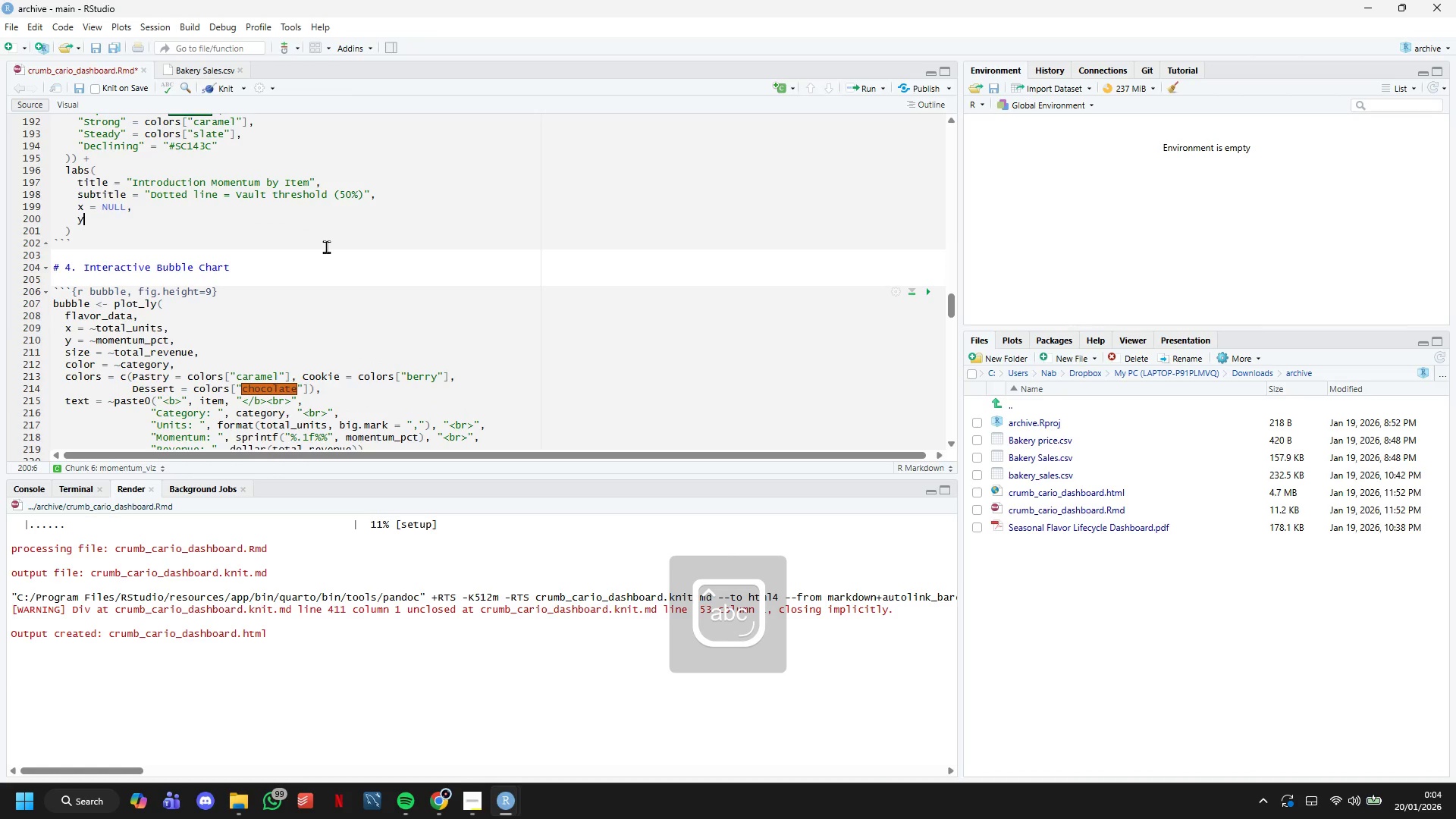 
key(Equal)
 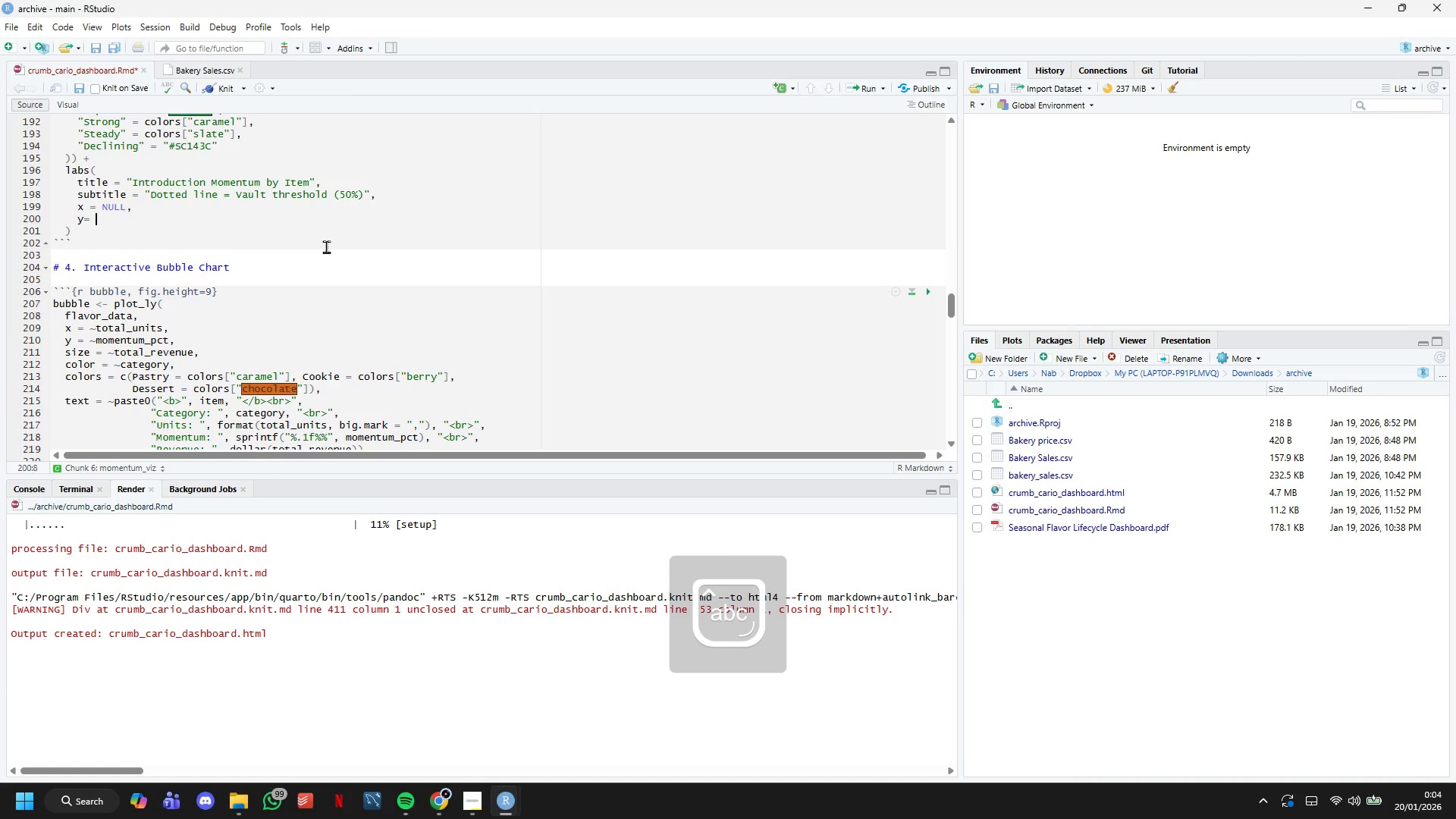 
key(Space)
 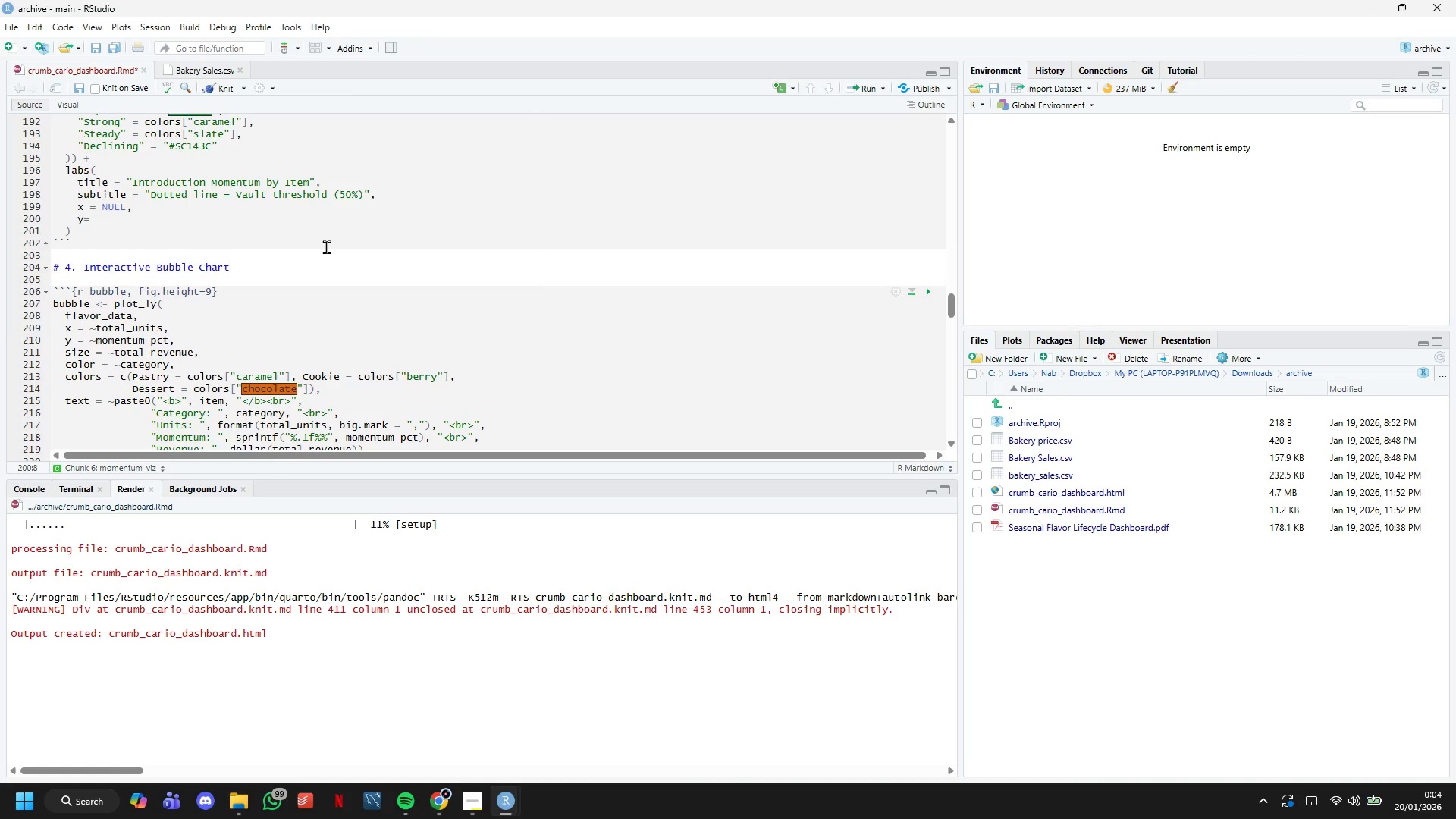 
key(ArrowLeft)
 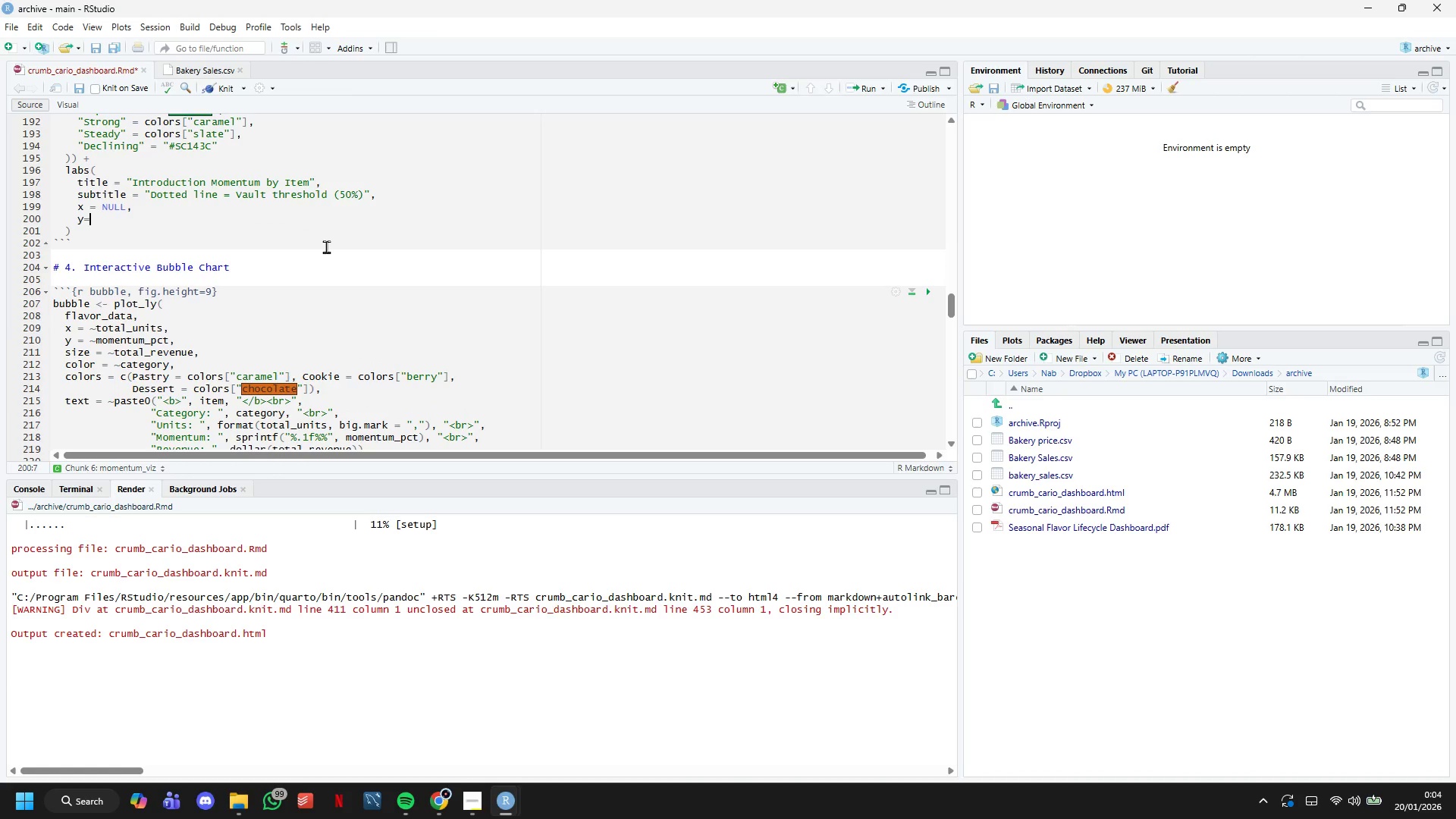 
key(ArrowRight)
 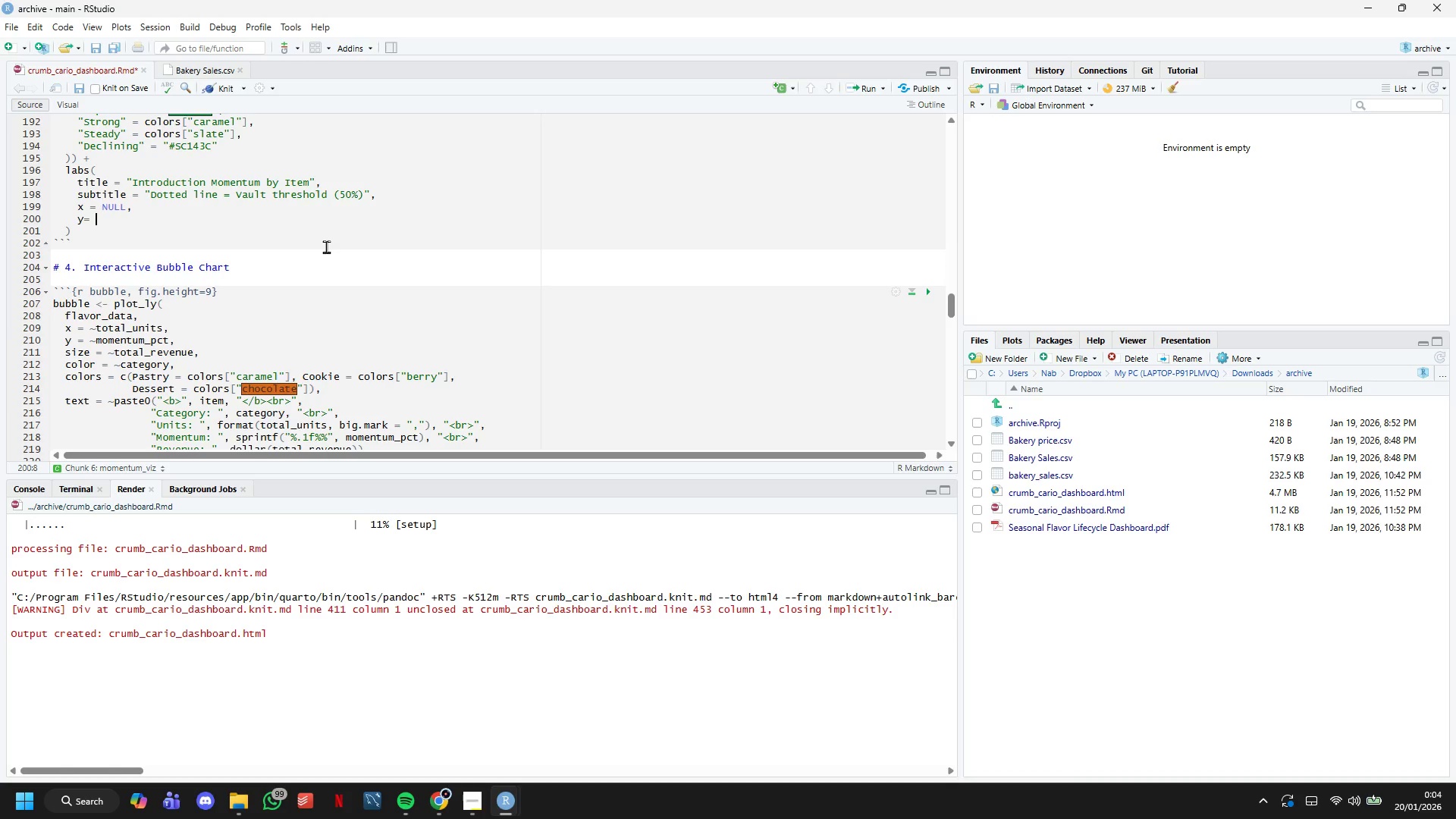 
type("Momentum (%))
 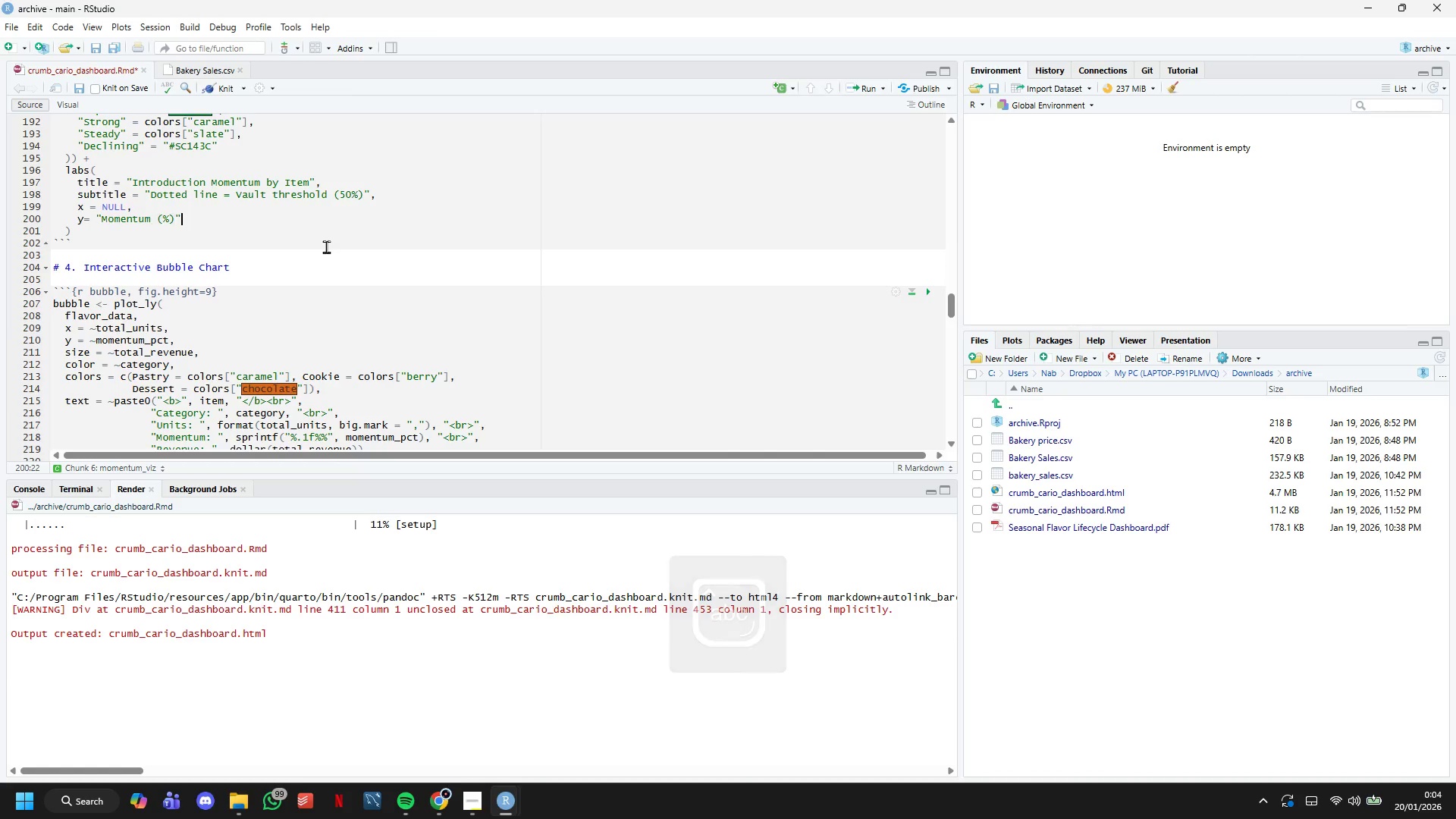 
 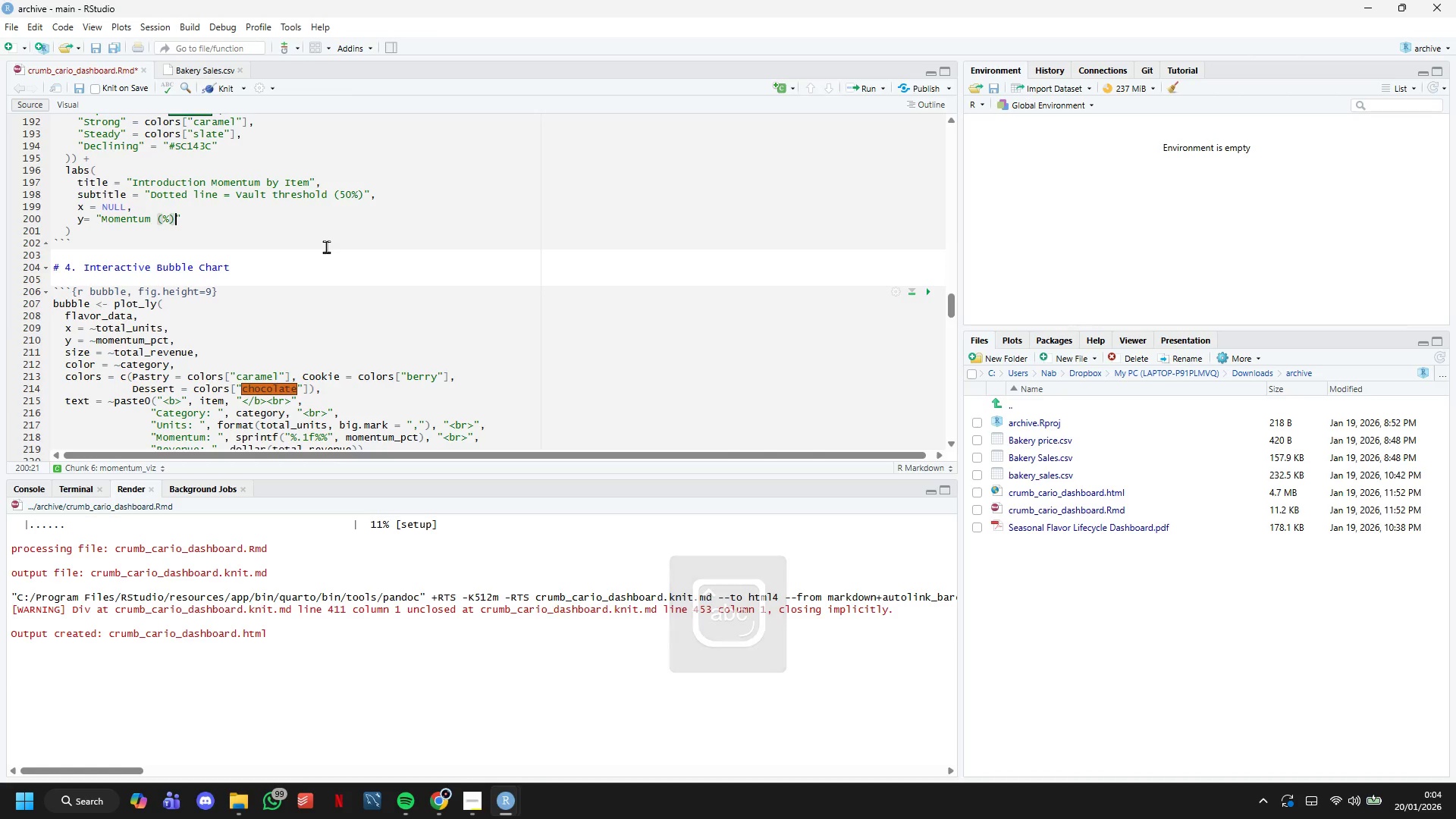 
key(ArrowRight)
 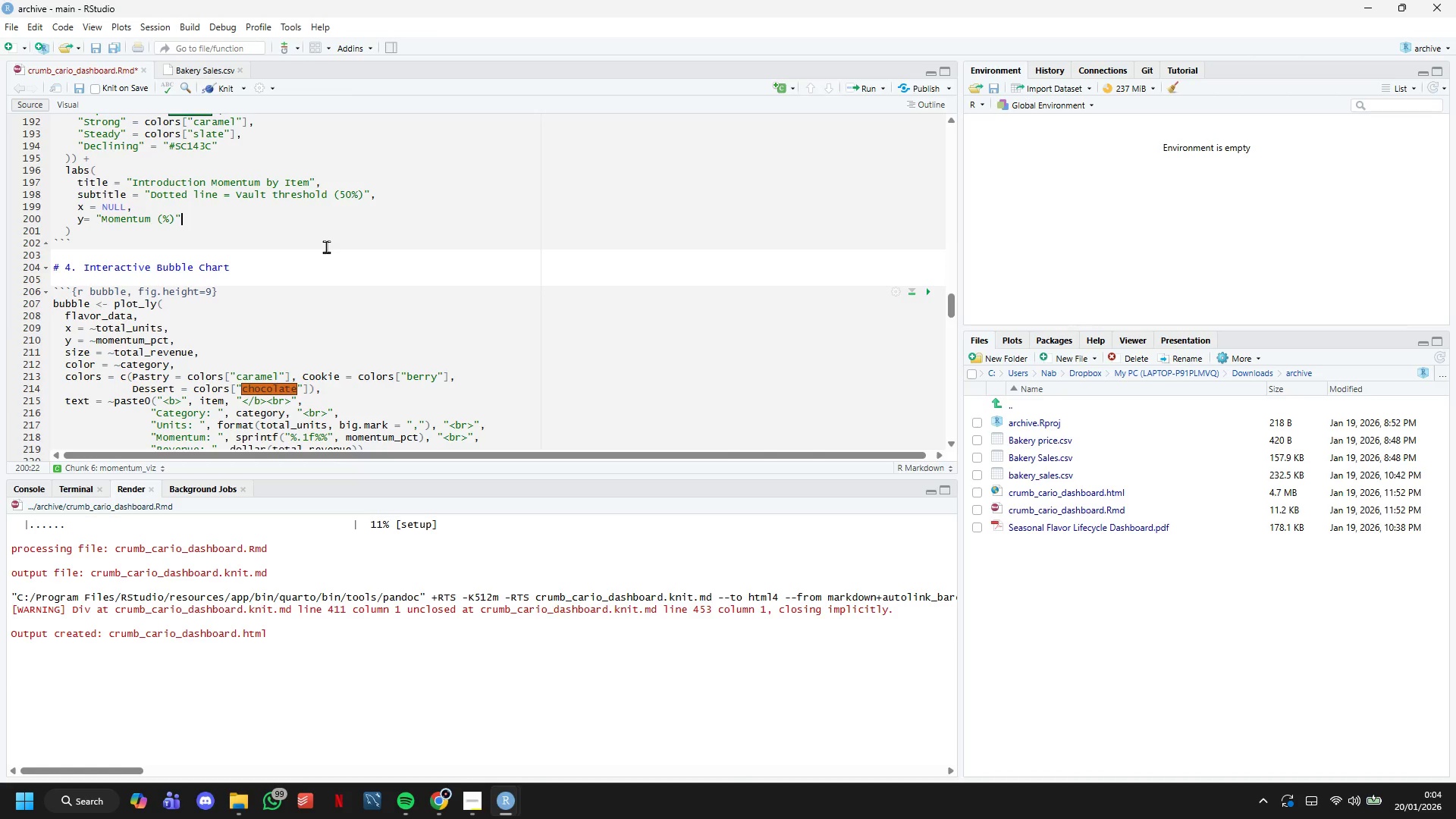 
key(Comma)
 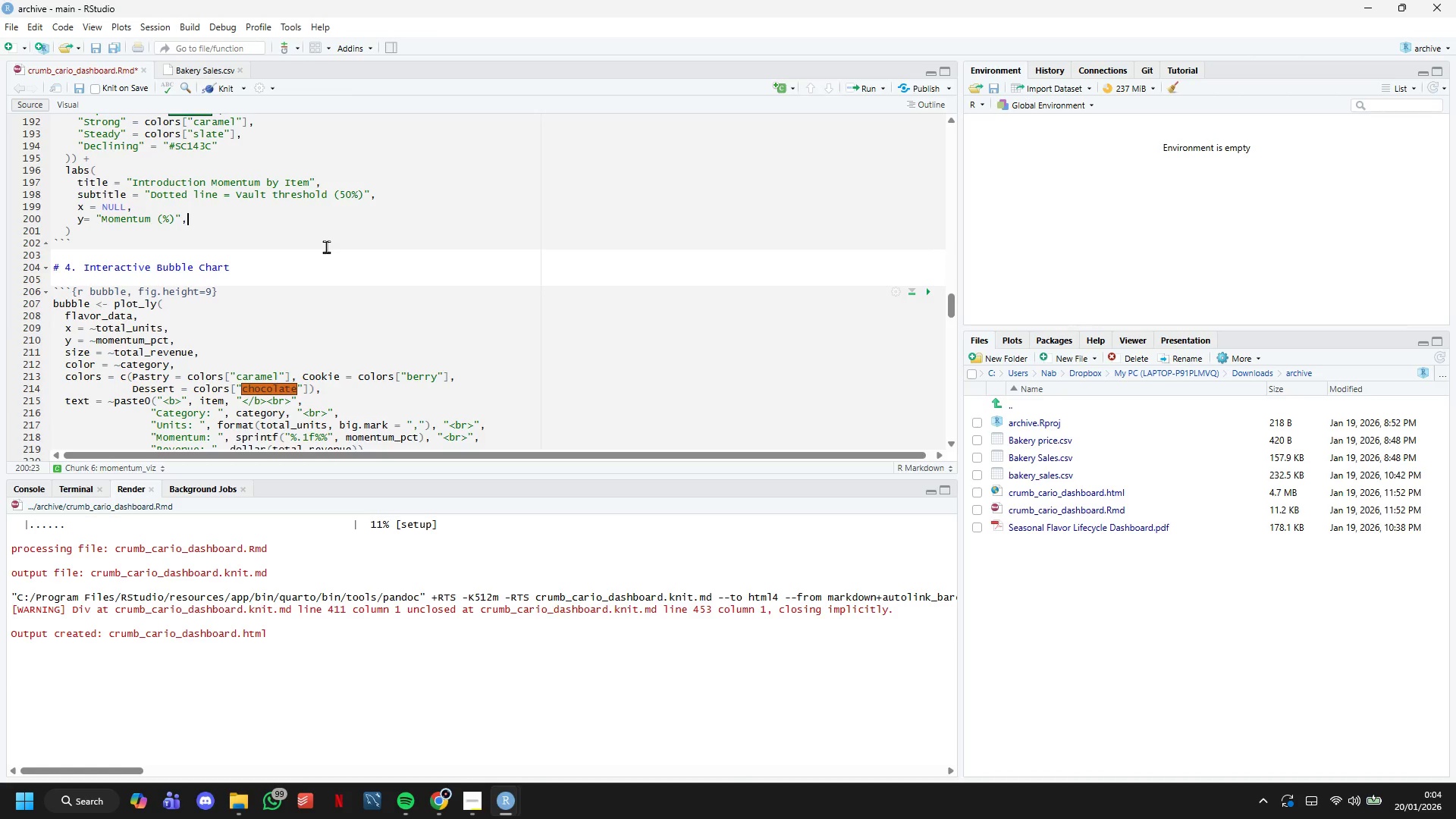 
key(Enter)
 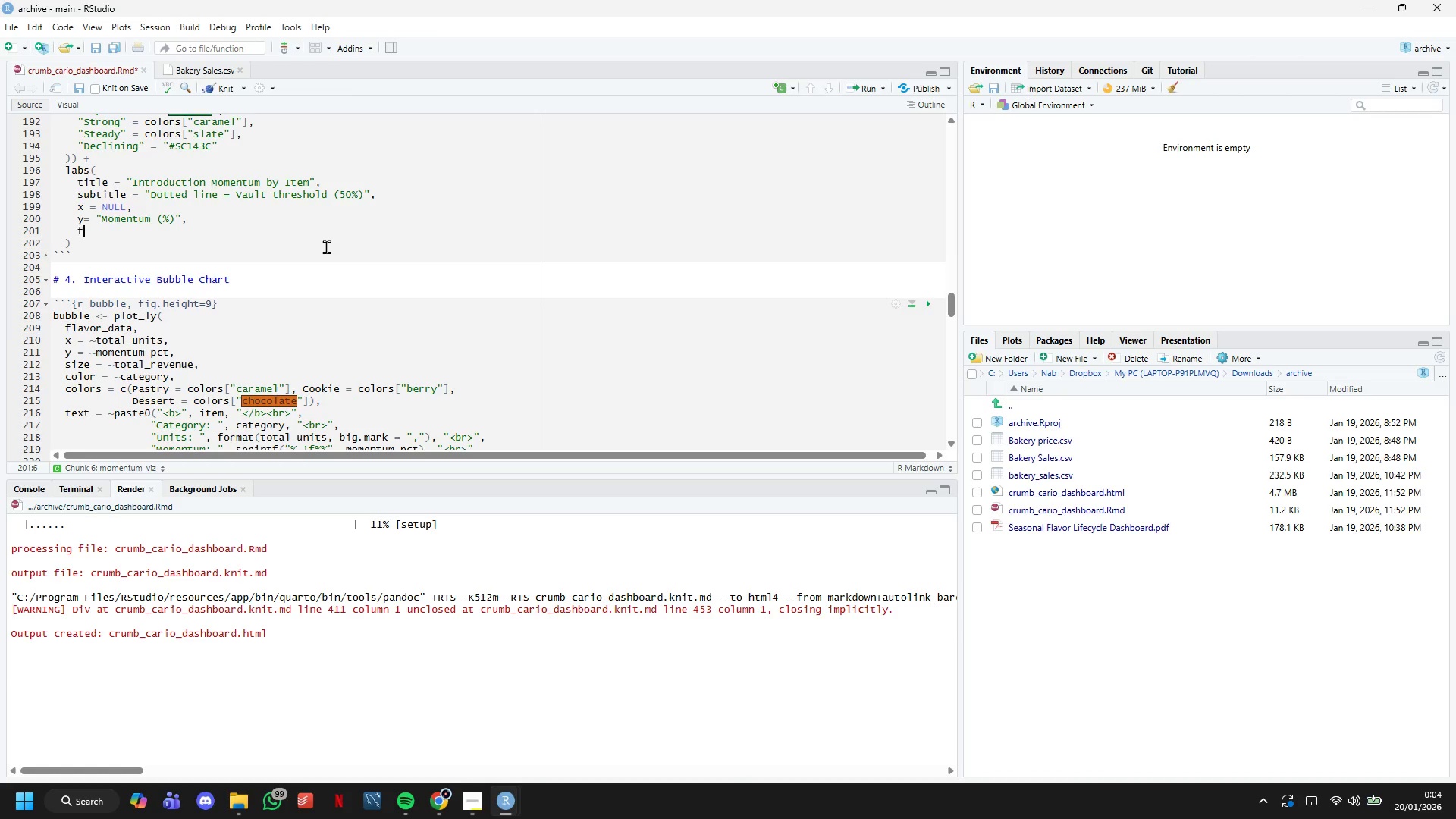 
type(fill = "Performance)
 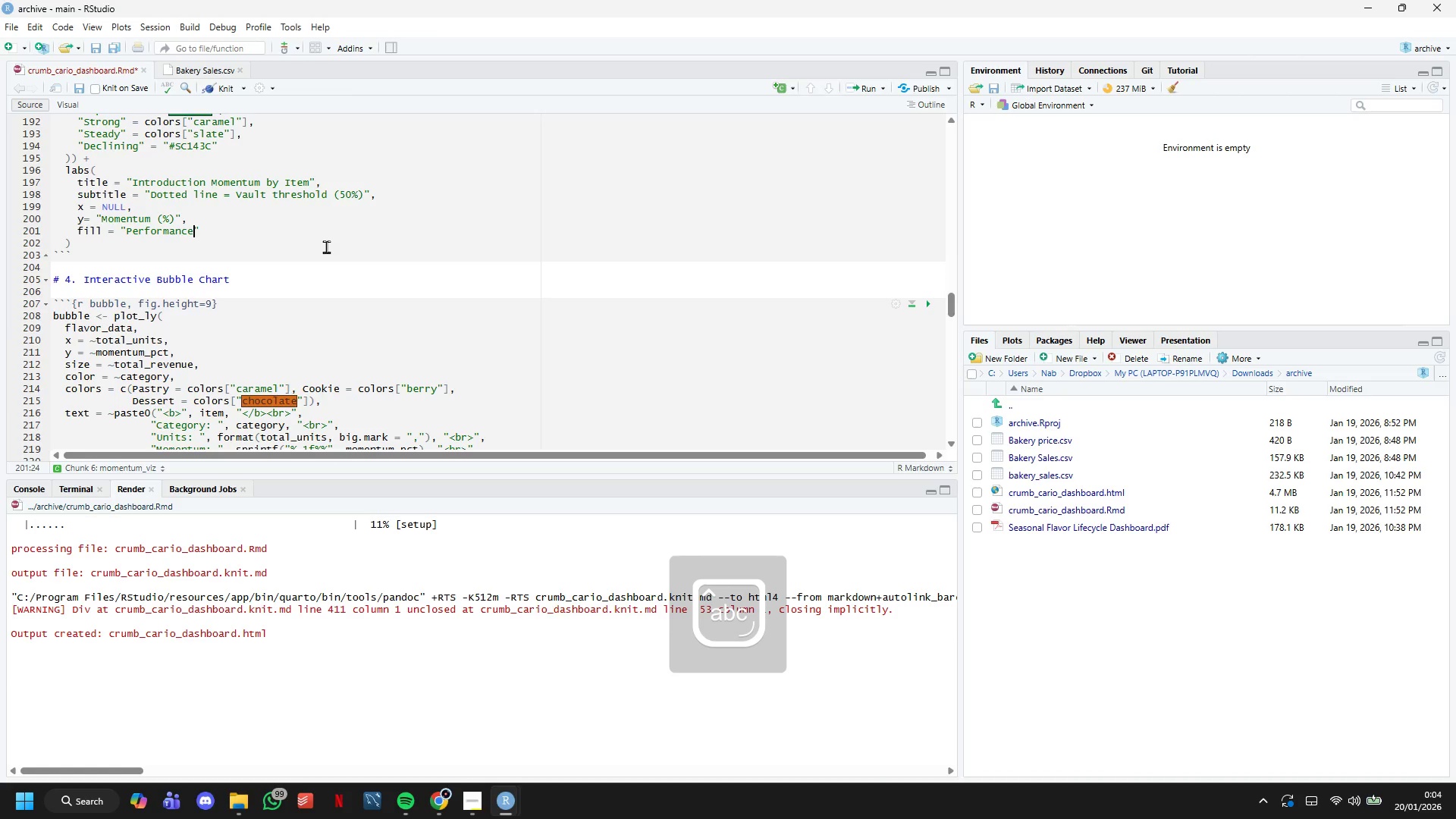 
key(ArrowRight)
 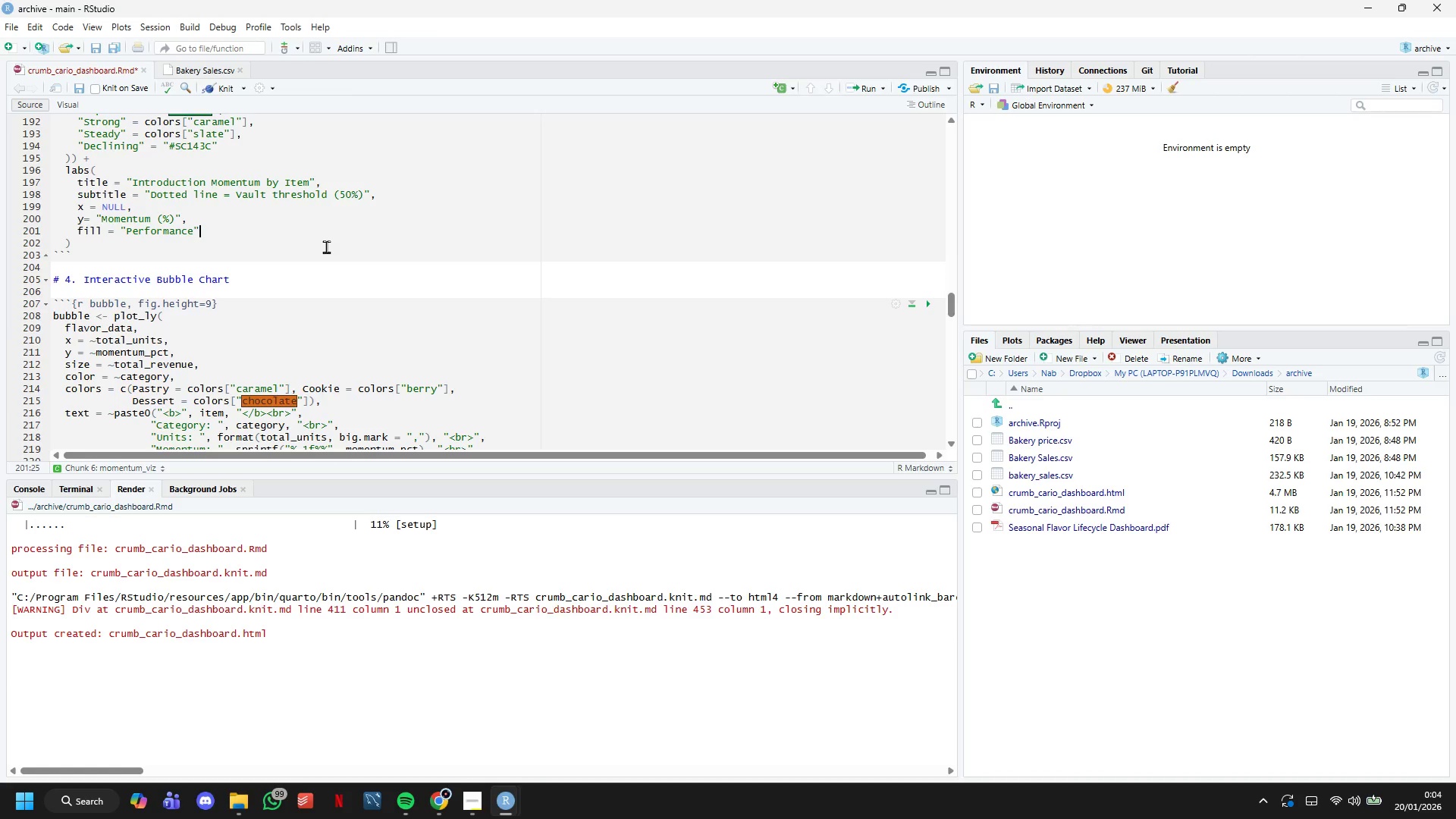 
key(ArrowDown)
 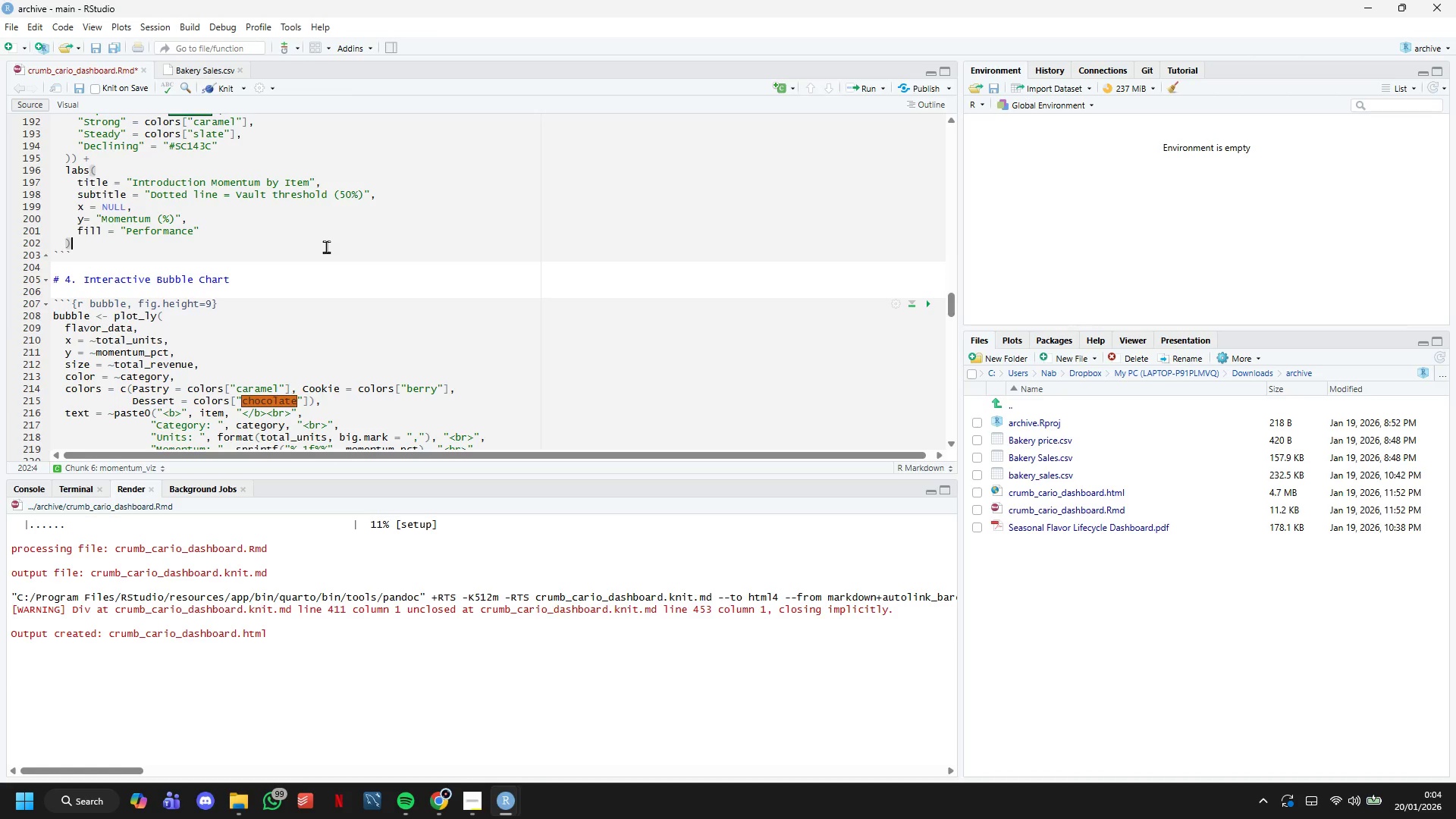 
key(Space)
 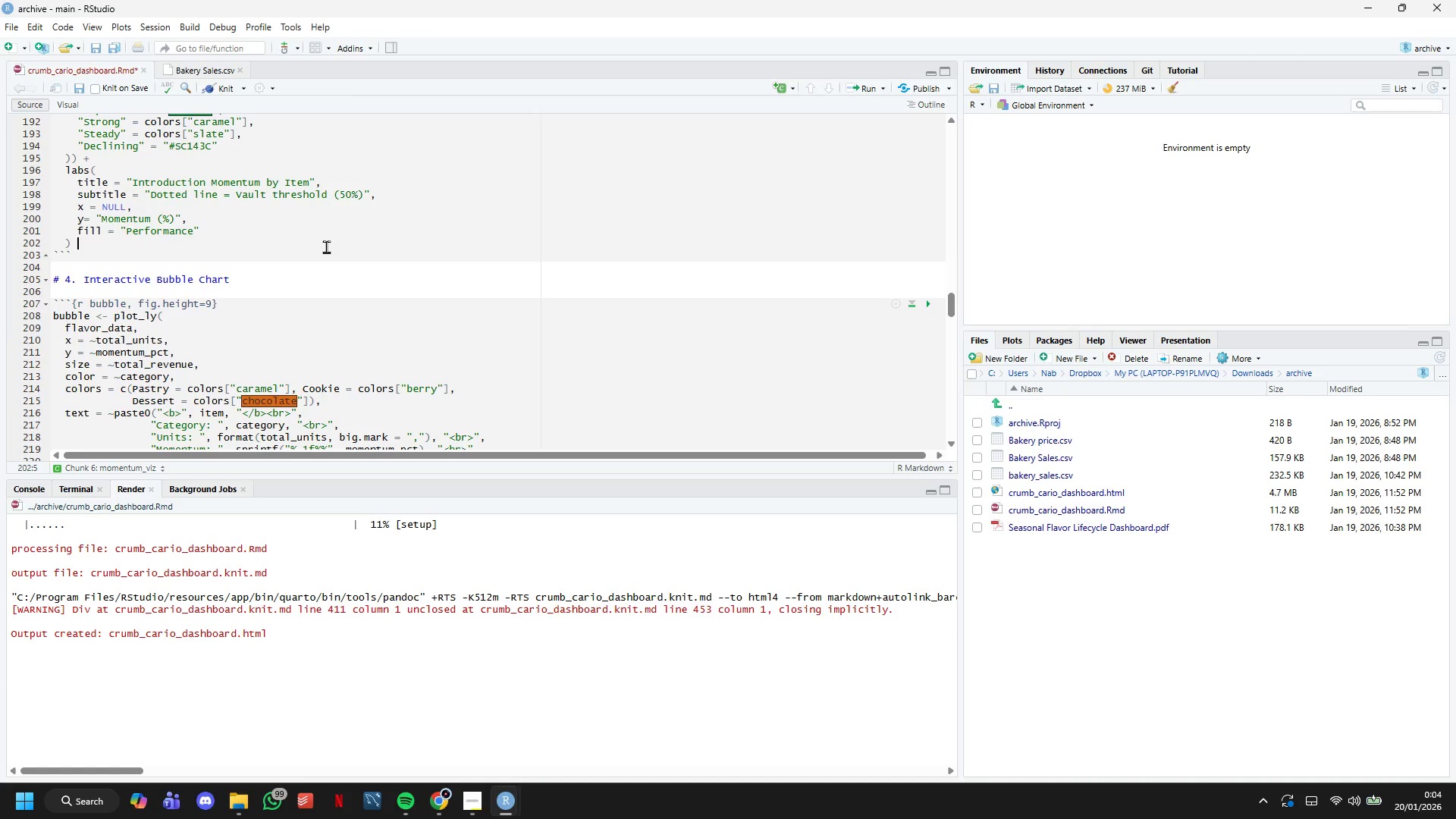 
key(Shift+ShiftLeft)
 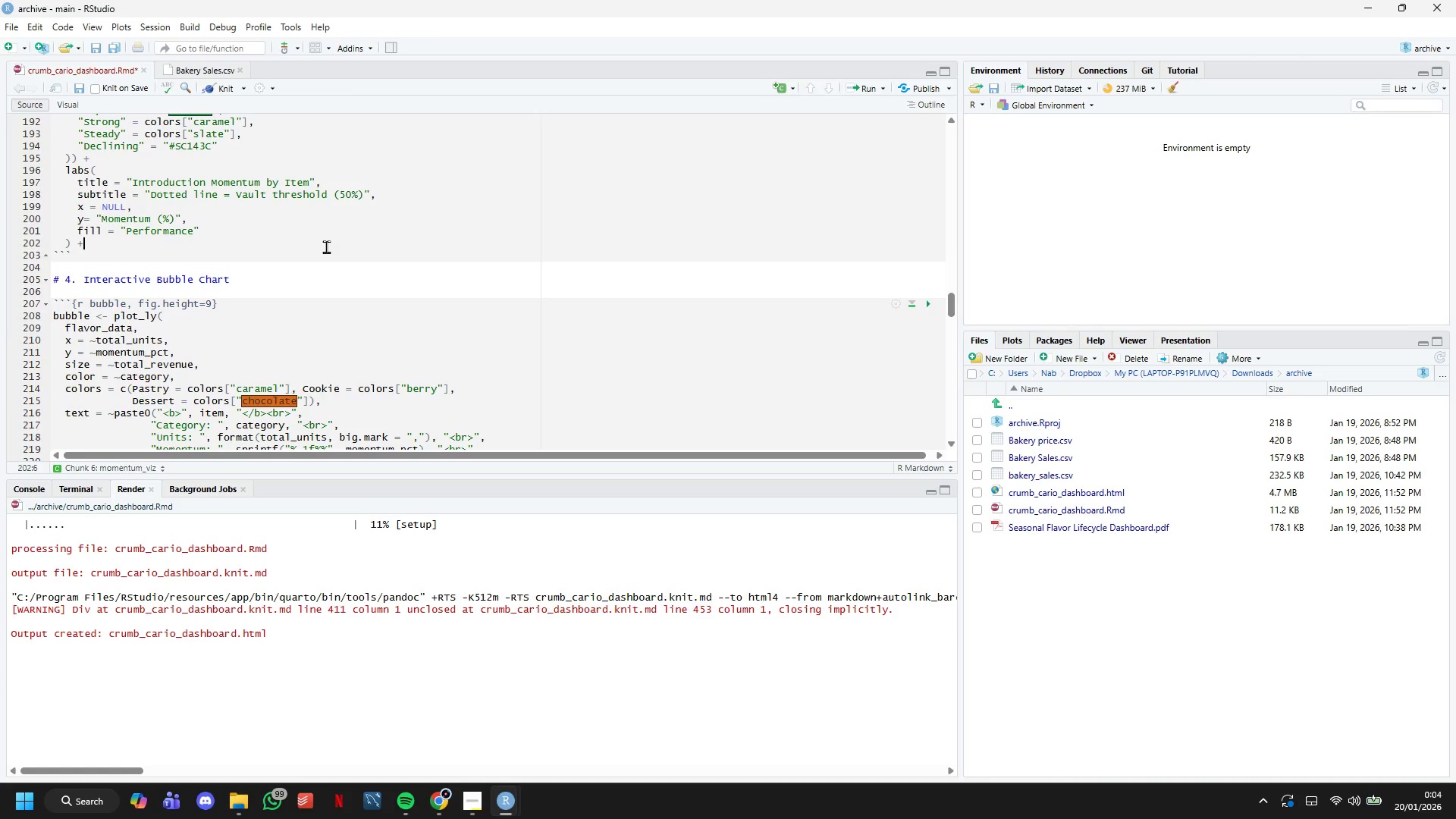 
key(Shift+Equal)
 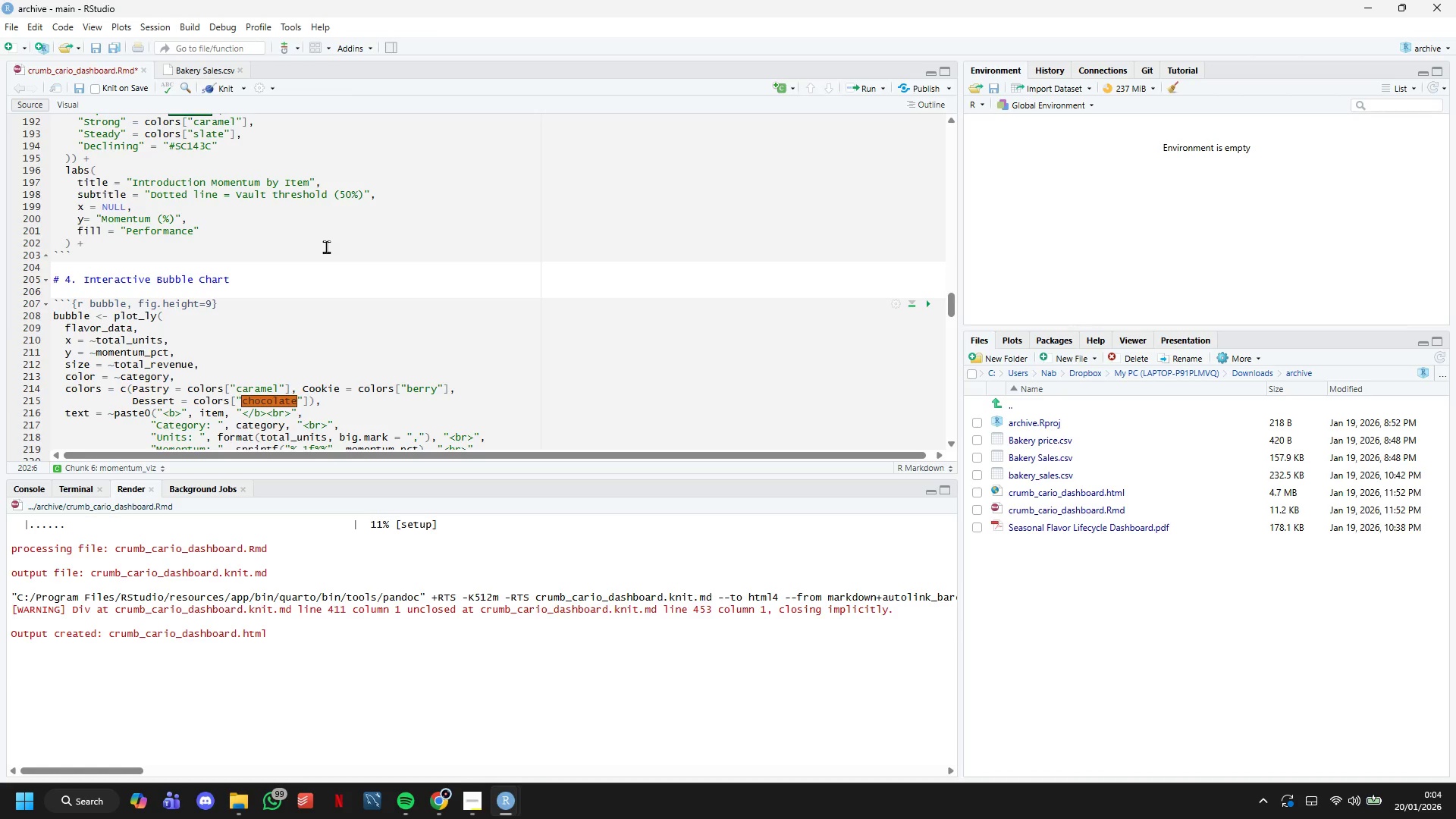 
key(Enter)
 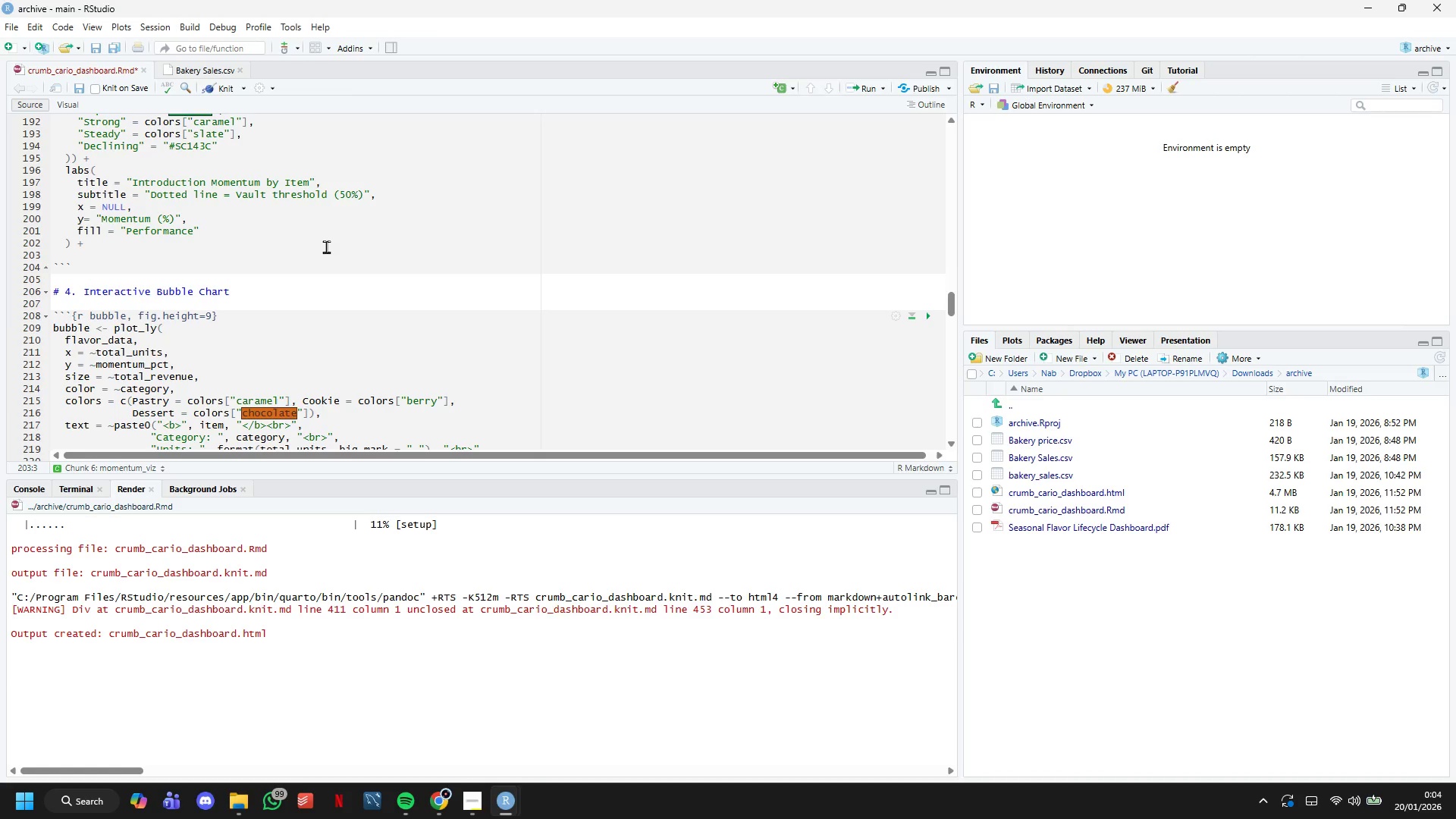 
type(theme_minimal(base_size =12)
 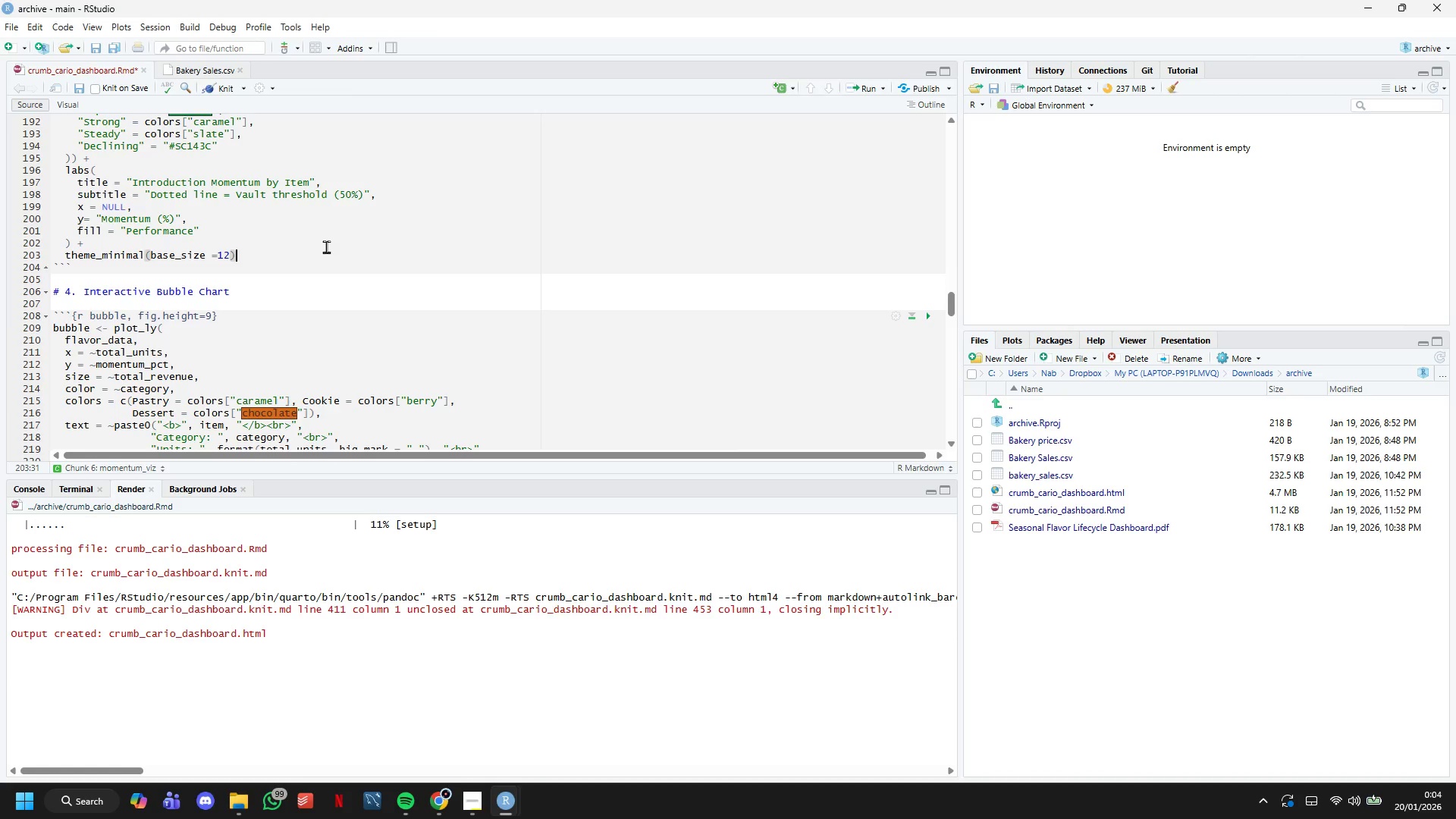 
 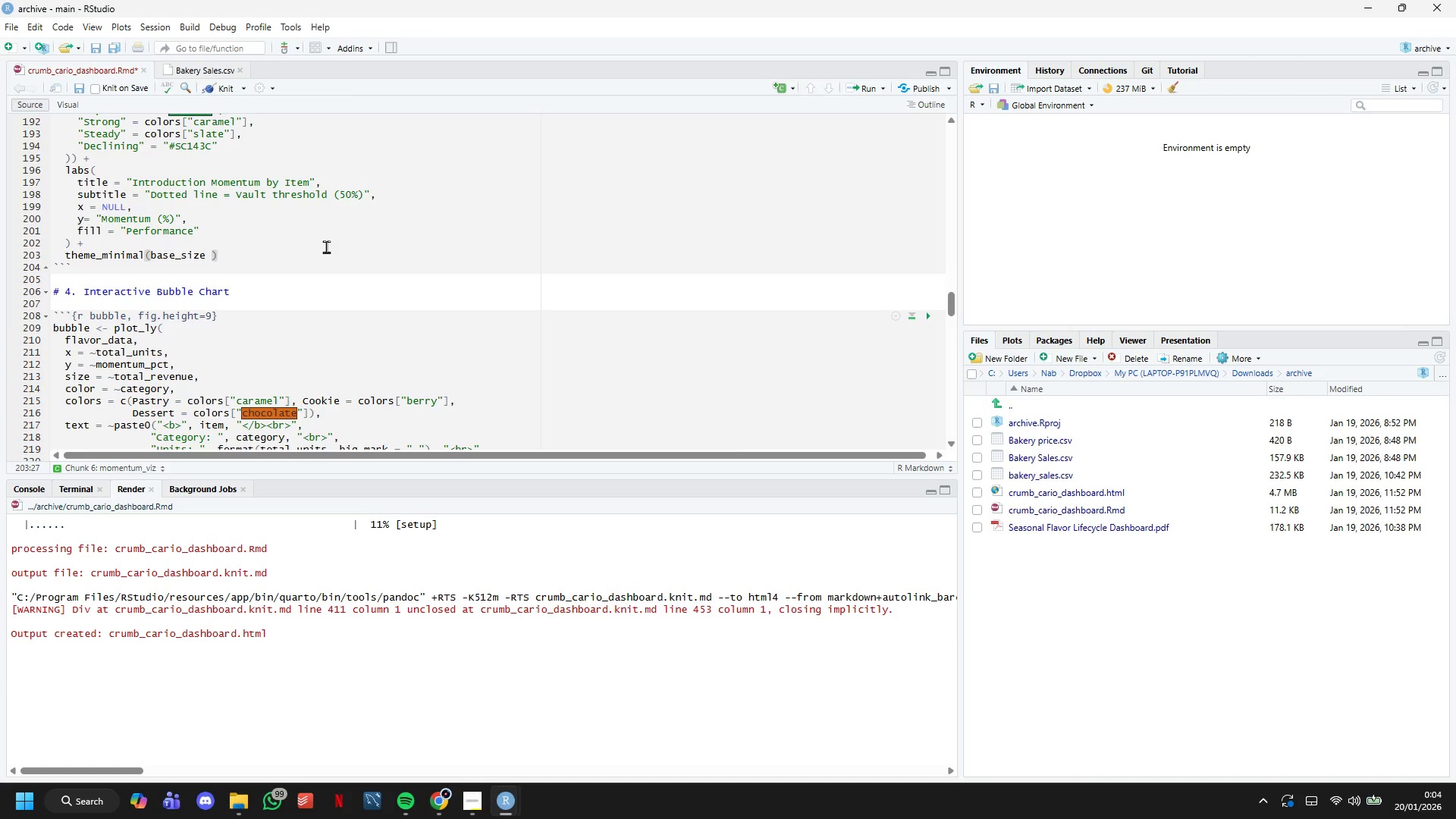 
key(ArrowRight)
 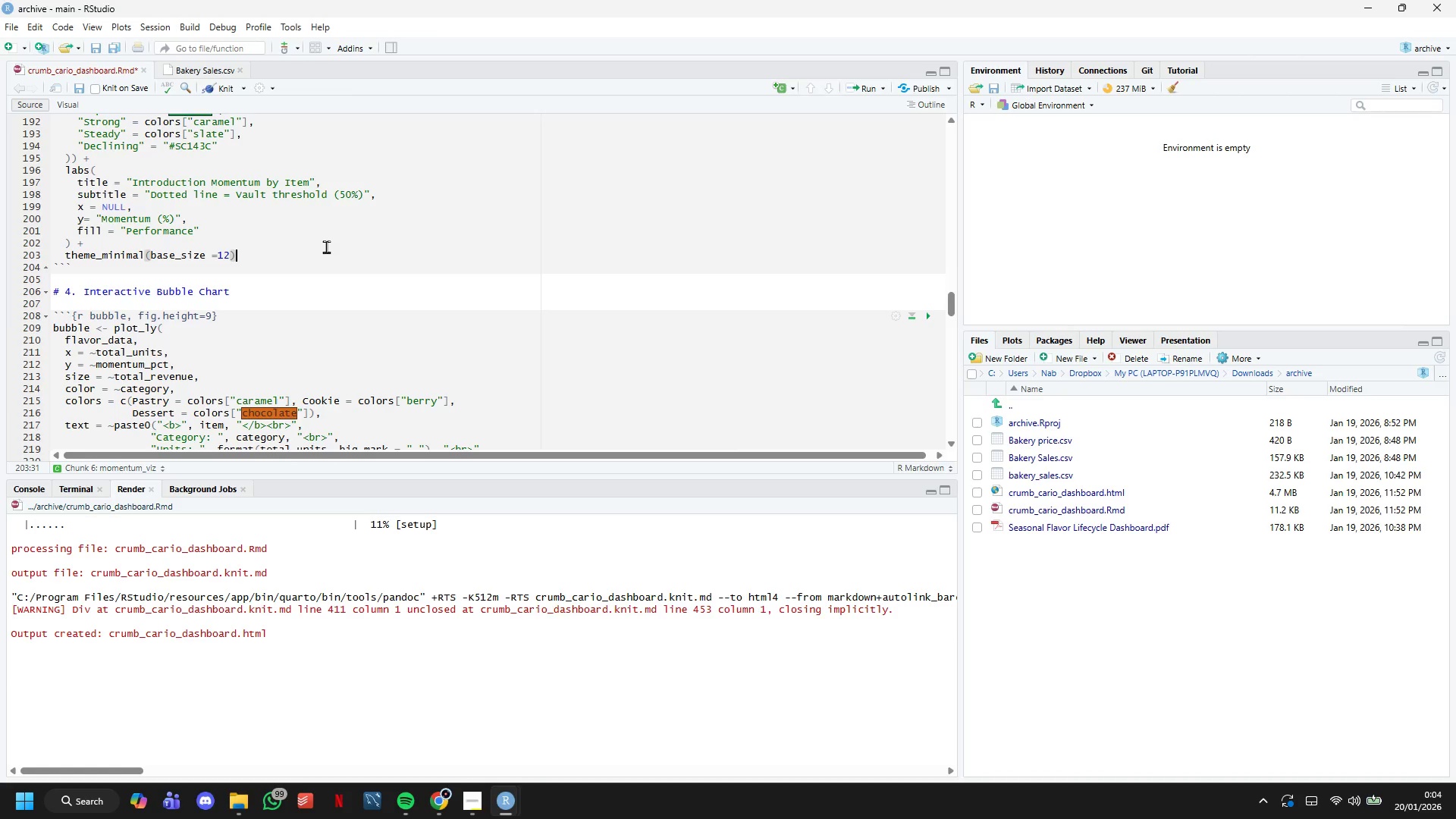 
key(Space)
 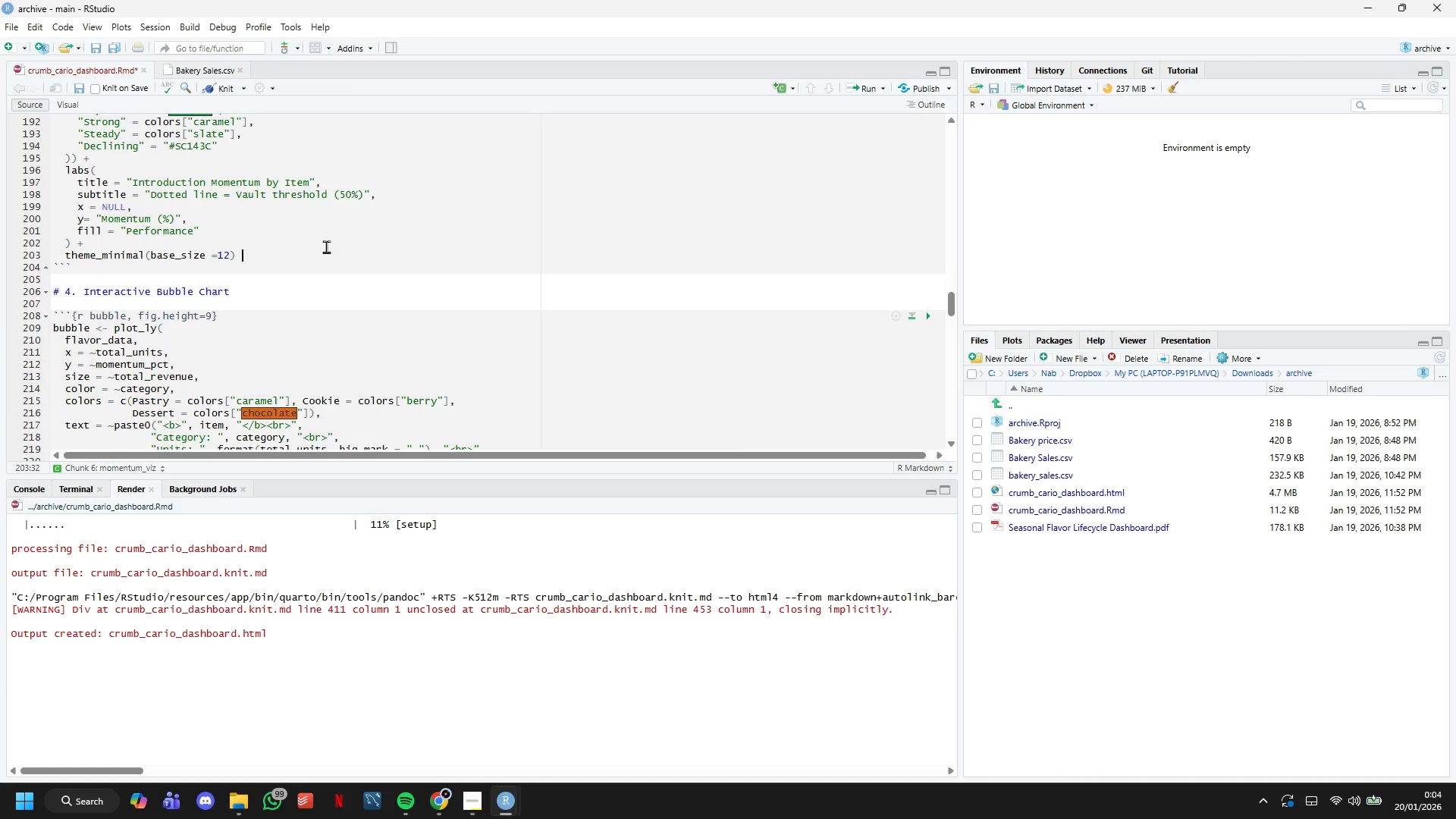 
key(Shift+Equal)
 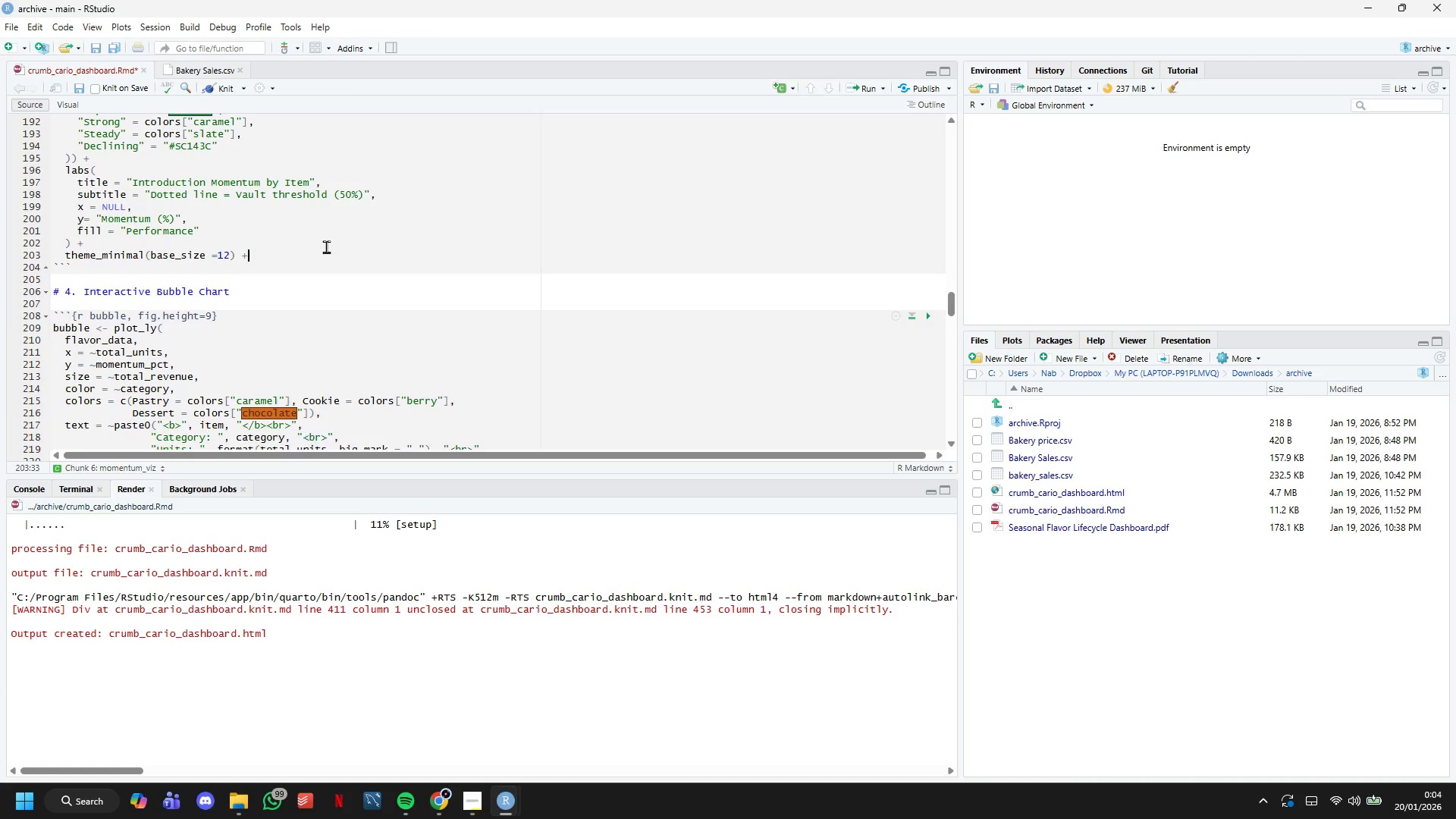 
key(Enter)
 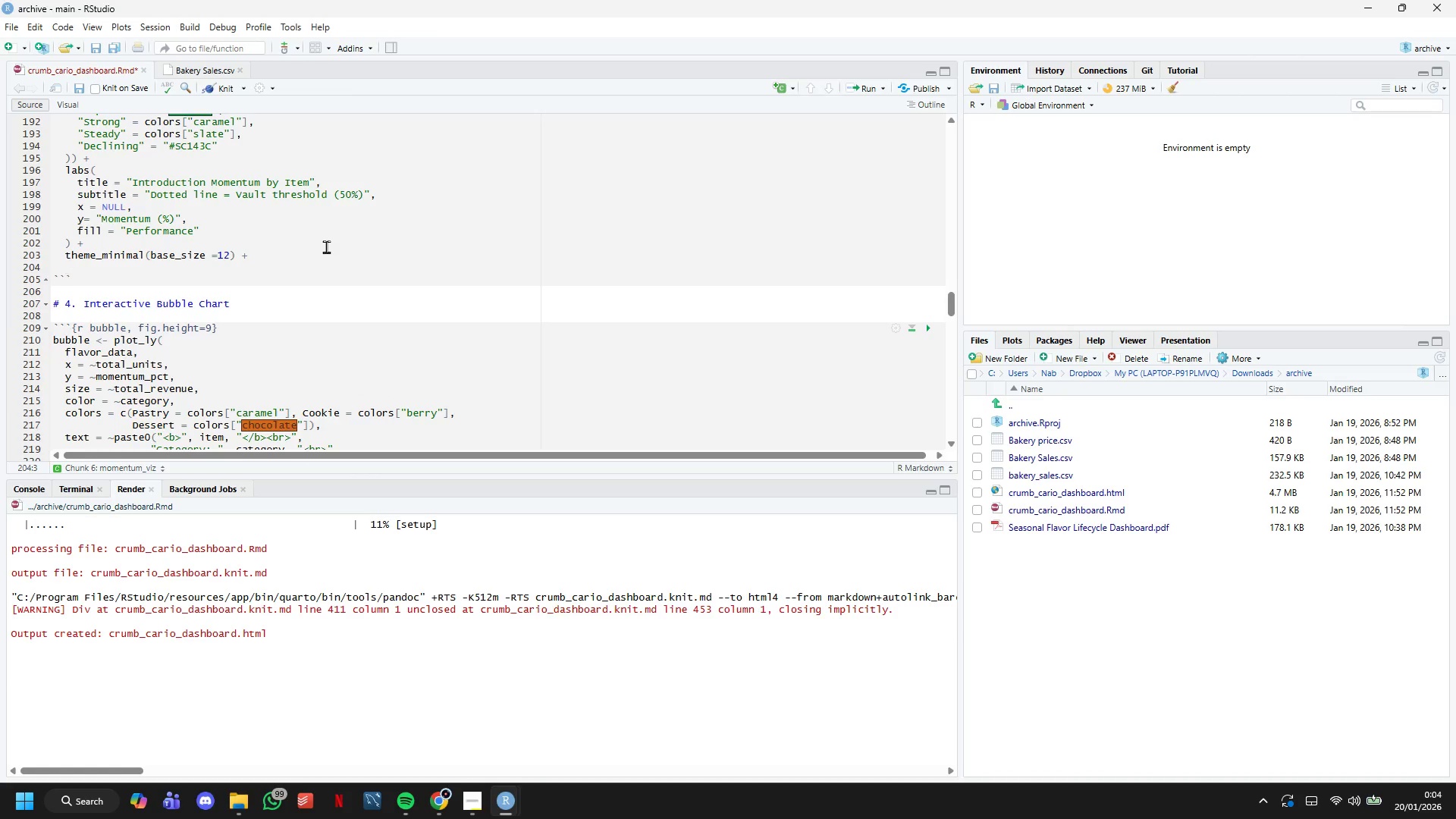 
type(theme()
 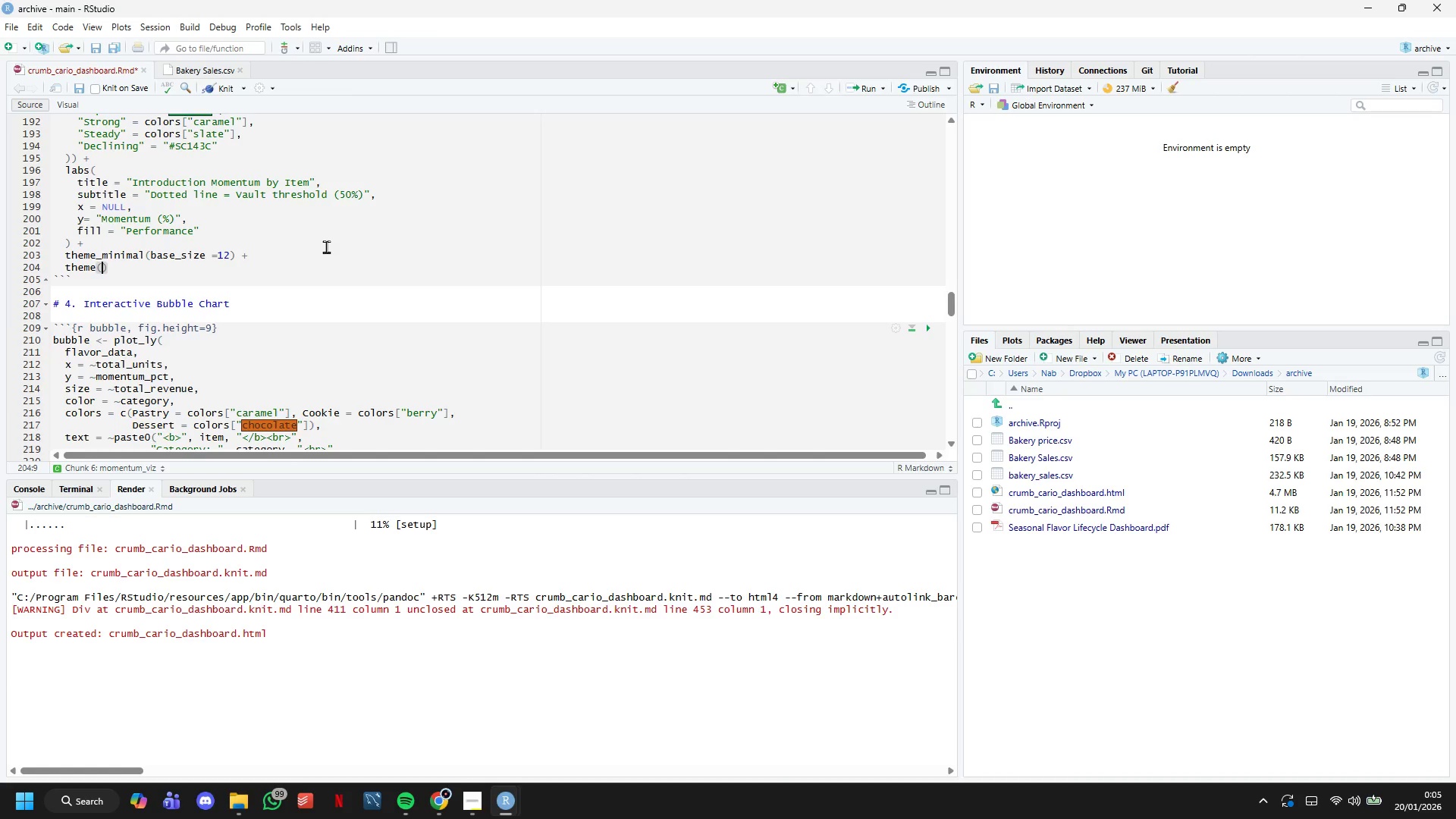 
wait(5.69)
 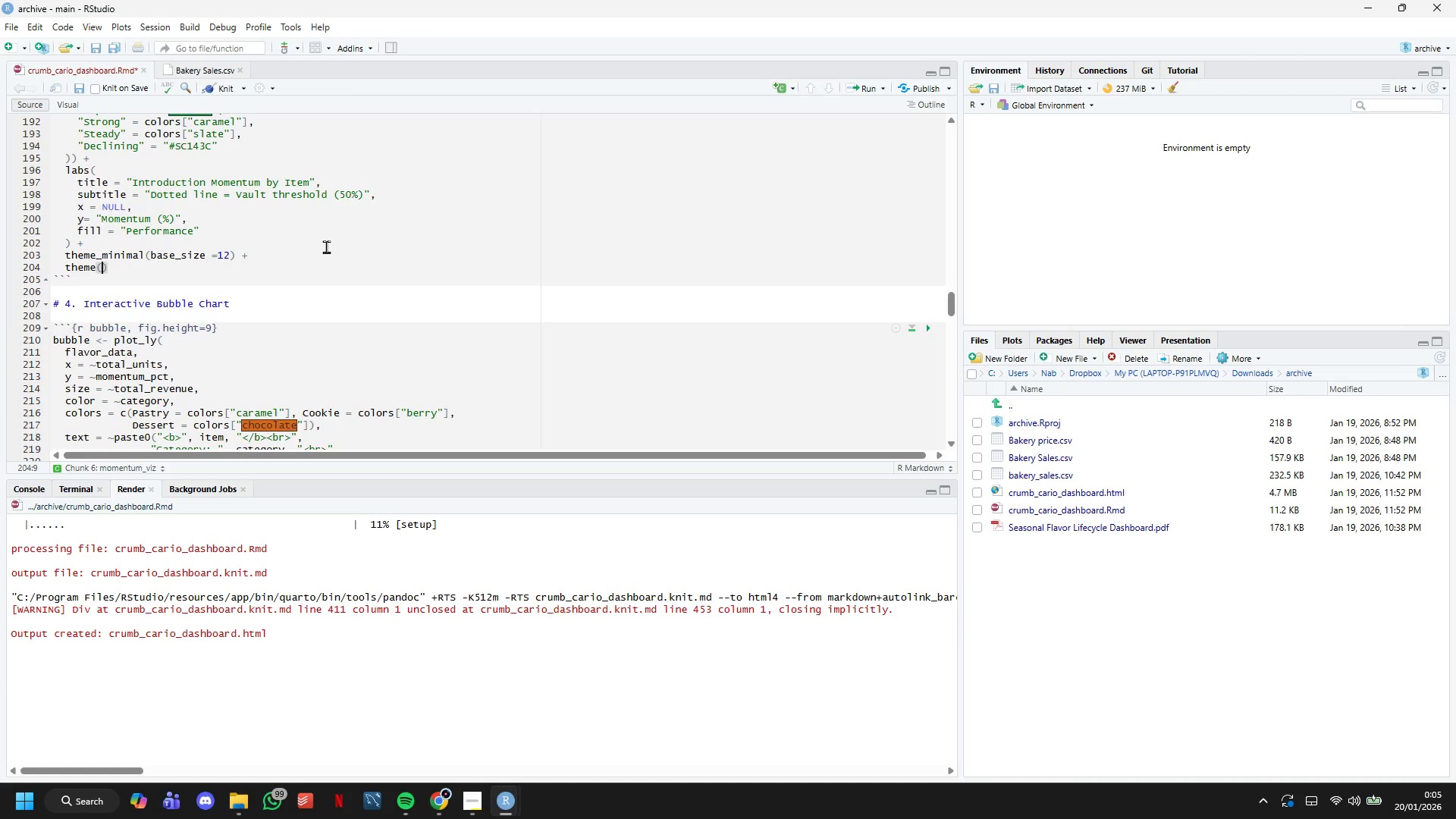 
key(Enter)
 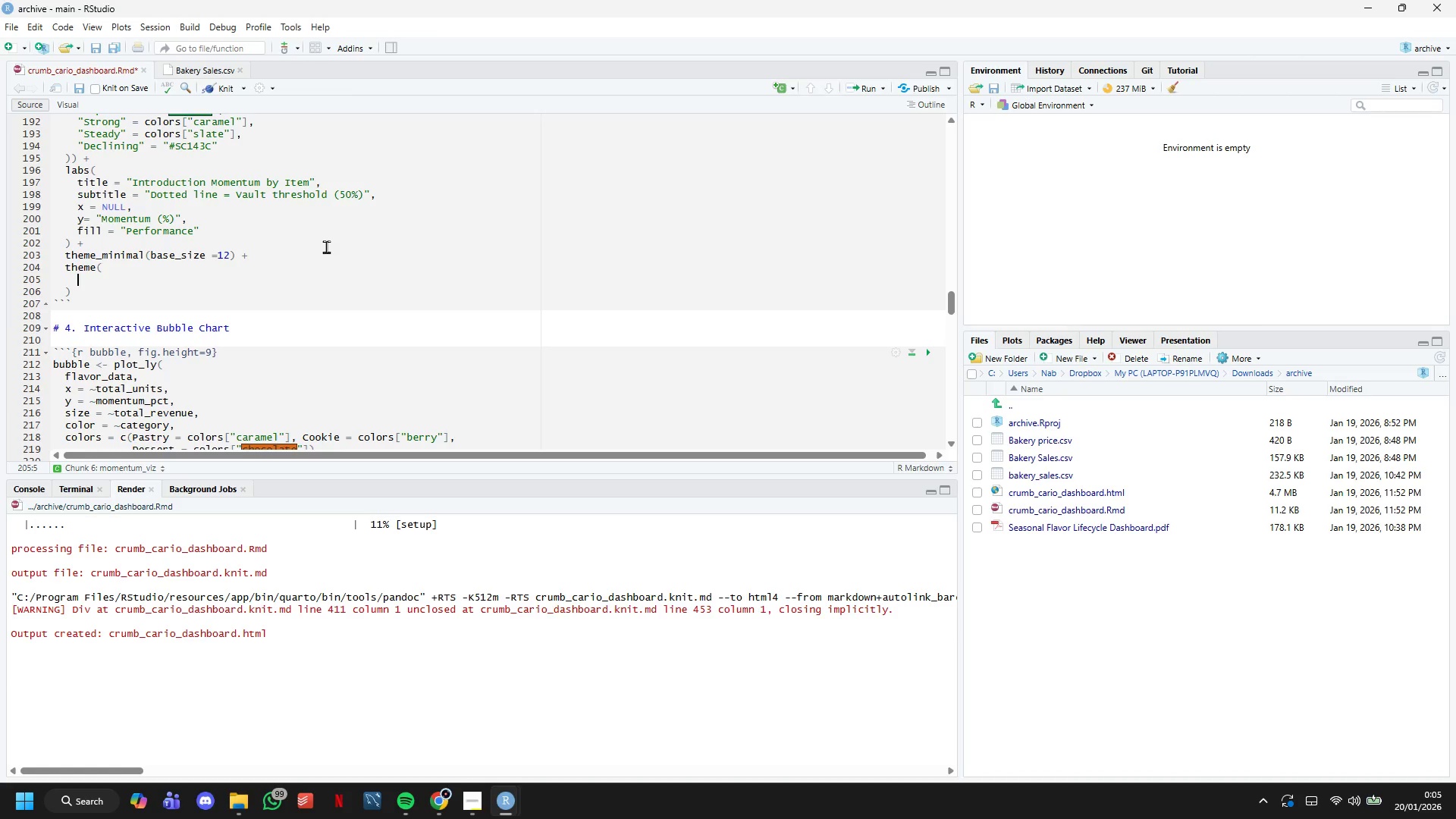 
type(plot.title - element)
 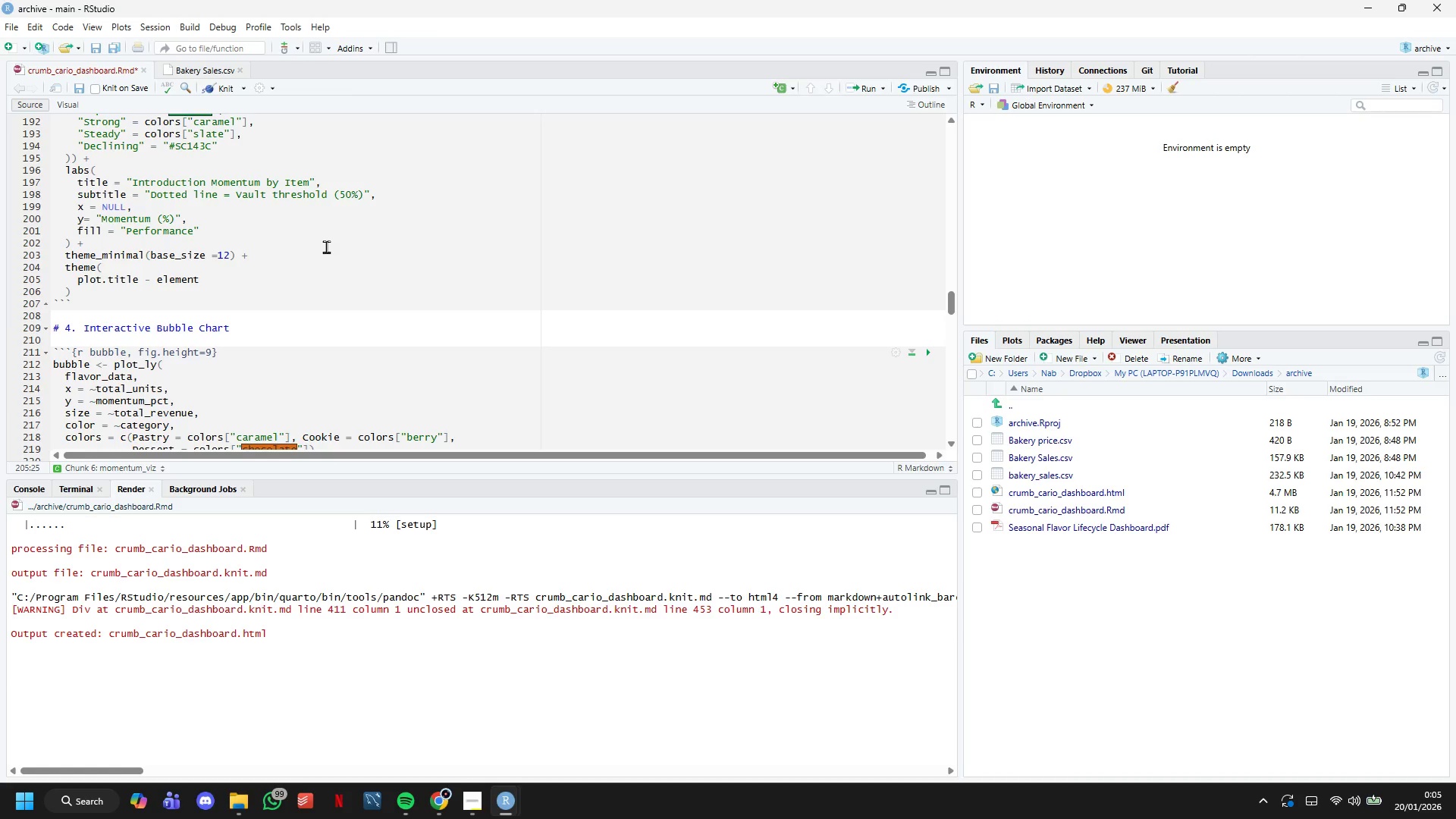 
hold_key(key=ArrowLeft, duration=0.73)
 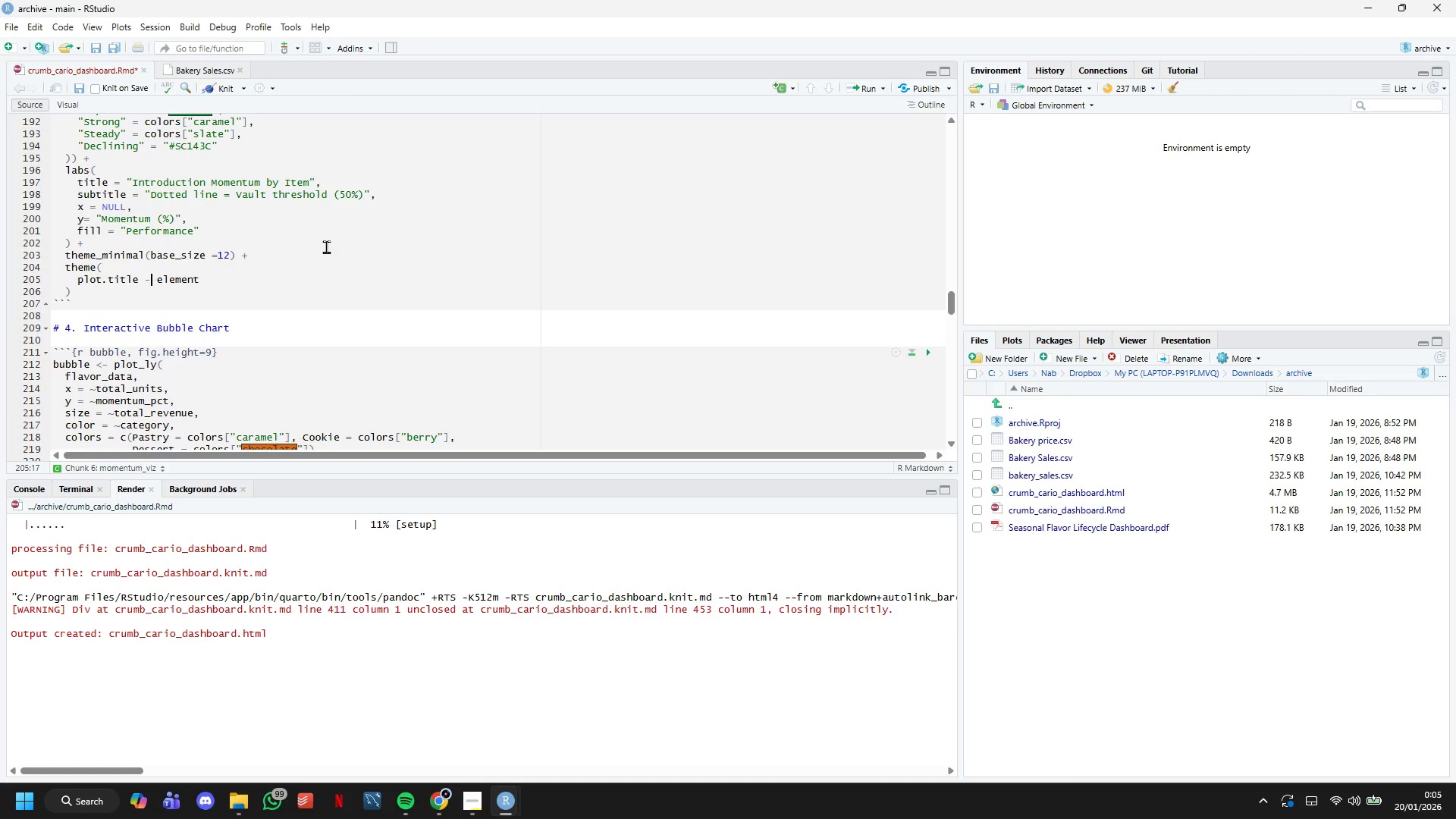 
key(ArrowRight)
 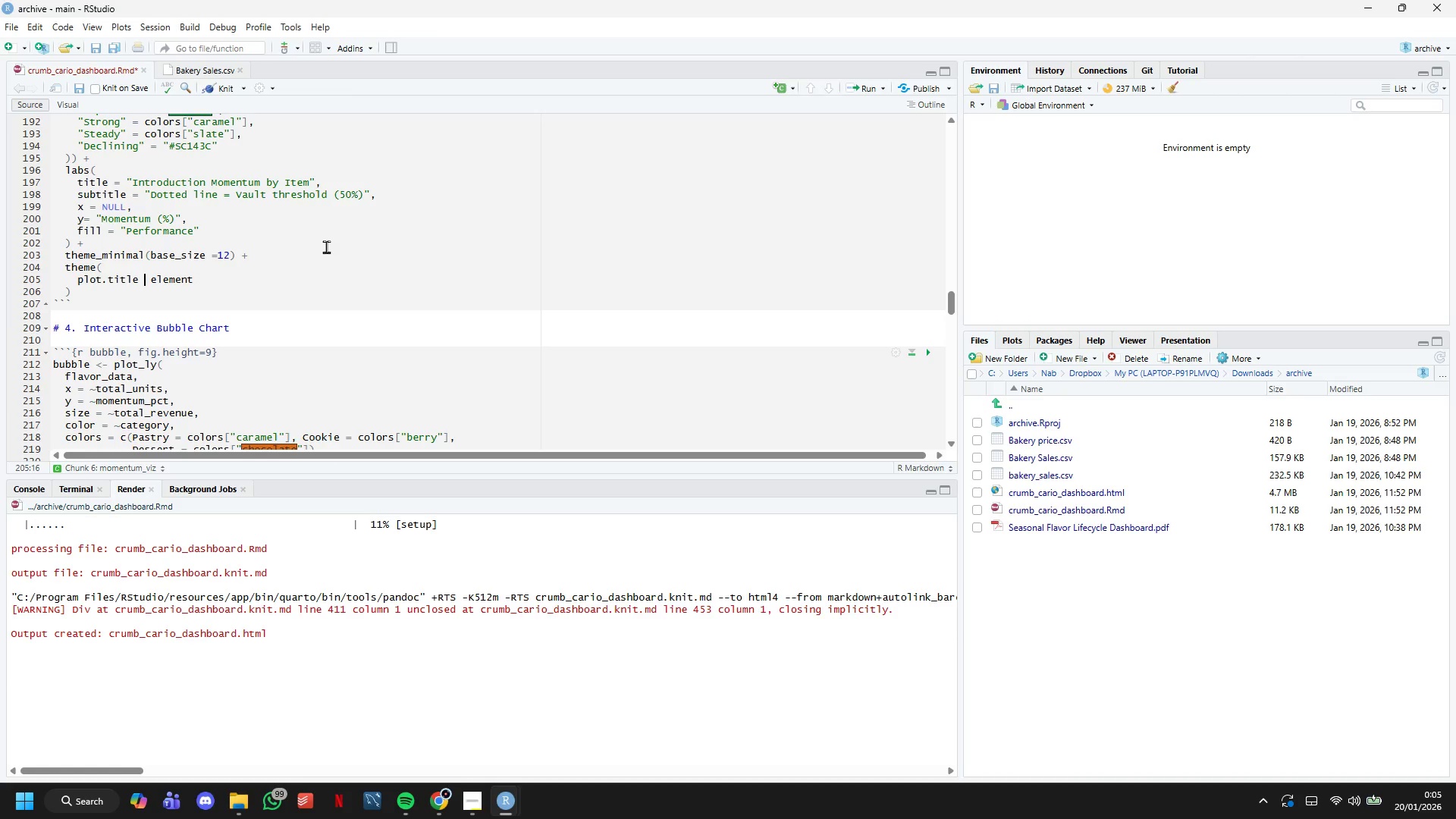 
key(Backspace)
 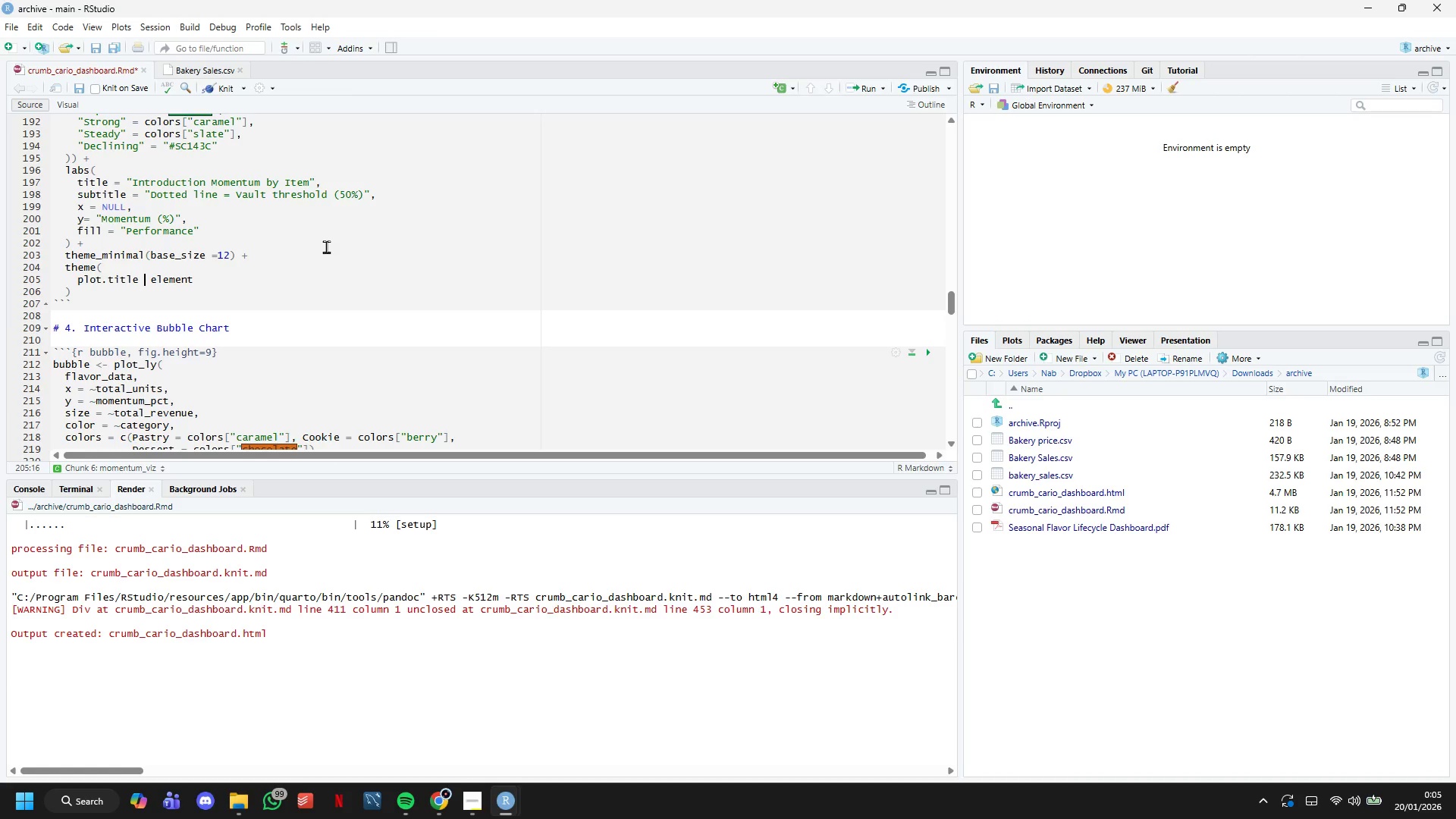 
key(Equal)
 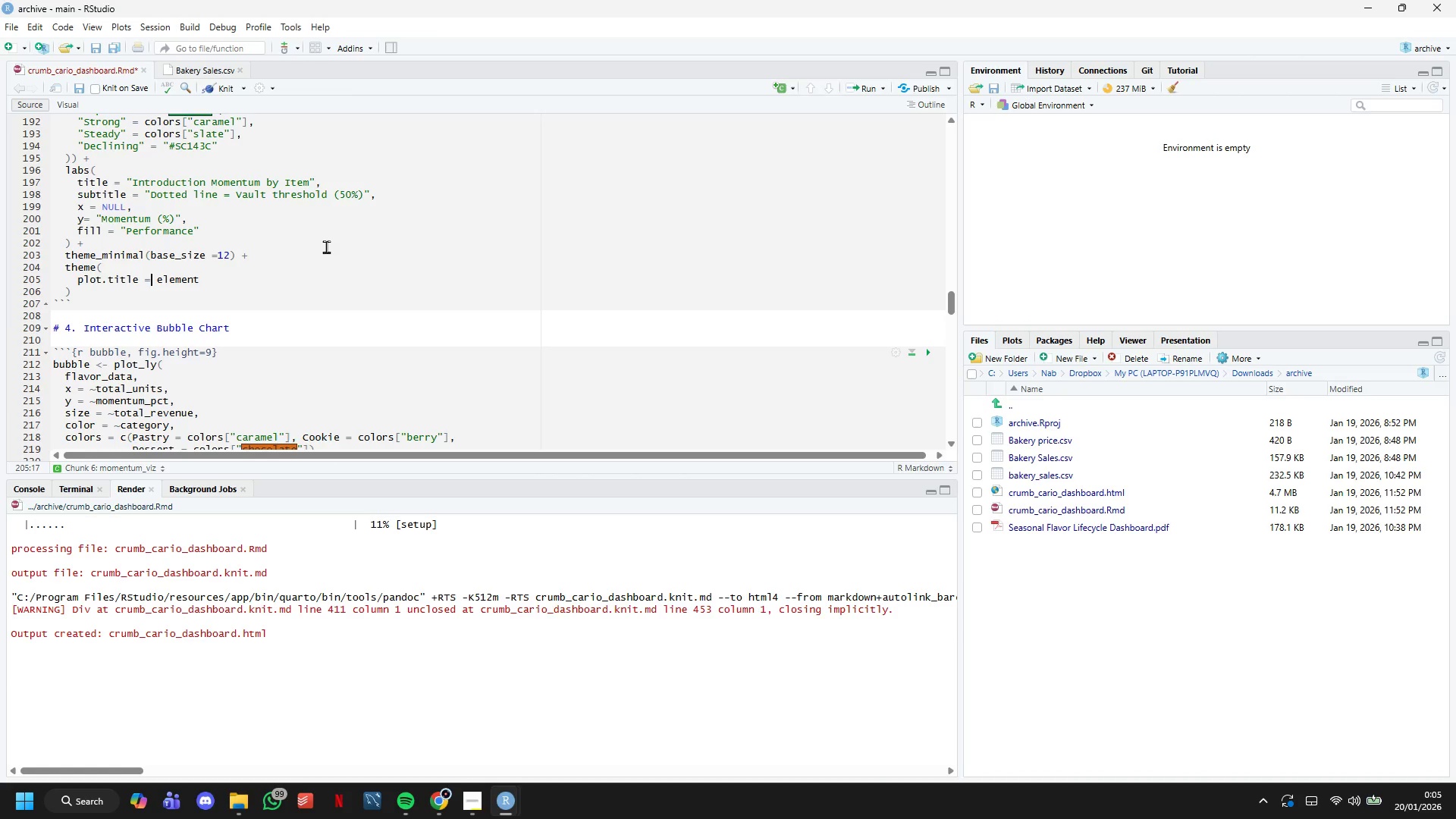 
wait(19.94)
 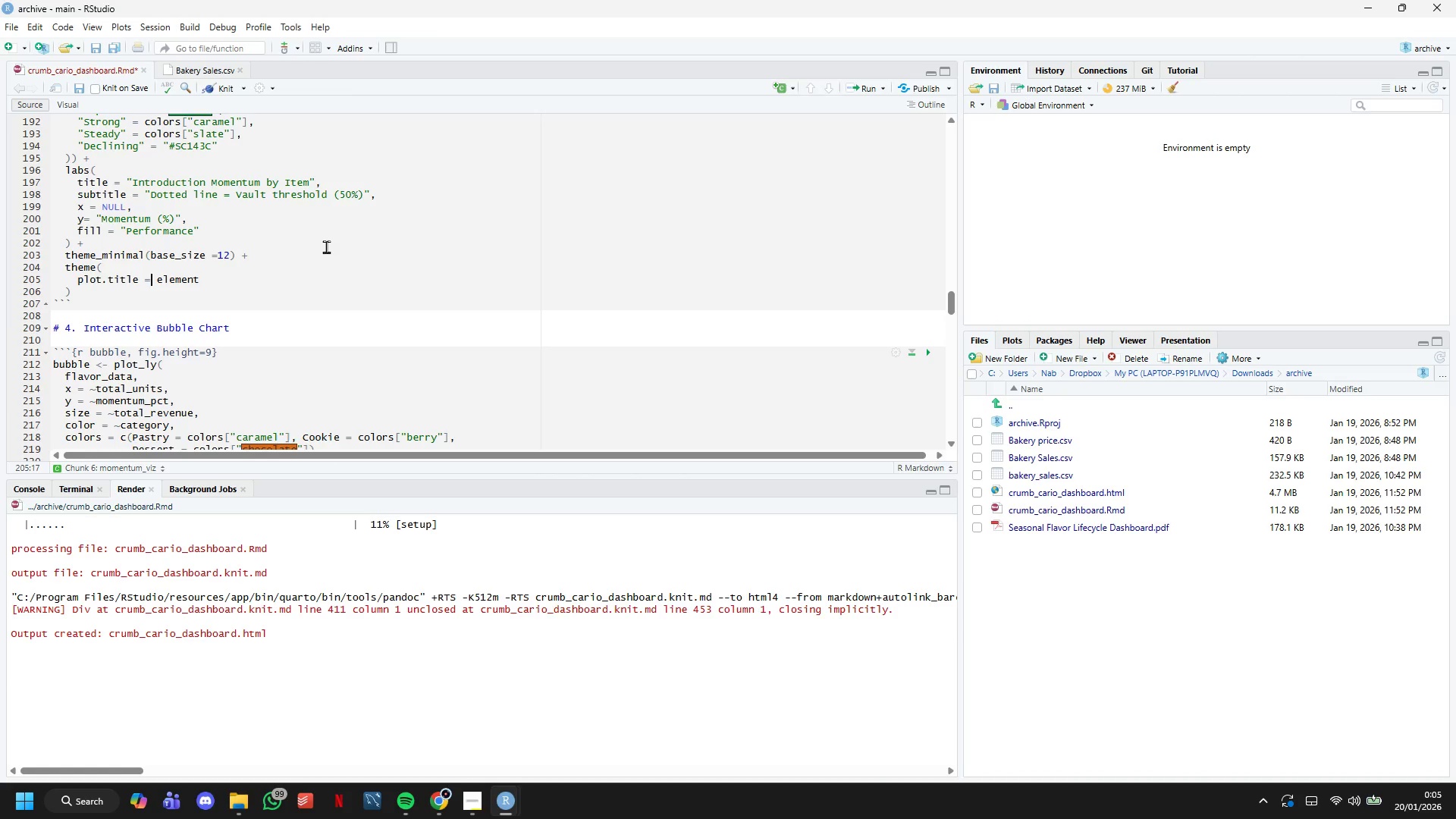 
key(ArrowRight)
 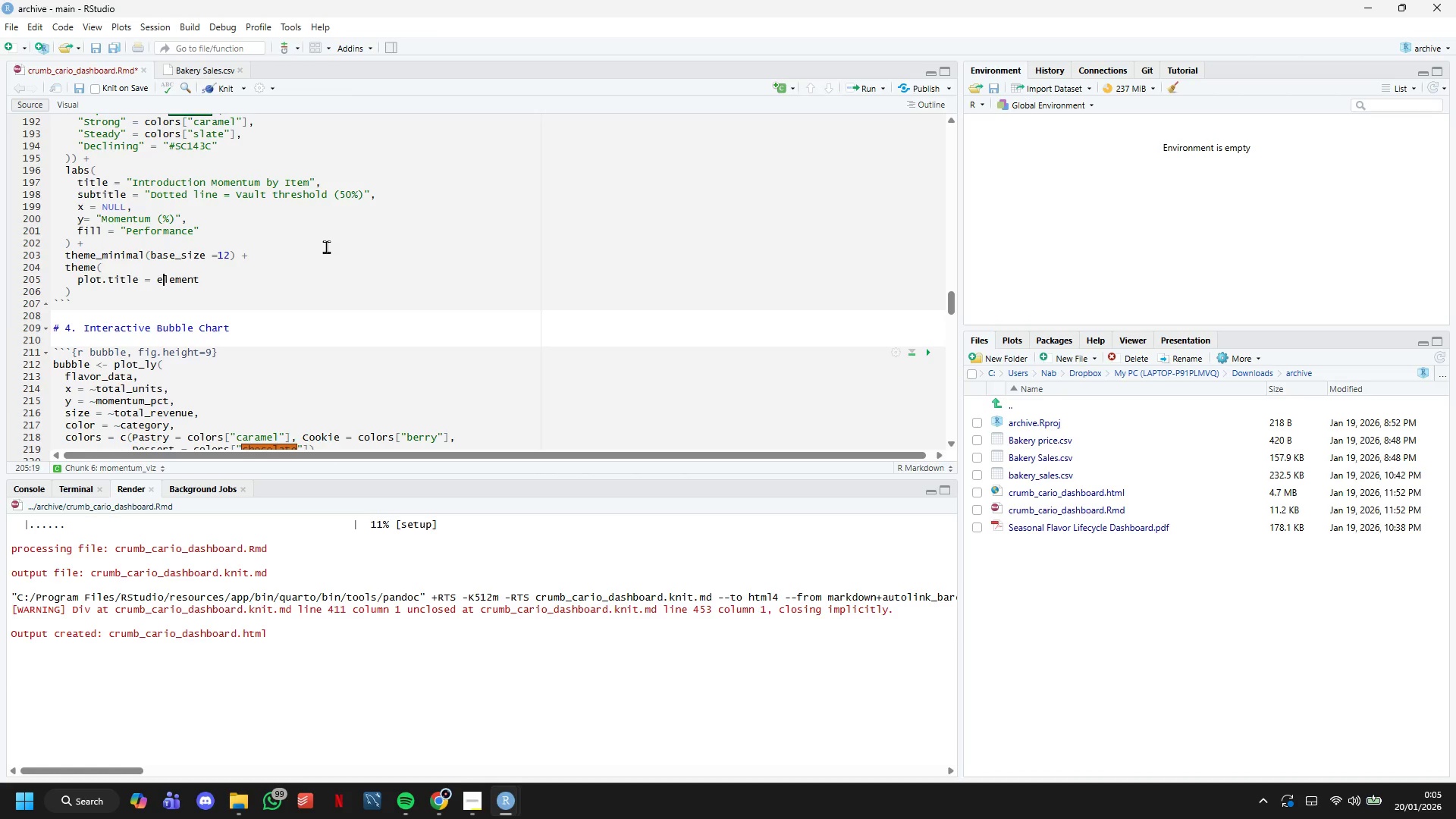 
key(ArrowRight)
 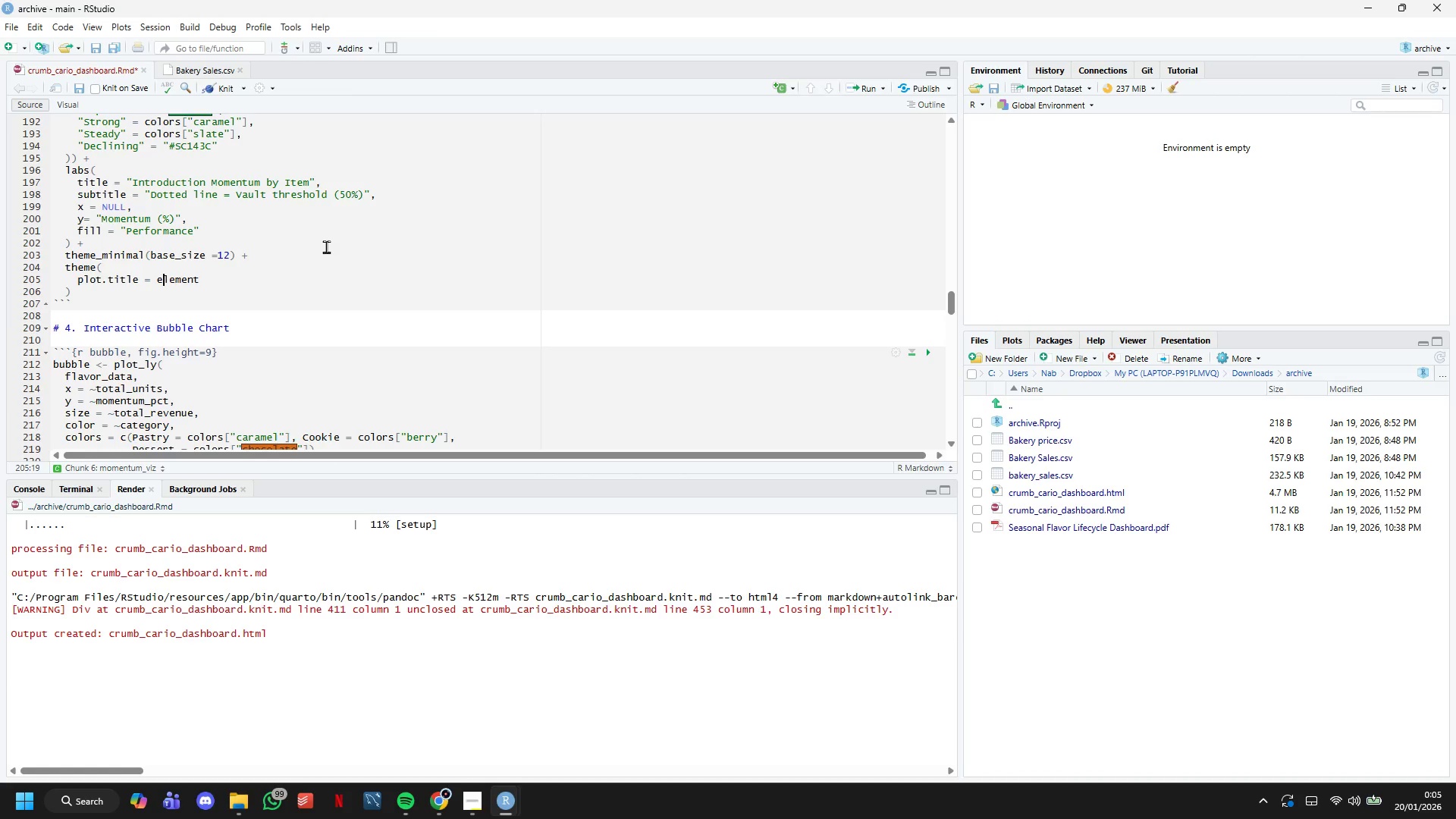 
key(ArrowRight)
 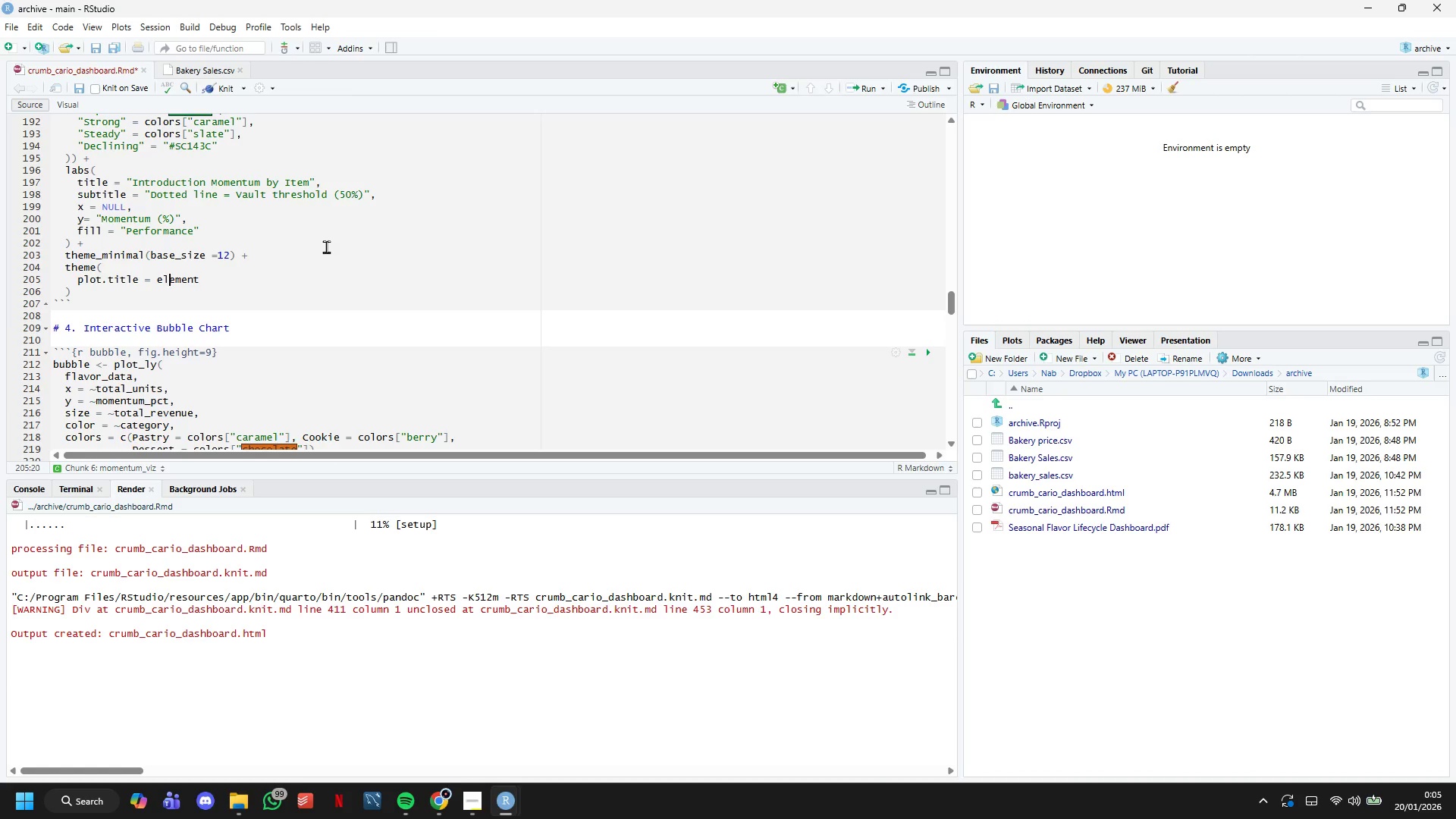 
key(ArrowRight)
 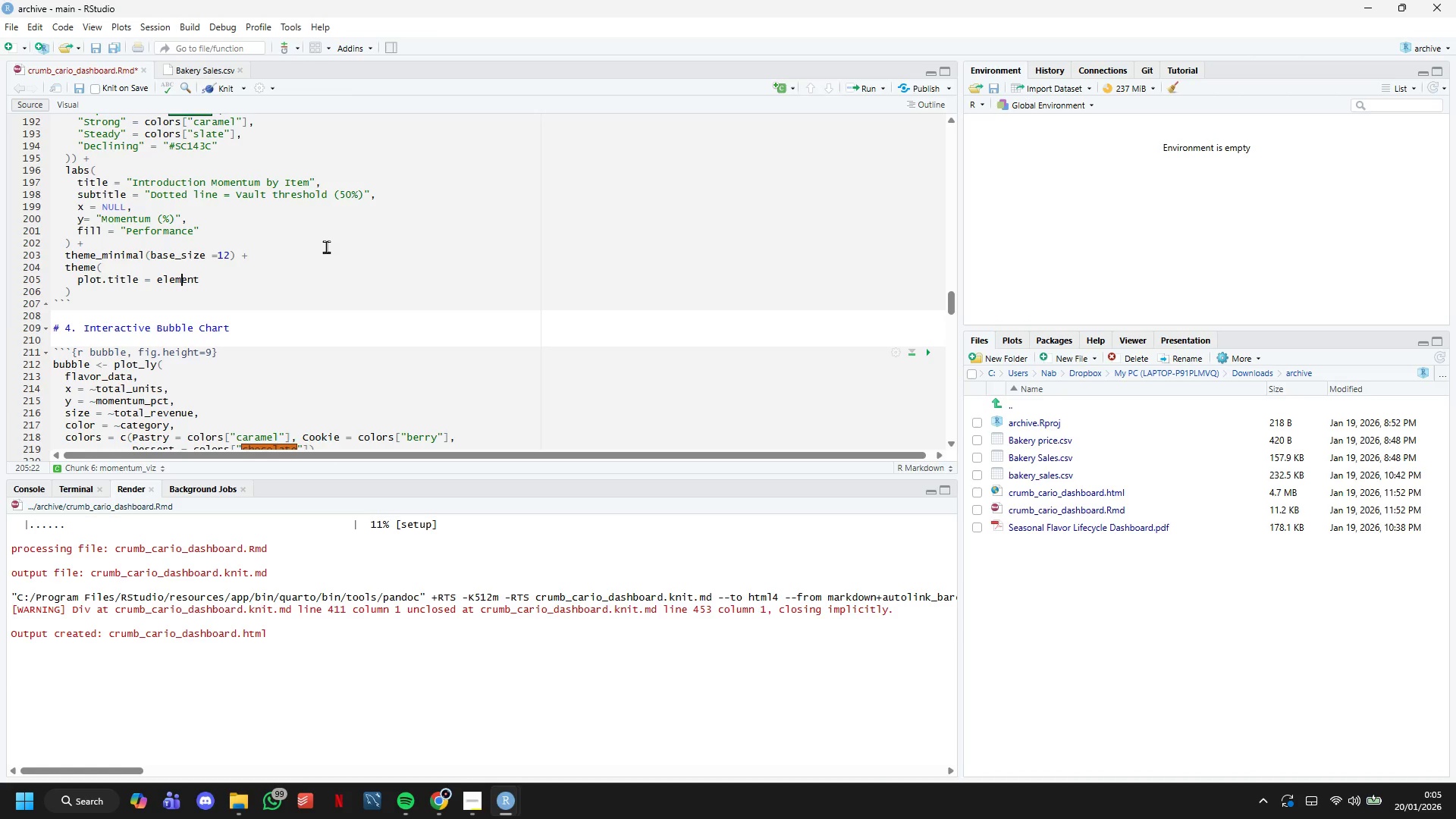 
key(ArrowRight)
 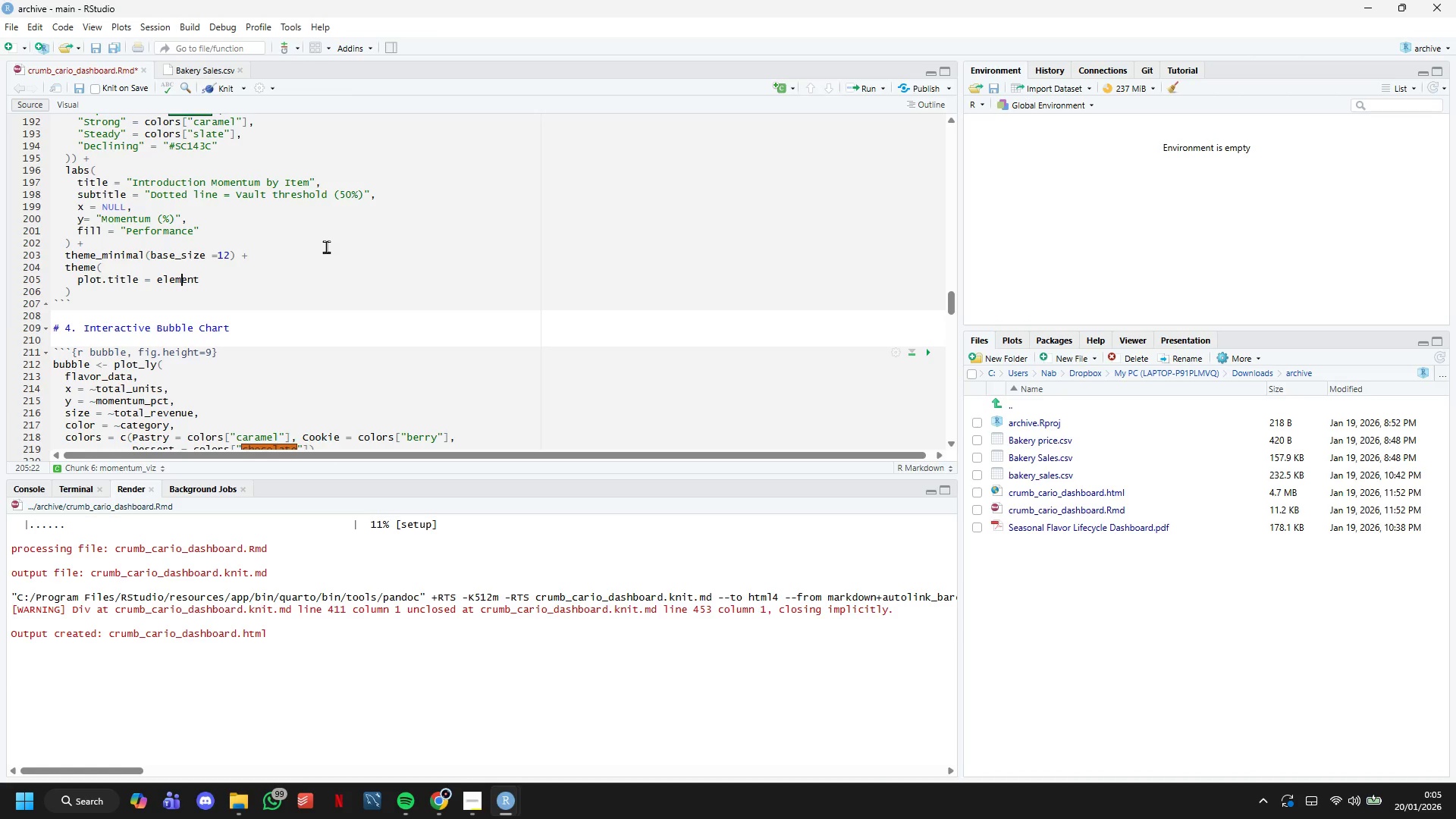 
key(ArrowRight)
 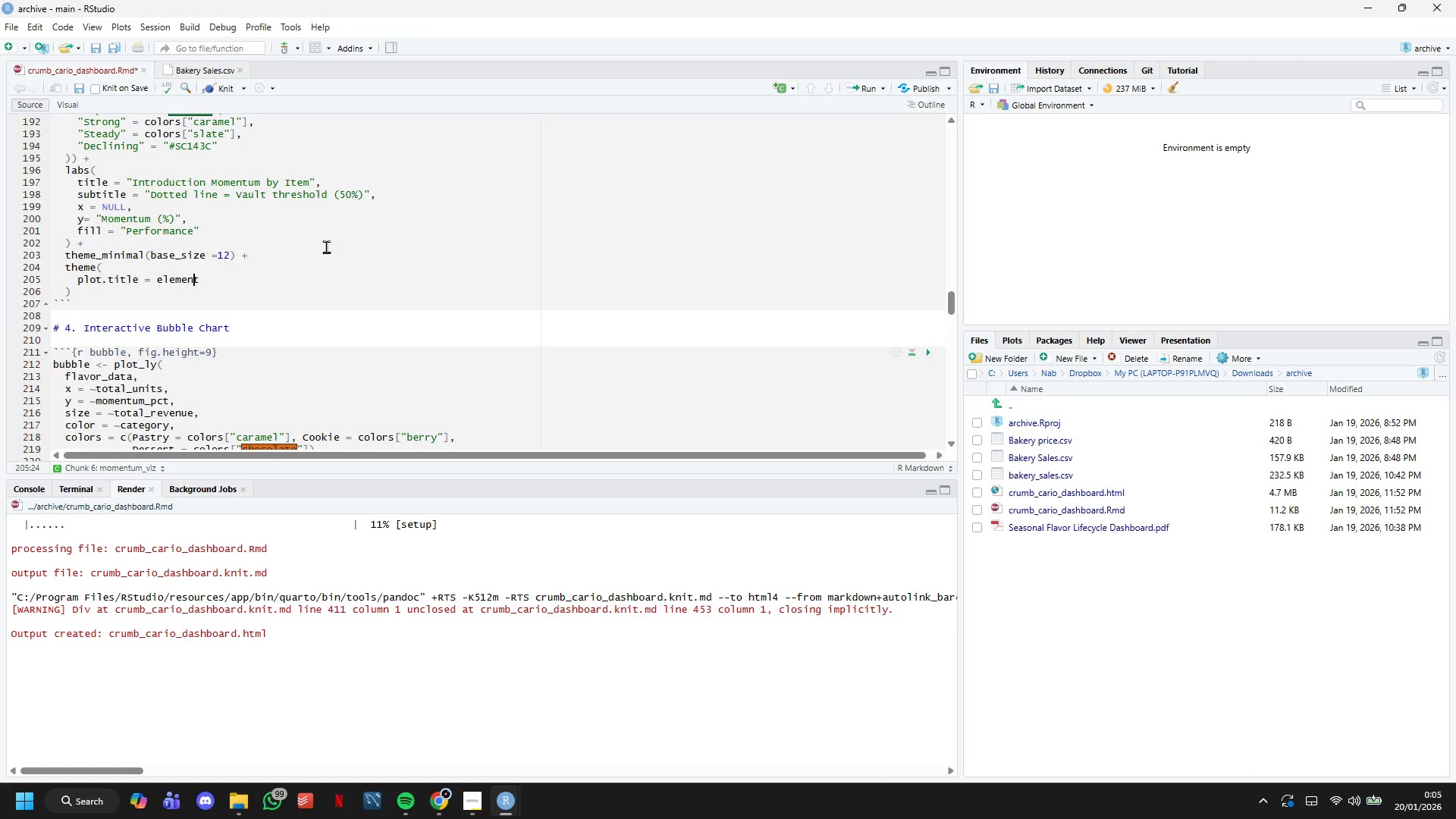 
key(ArrowRight)
 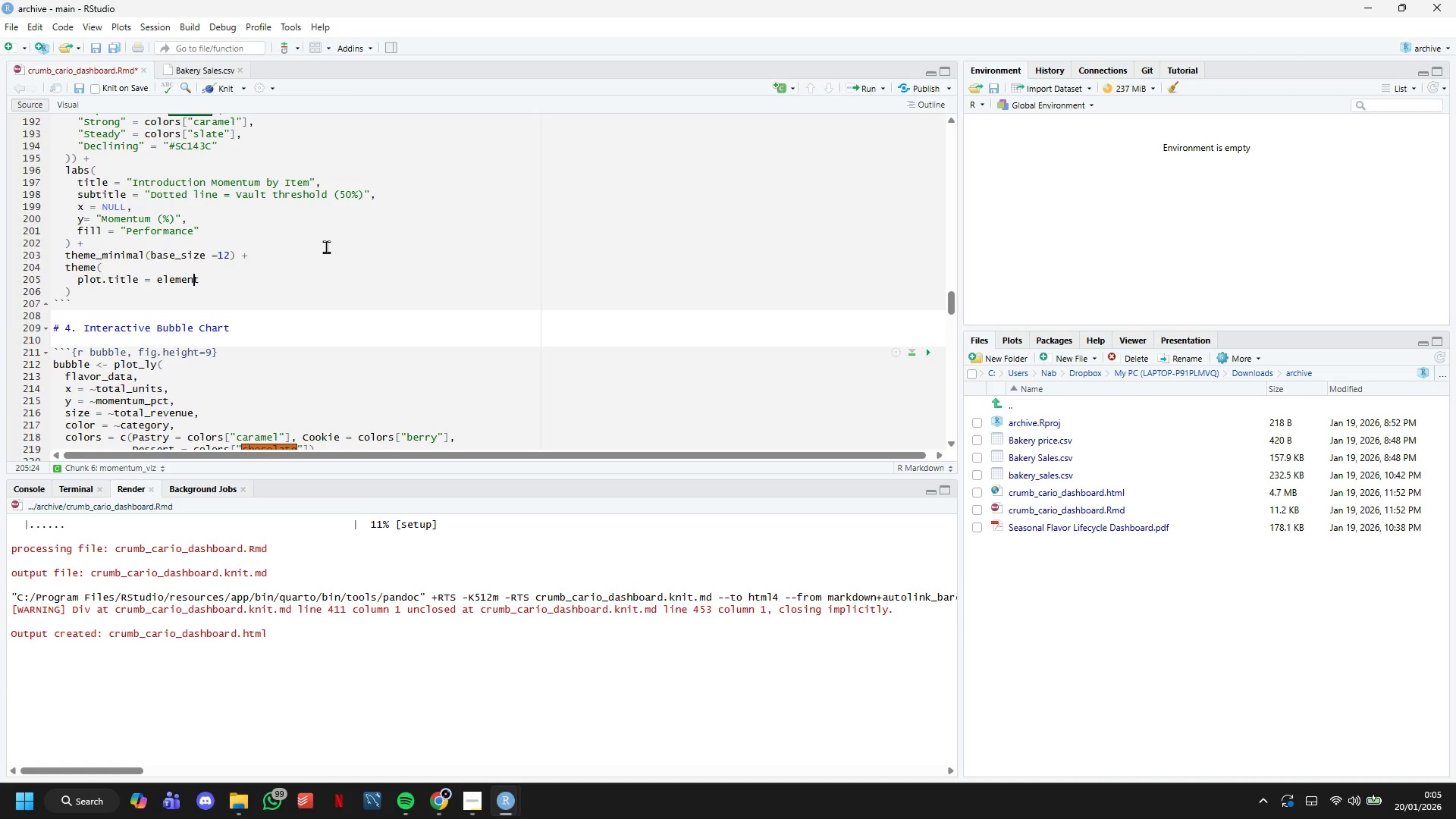 
key(ArrowRight)
 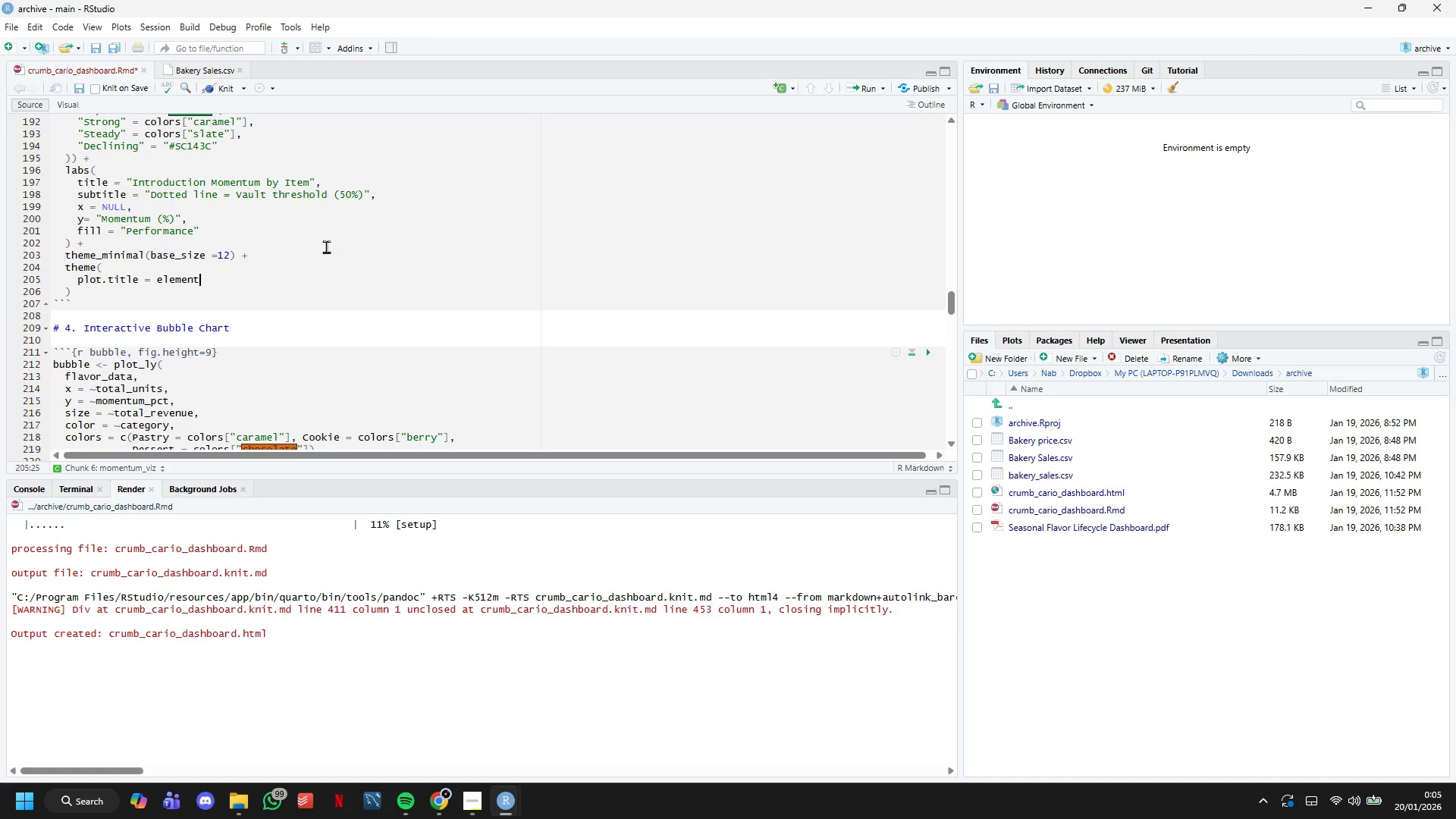 
type(_text(a)
key(Backspace)
type(face = "bold)
 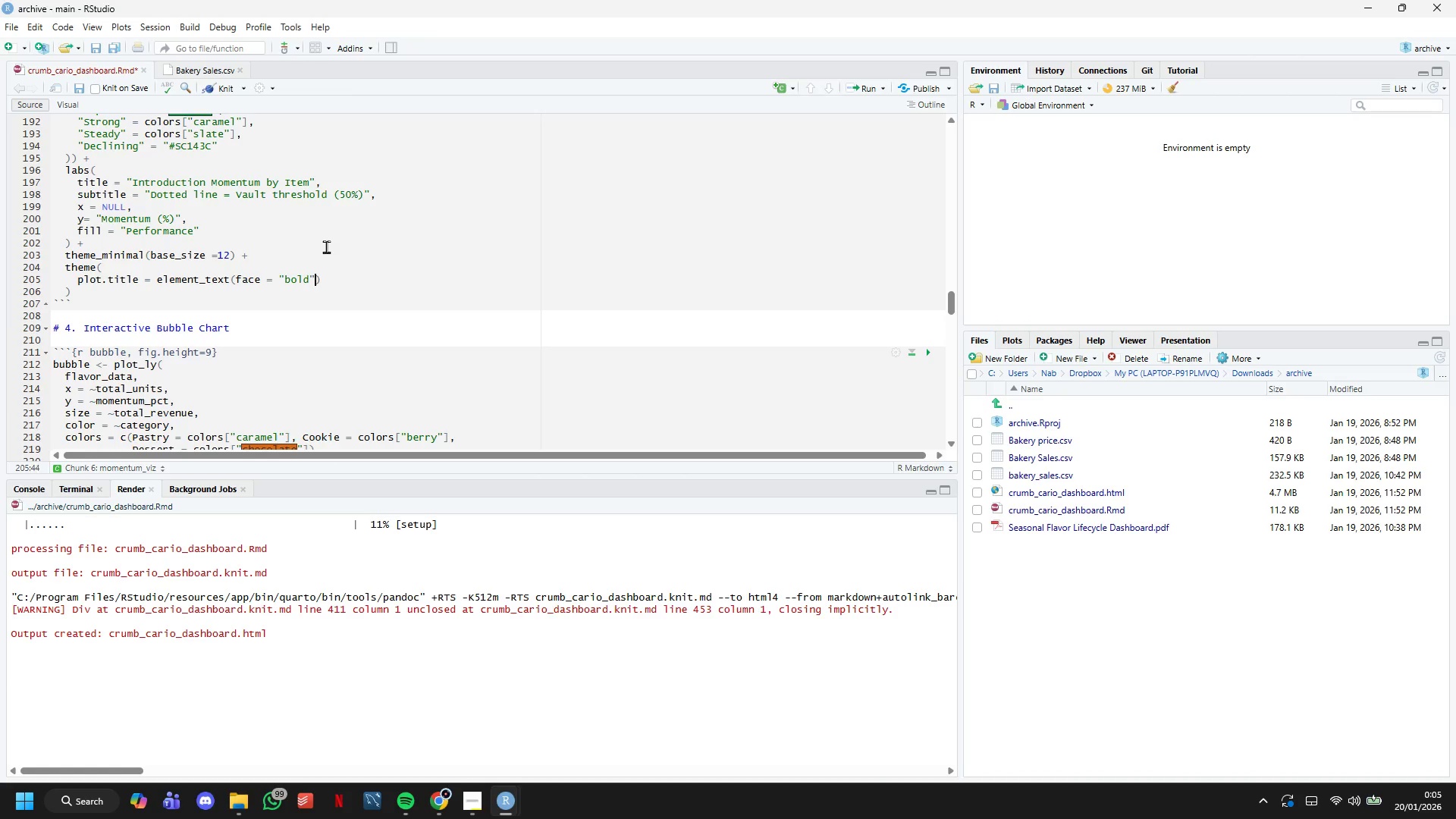 
 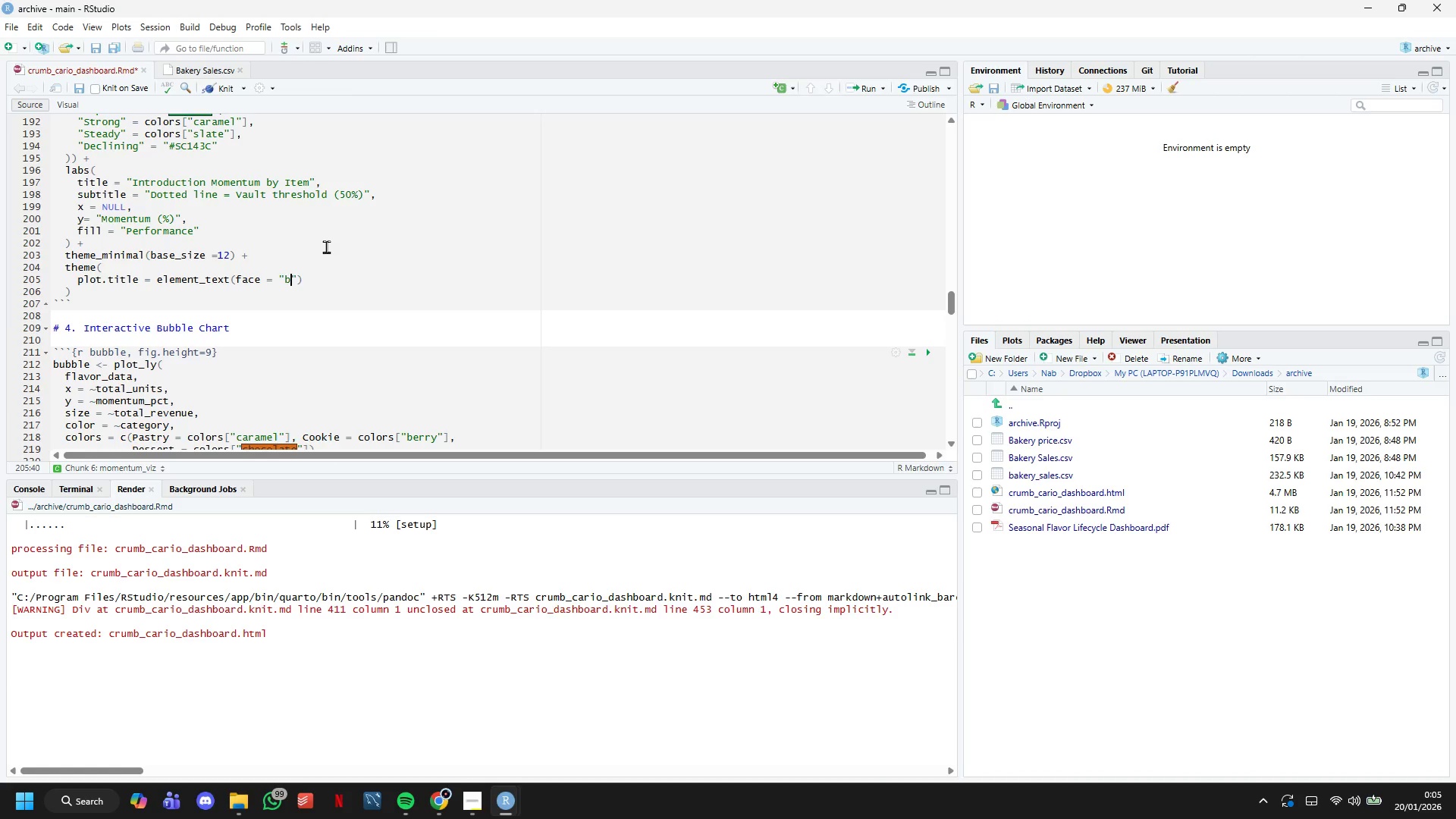 
key(ArrowRight)
 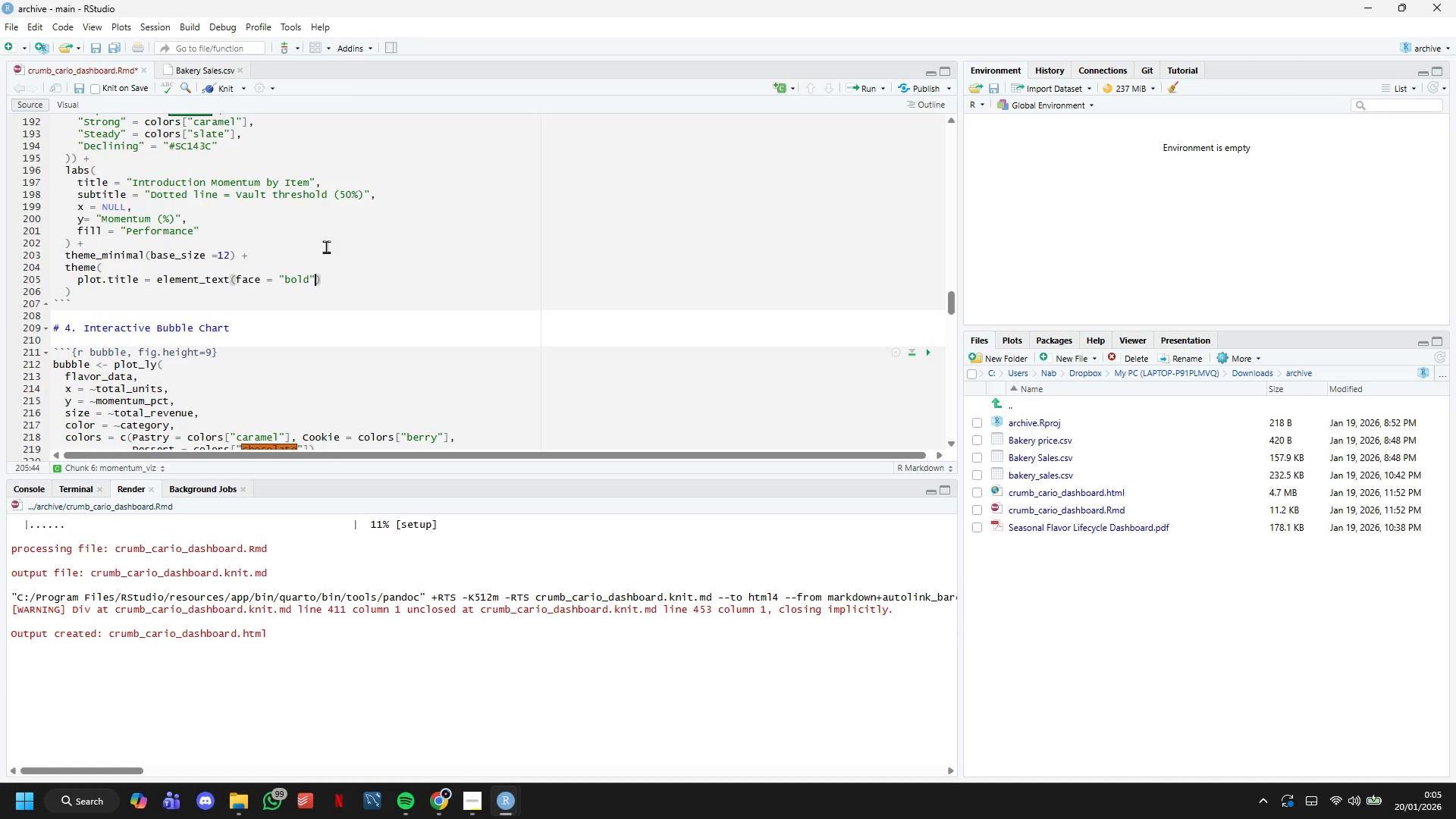 
type(m)
key(Backspace)
type( )
key(Backspace)
type(, size = 16, color = colors["chocolate)
 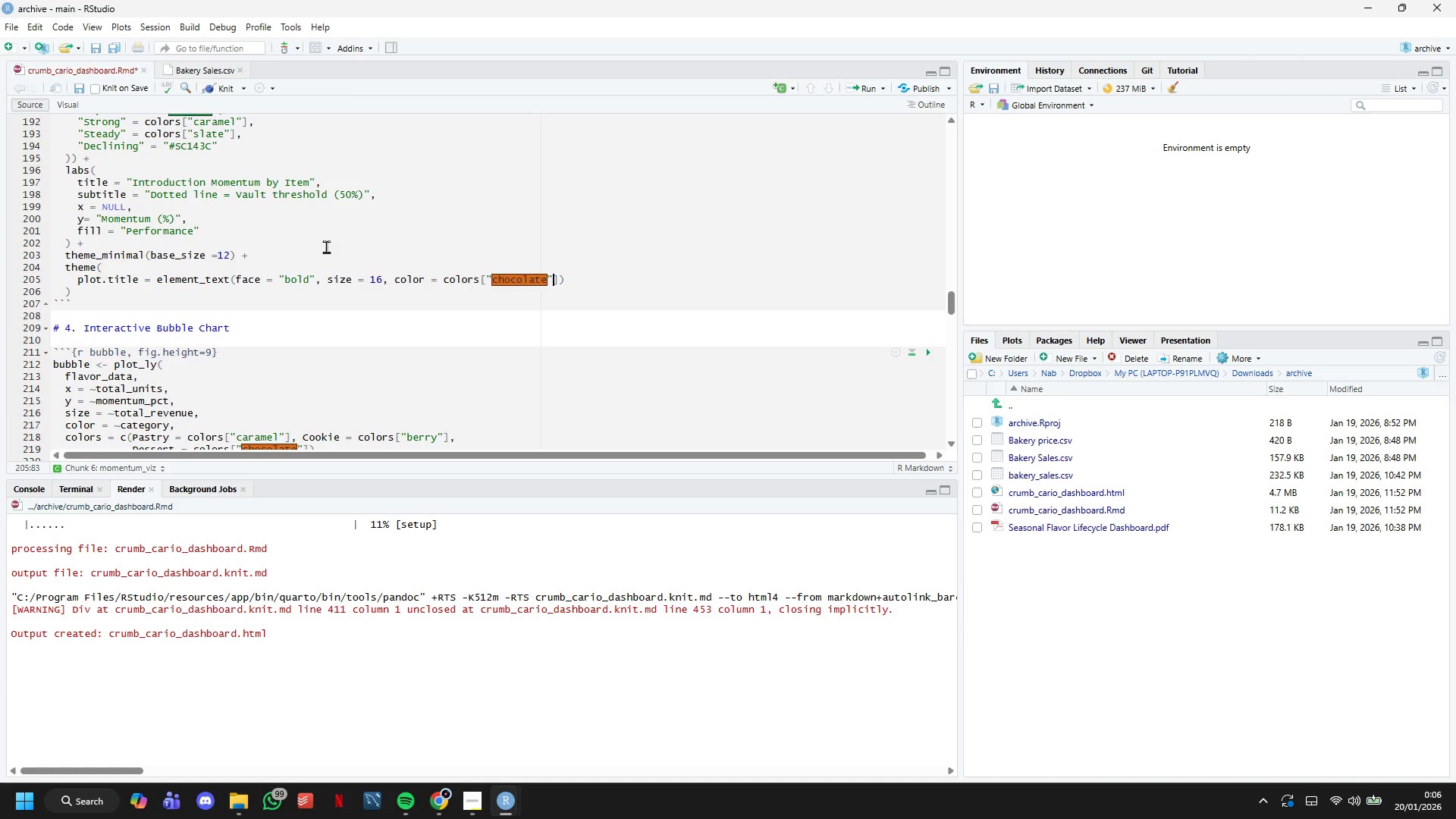 
key(ArrowRight)
 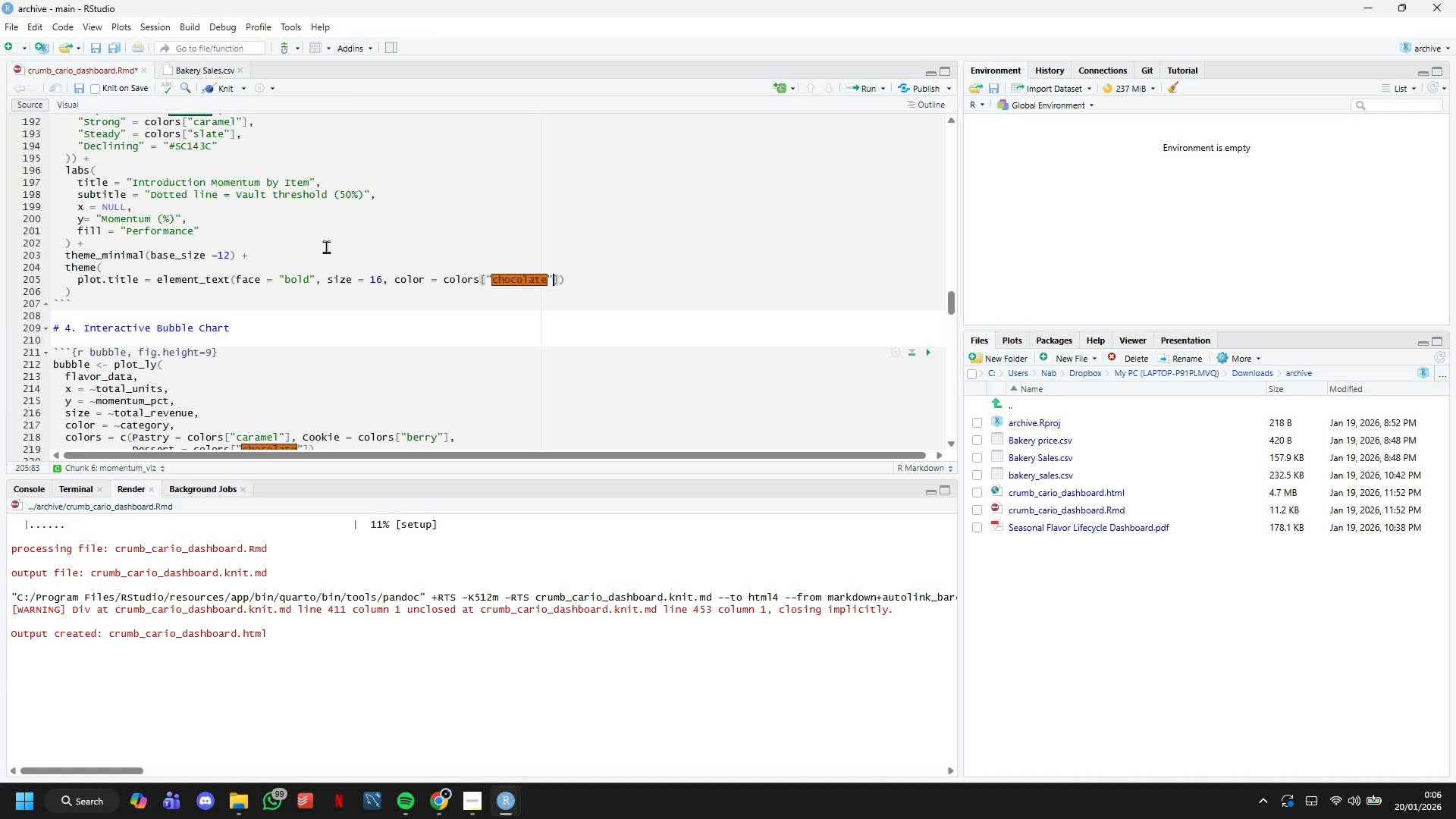 
key(ArrowRight)
 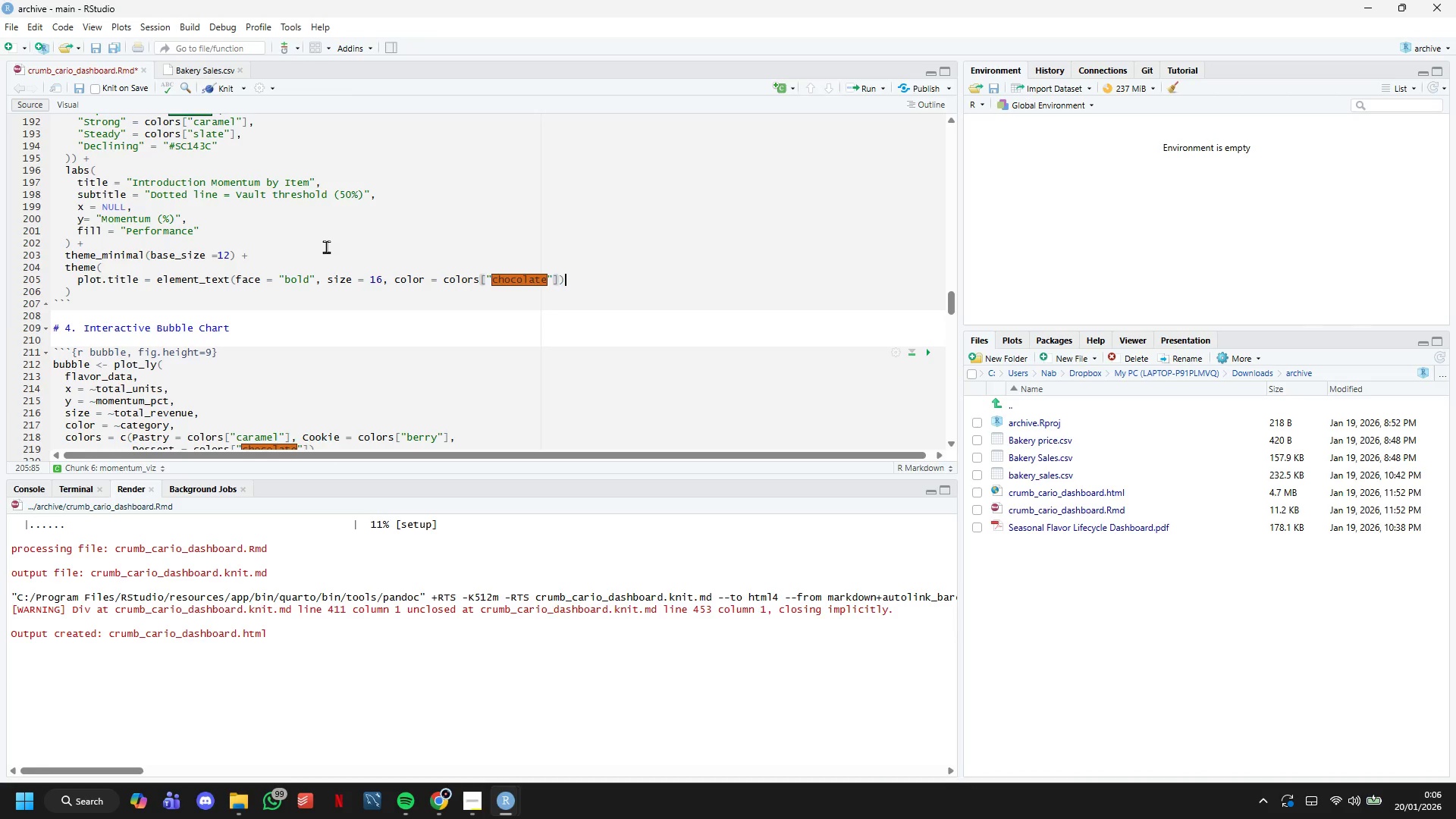 
key(ArrowRight)
 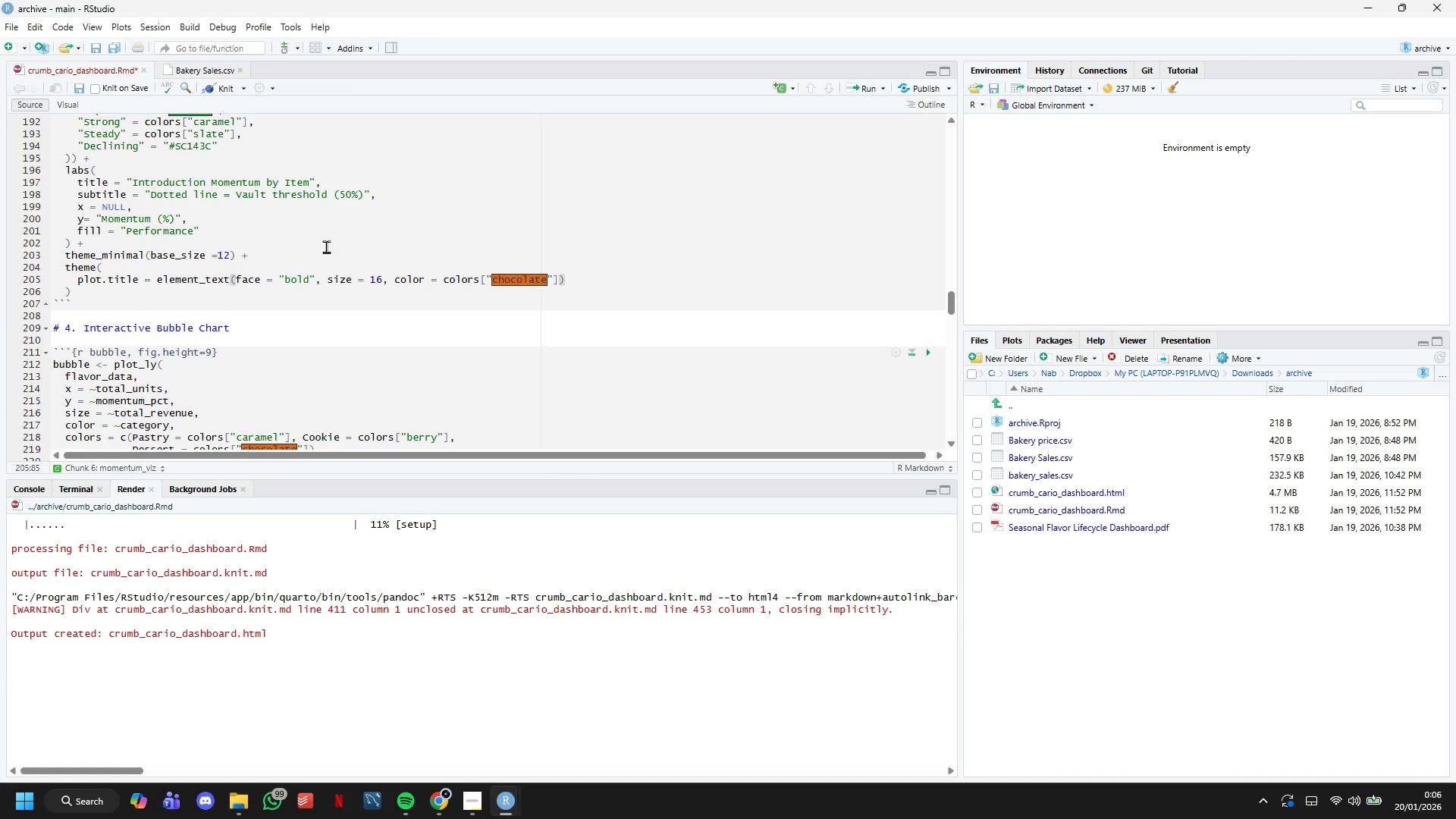 
key(Comma)
 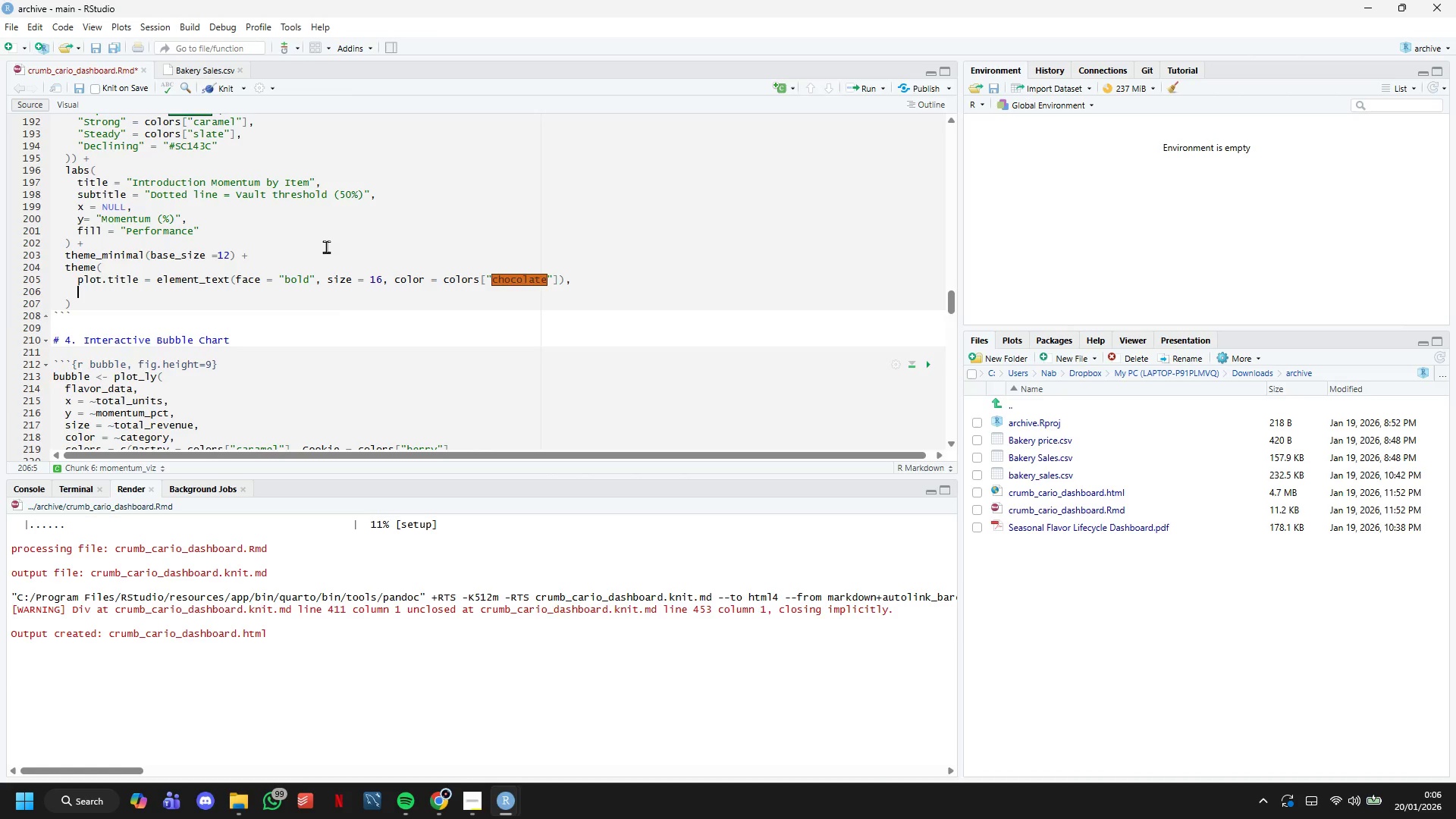 
key(Enter)
 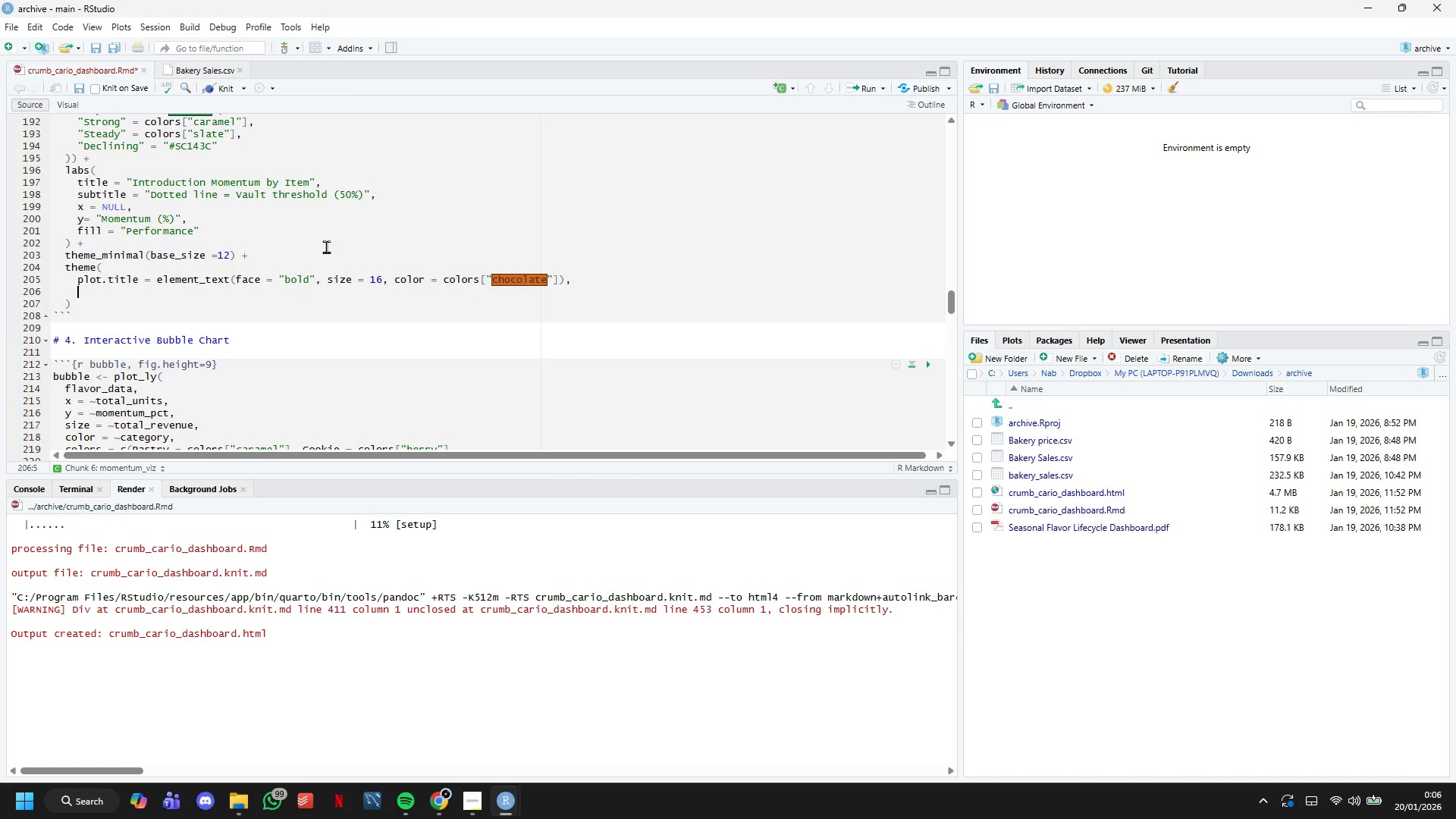 
type(legend.poi)
key(Backspace)
type(sitio )
key(Backspace)
type(n = "top)
 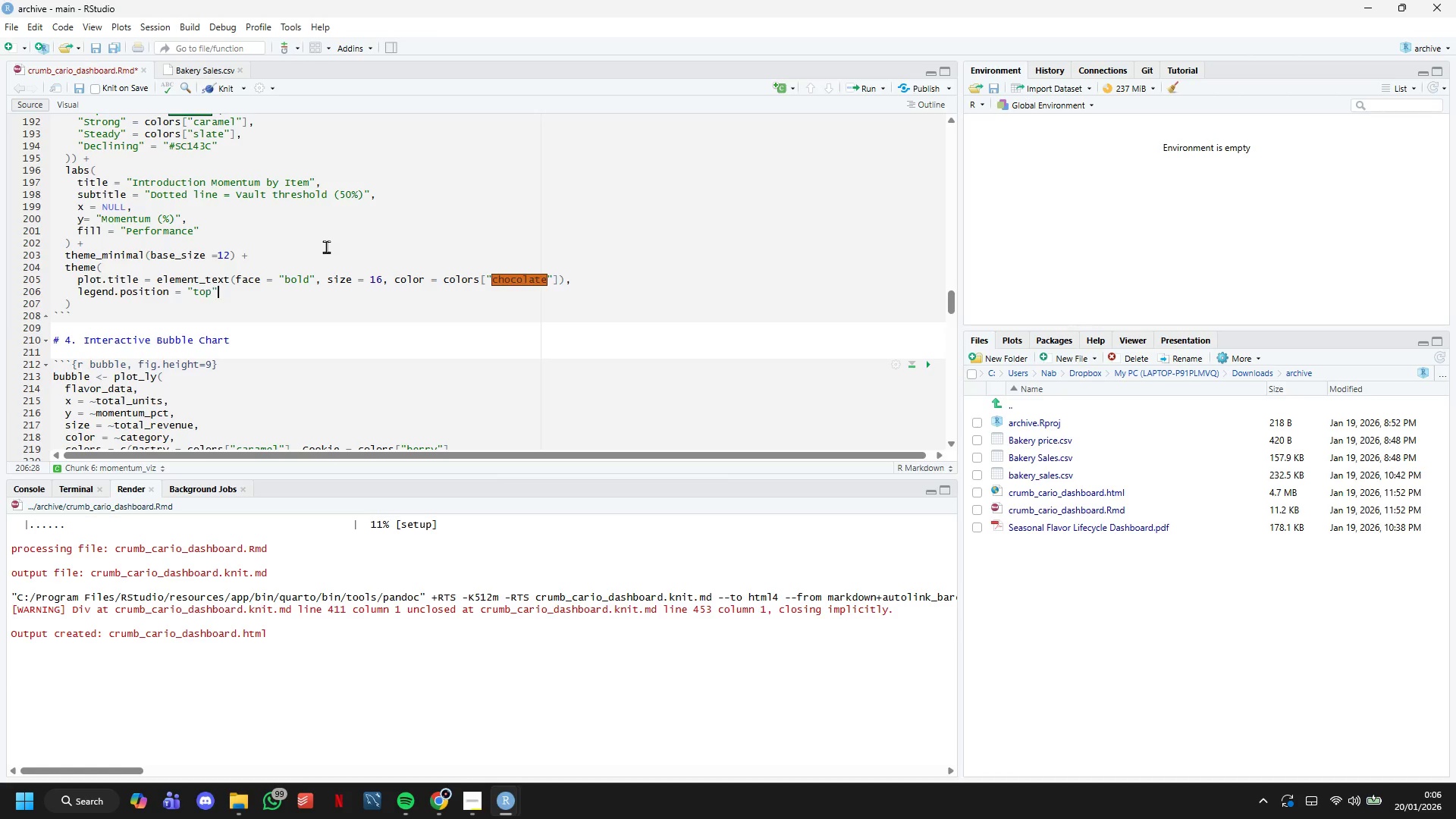 
key(ArrowRight)
 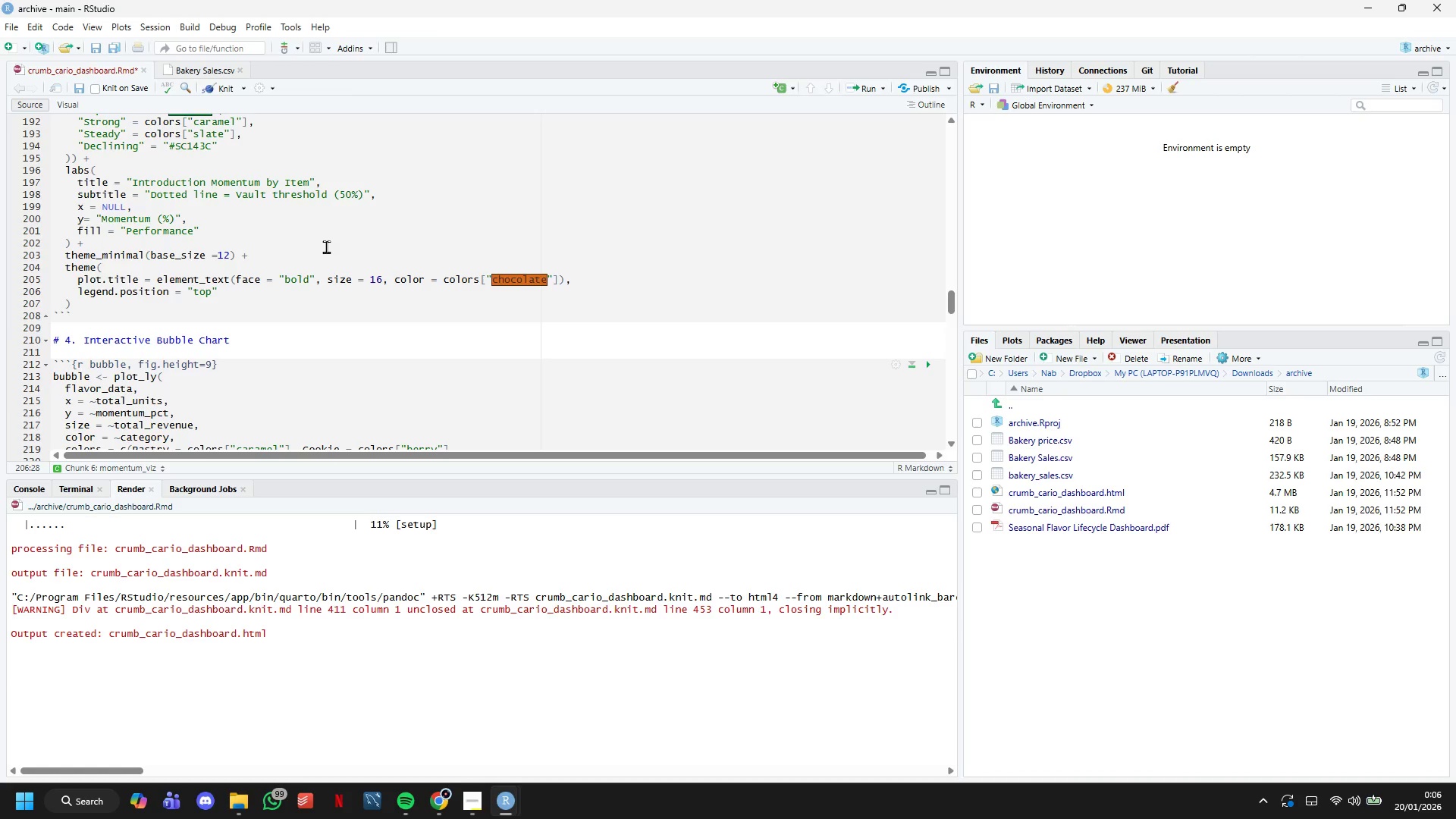 
key(Comma)
 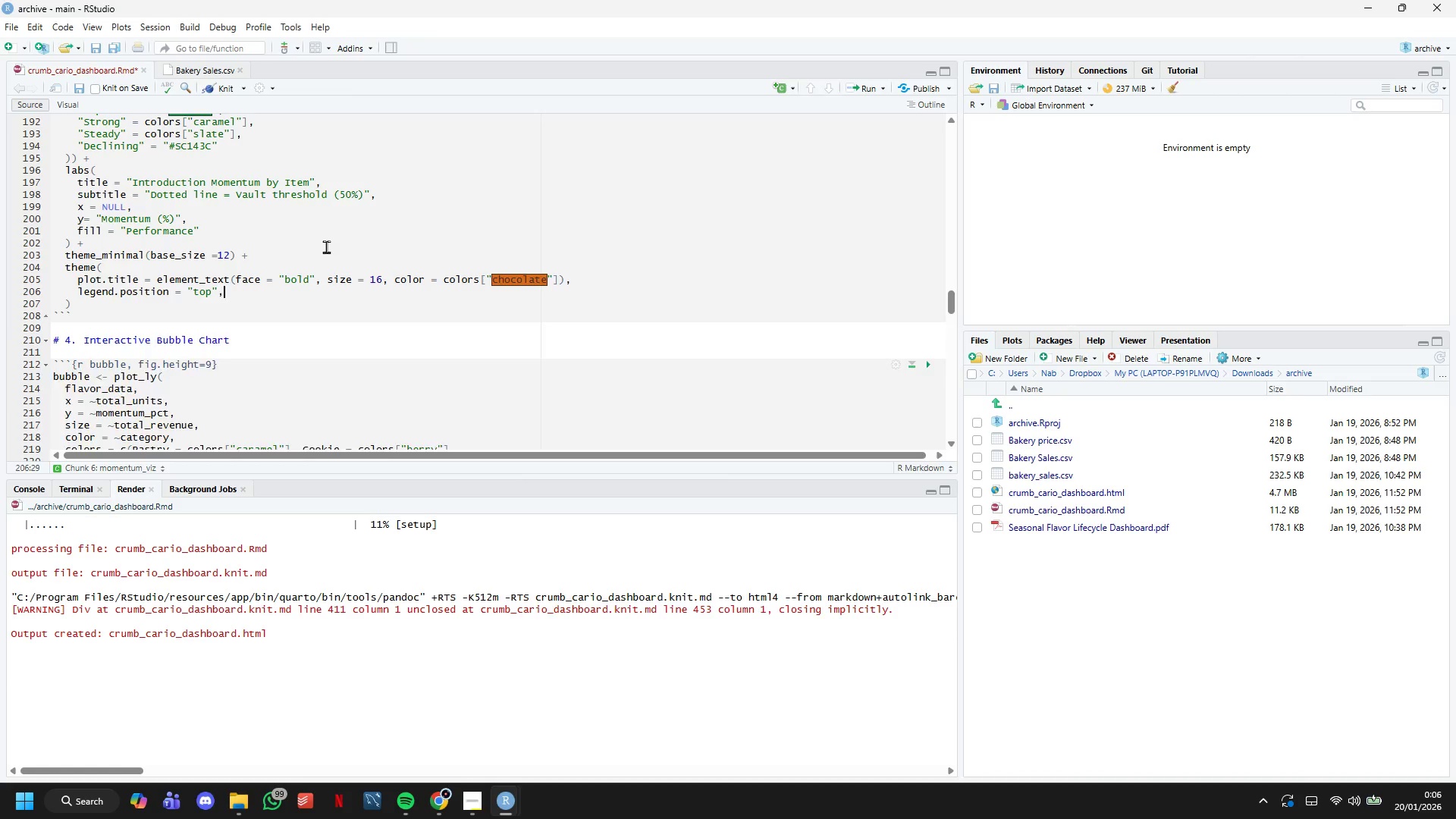 
key(Enter)
 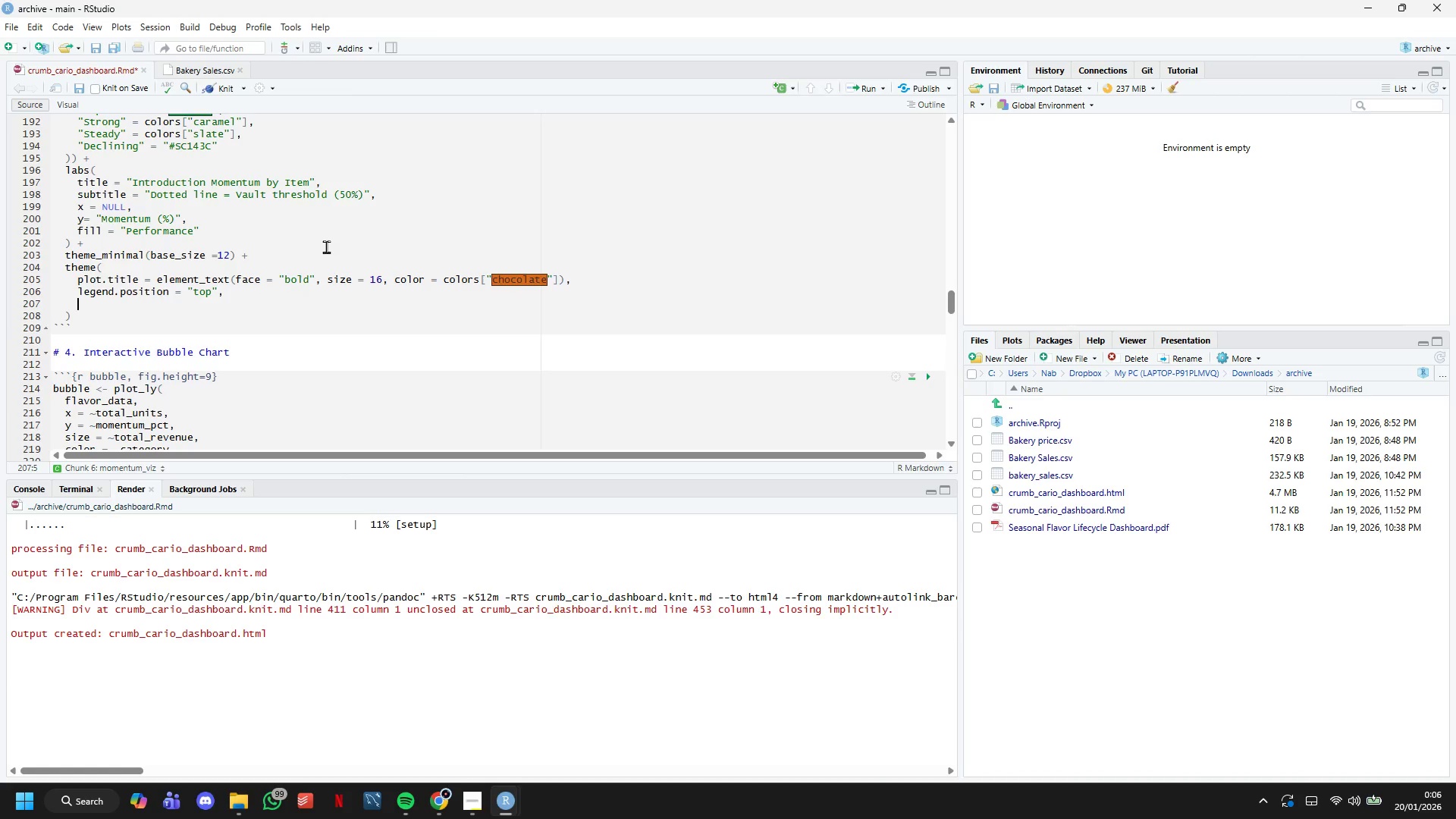 
type(panel.grid.major.y = element_blank()
 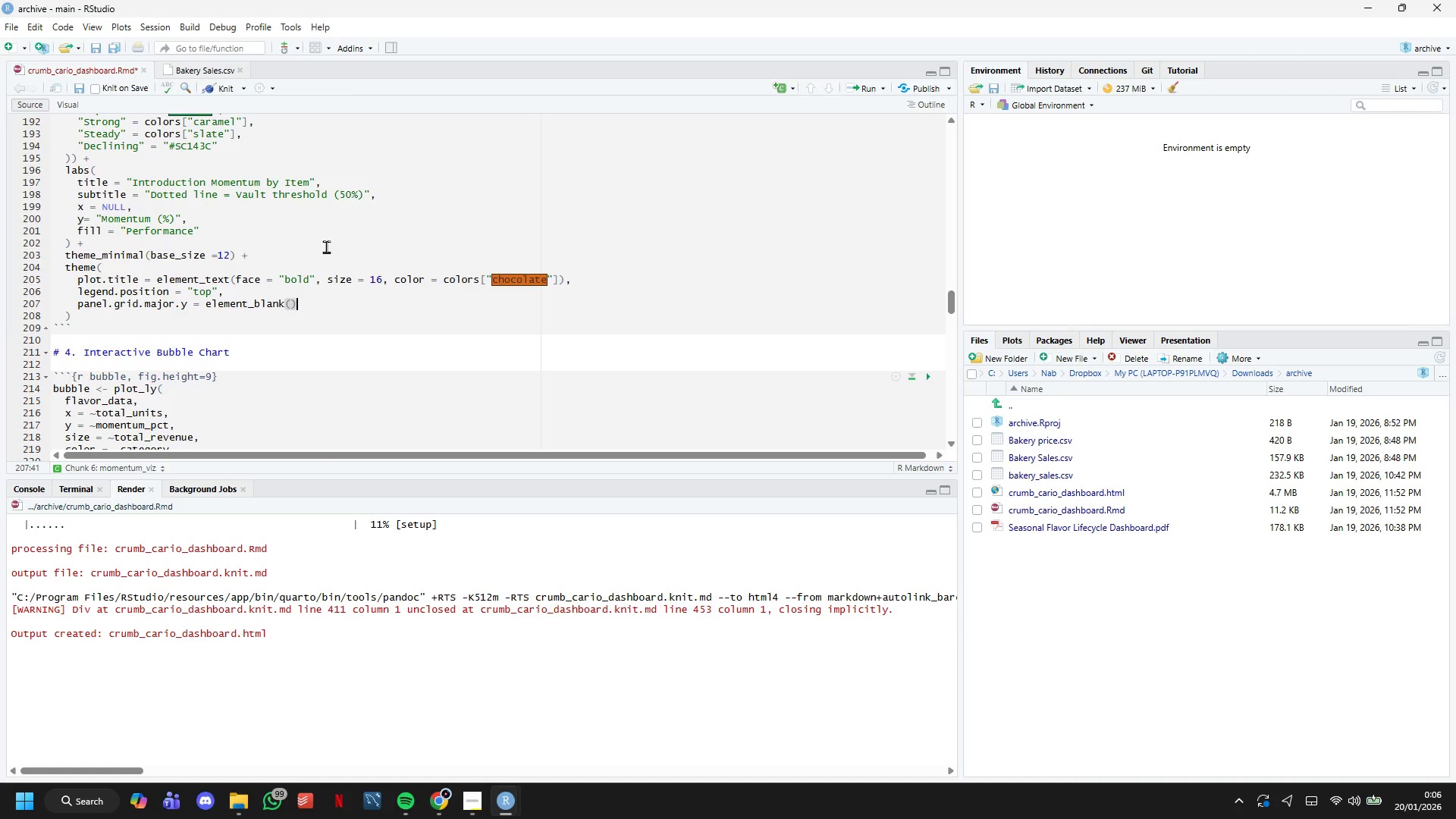 
 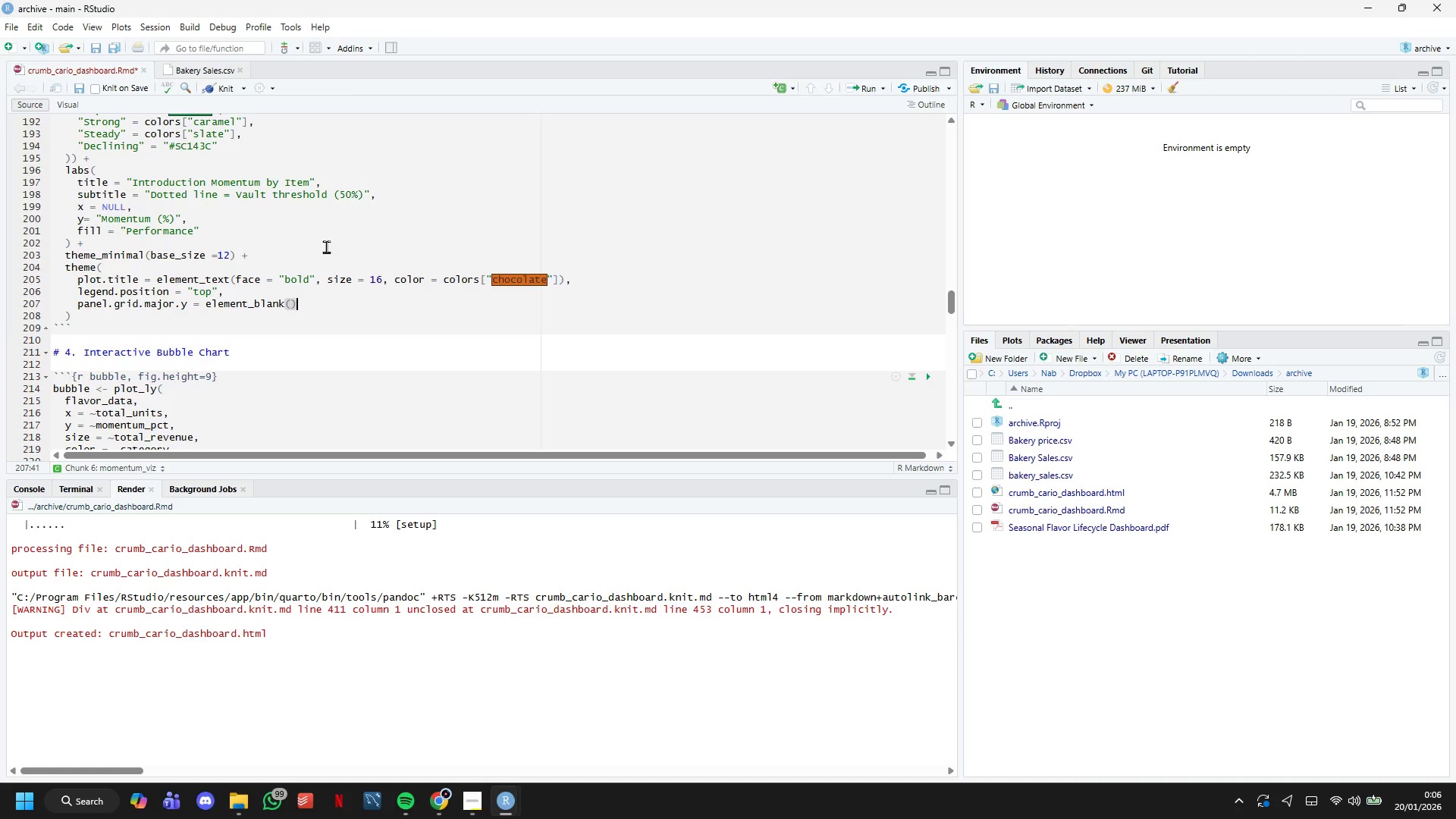 
key(ArrowRight)
 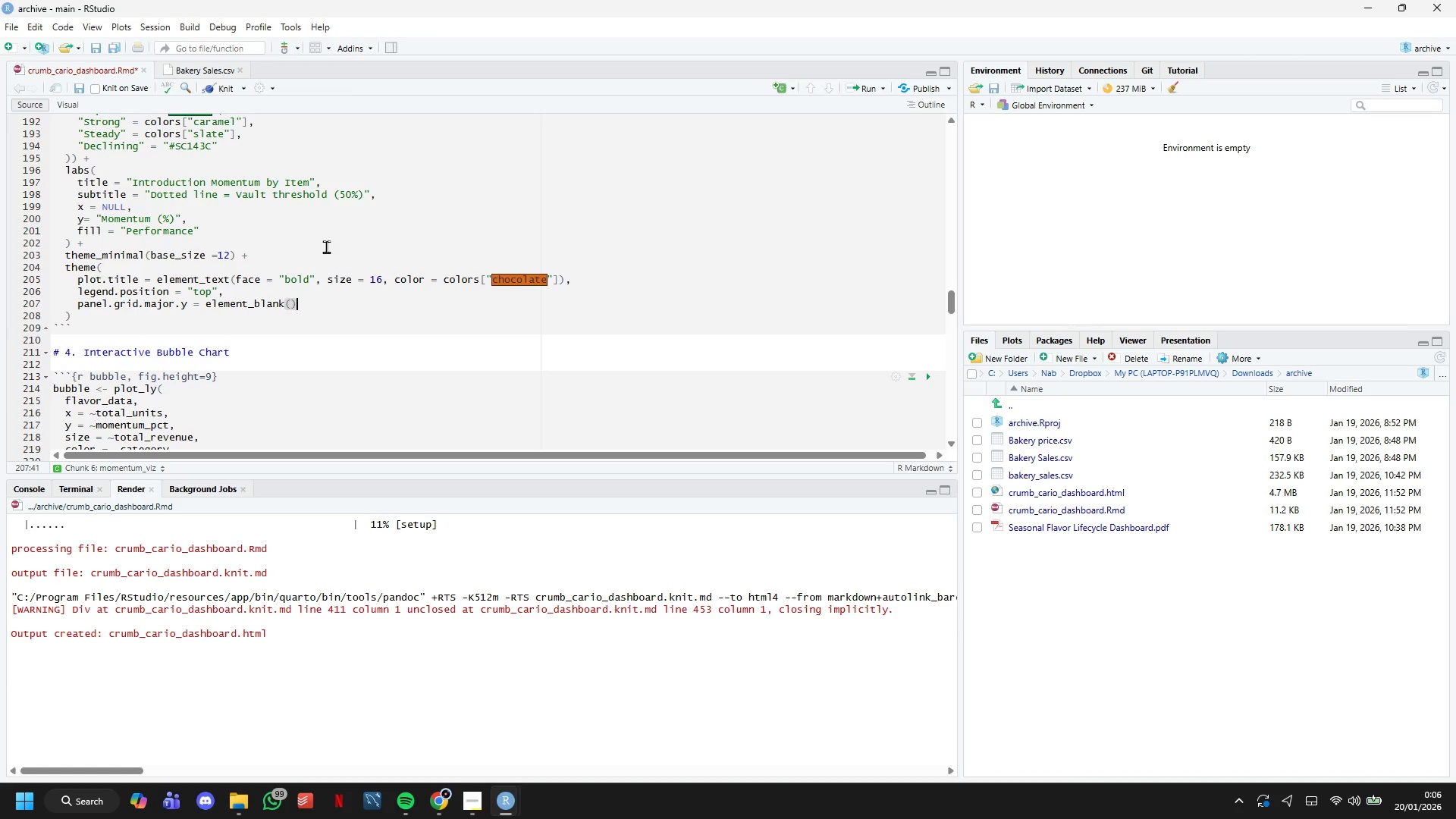 
key(ArrowDown)
 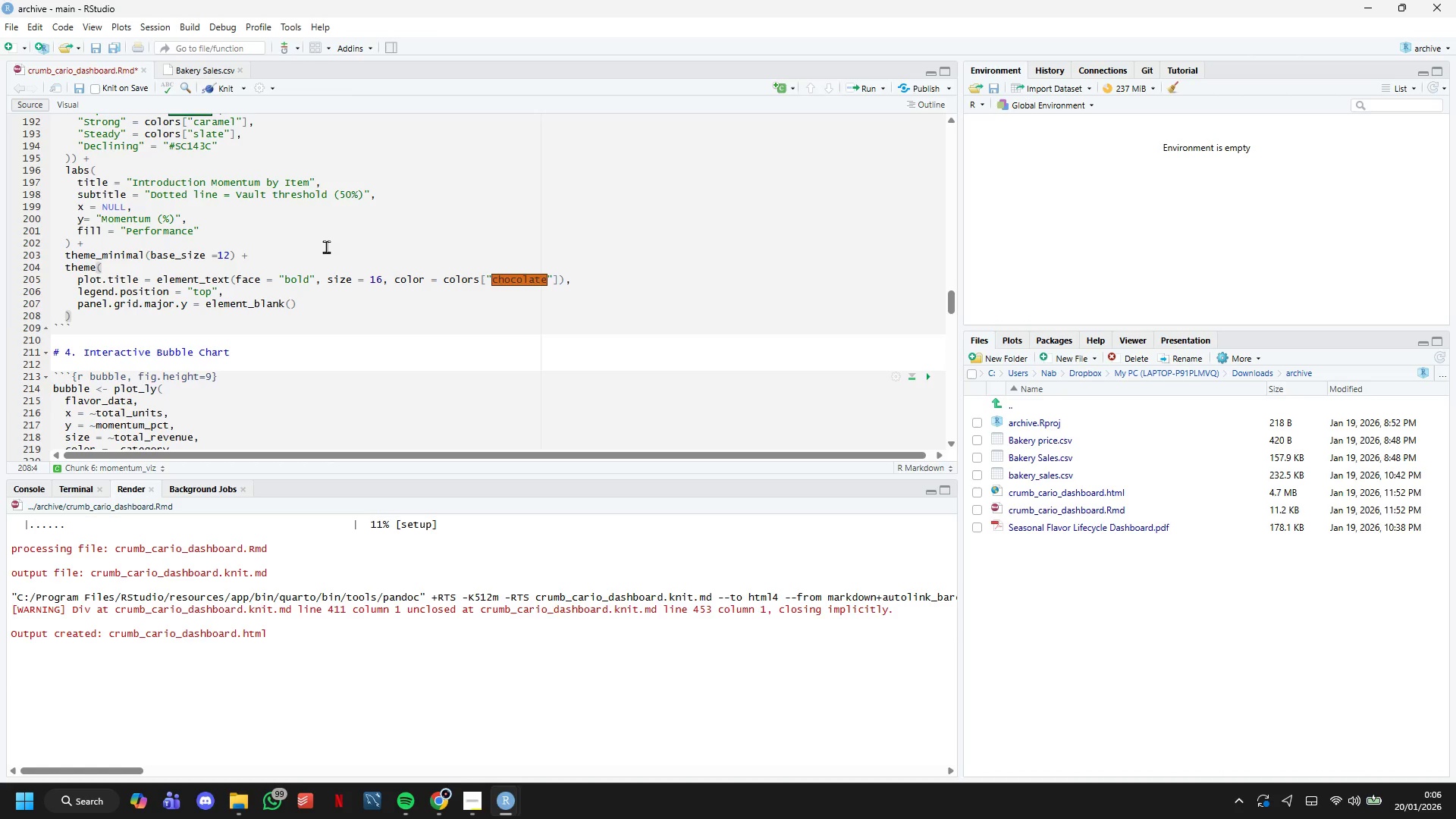 
key(Enter)
 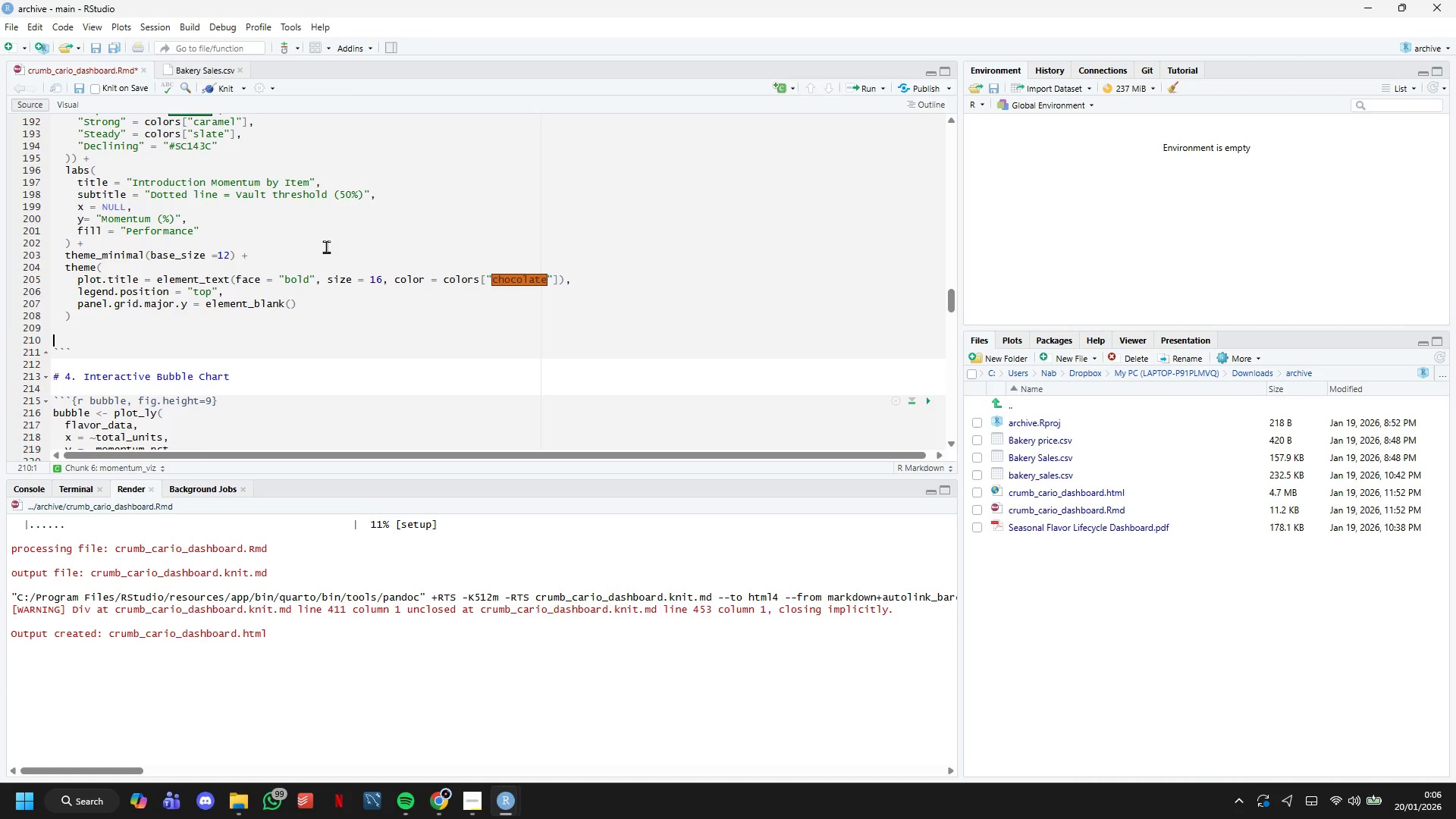 
key(Enter)
 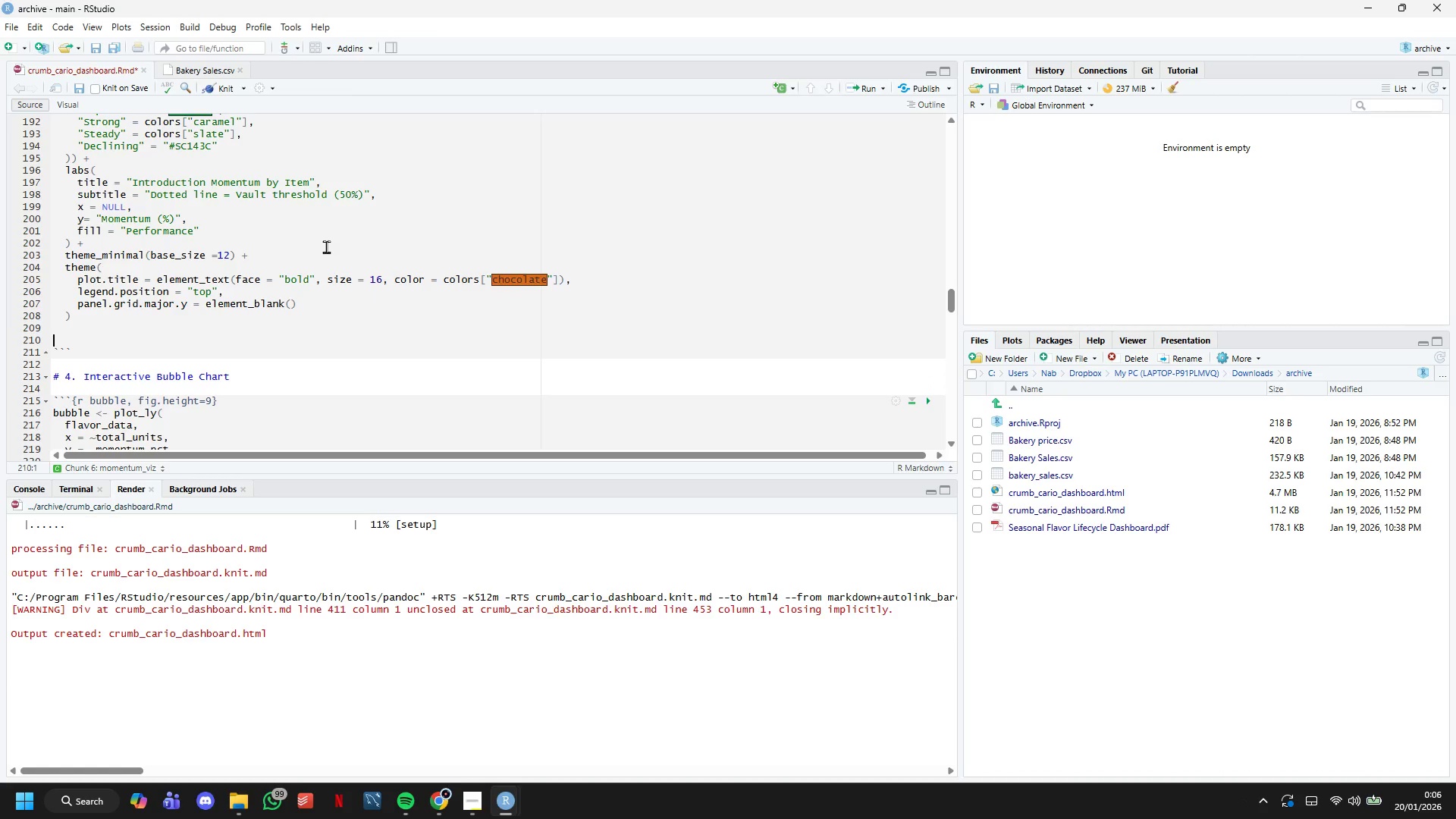 
type(print(momentum_plot)
 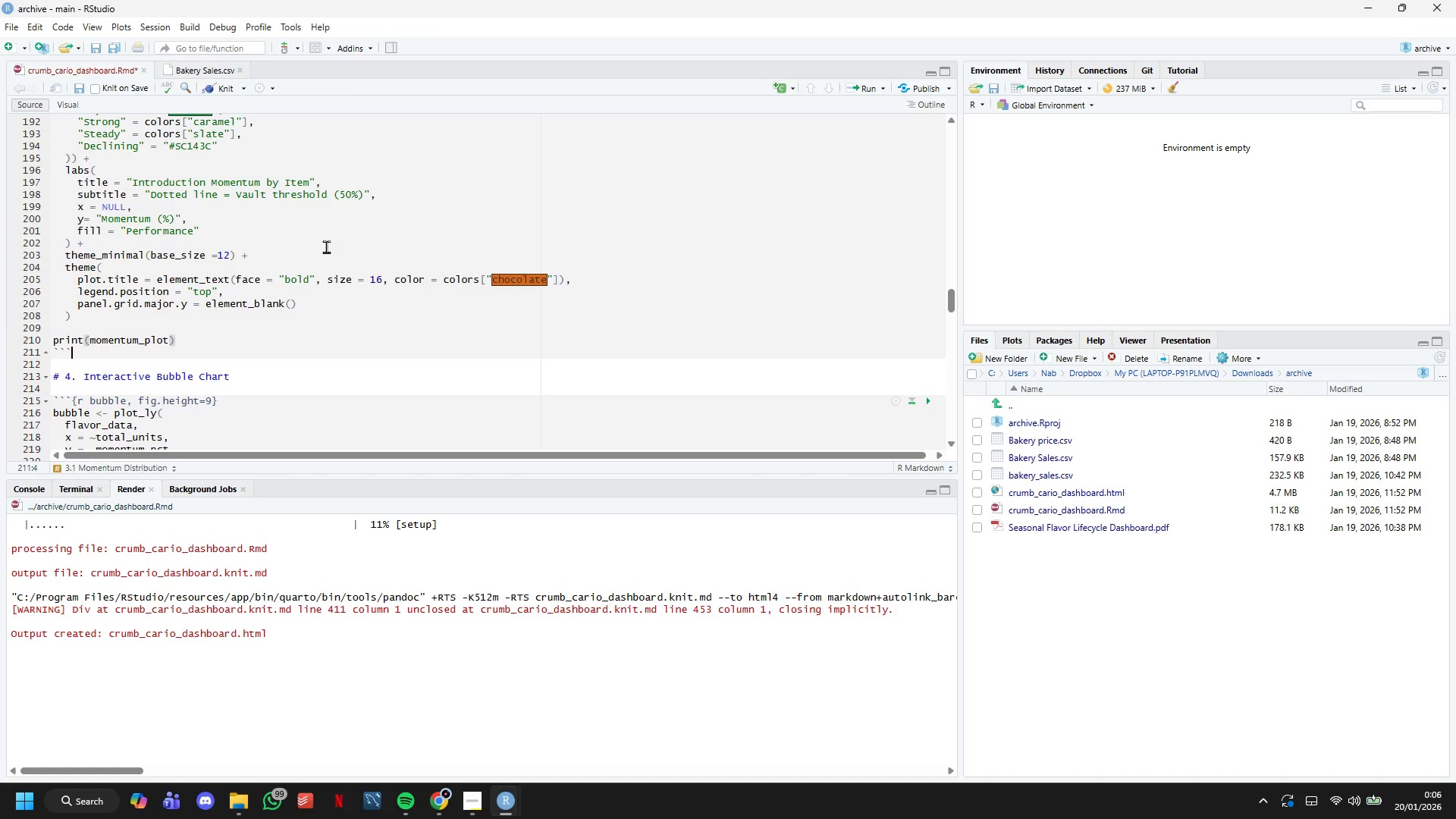 
 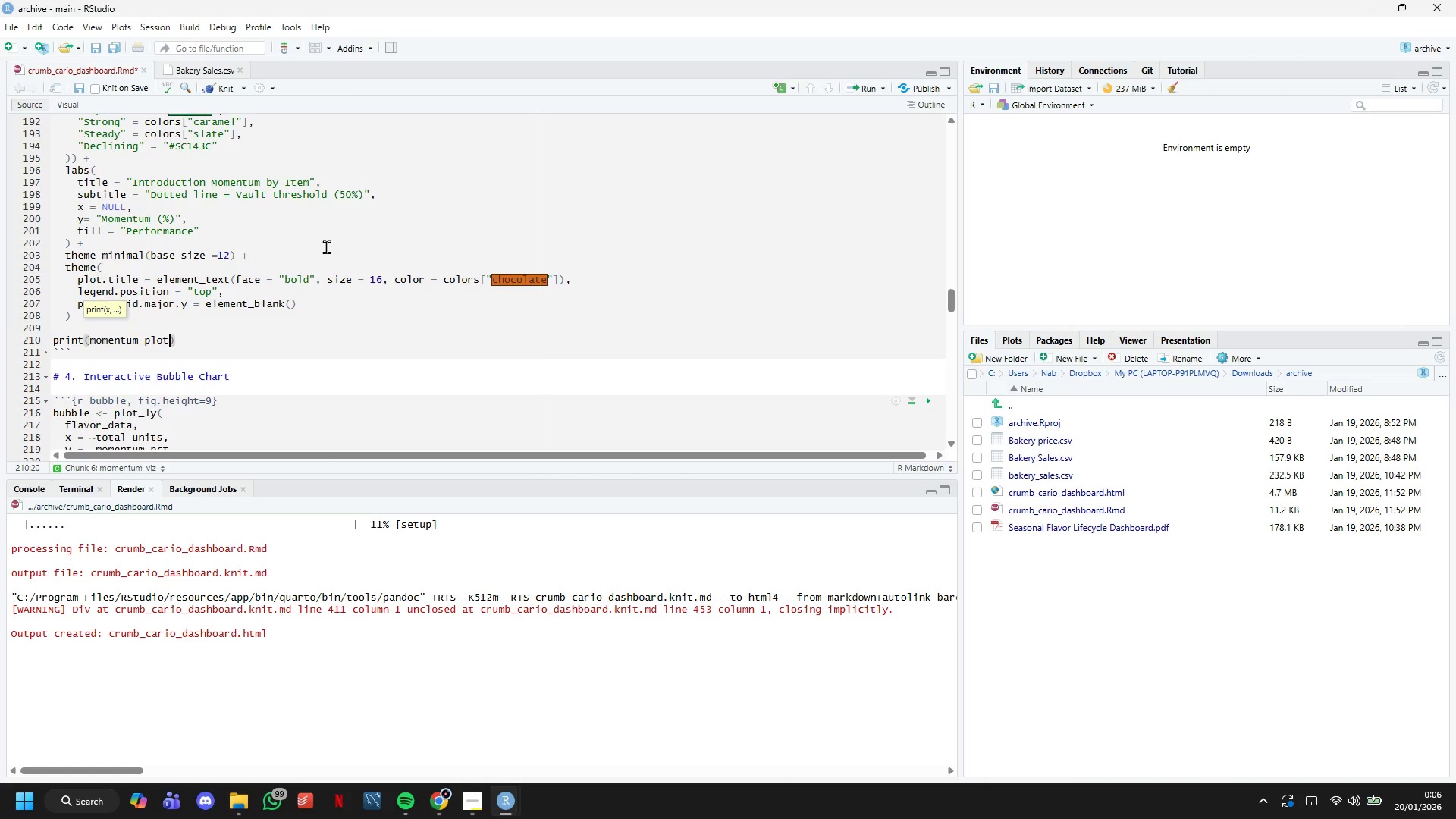 
key(ArrowRight)
 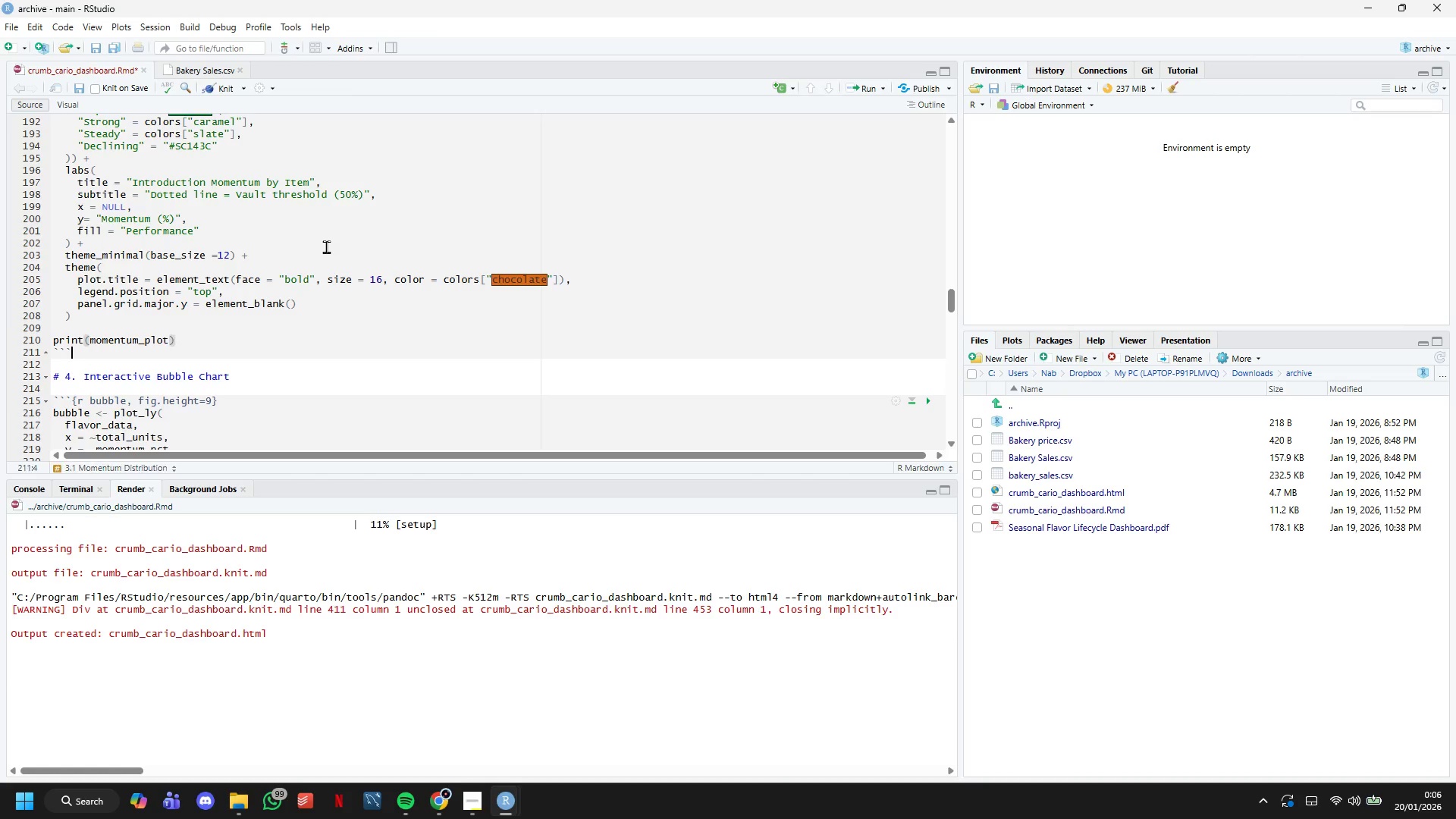 
key(ArrowDown)
 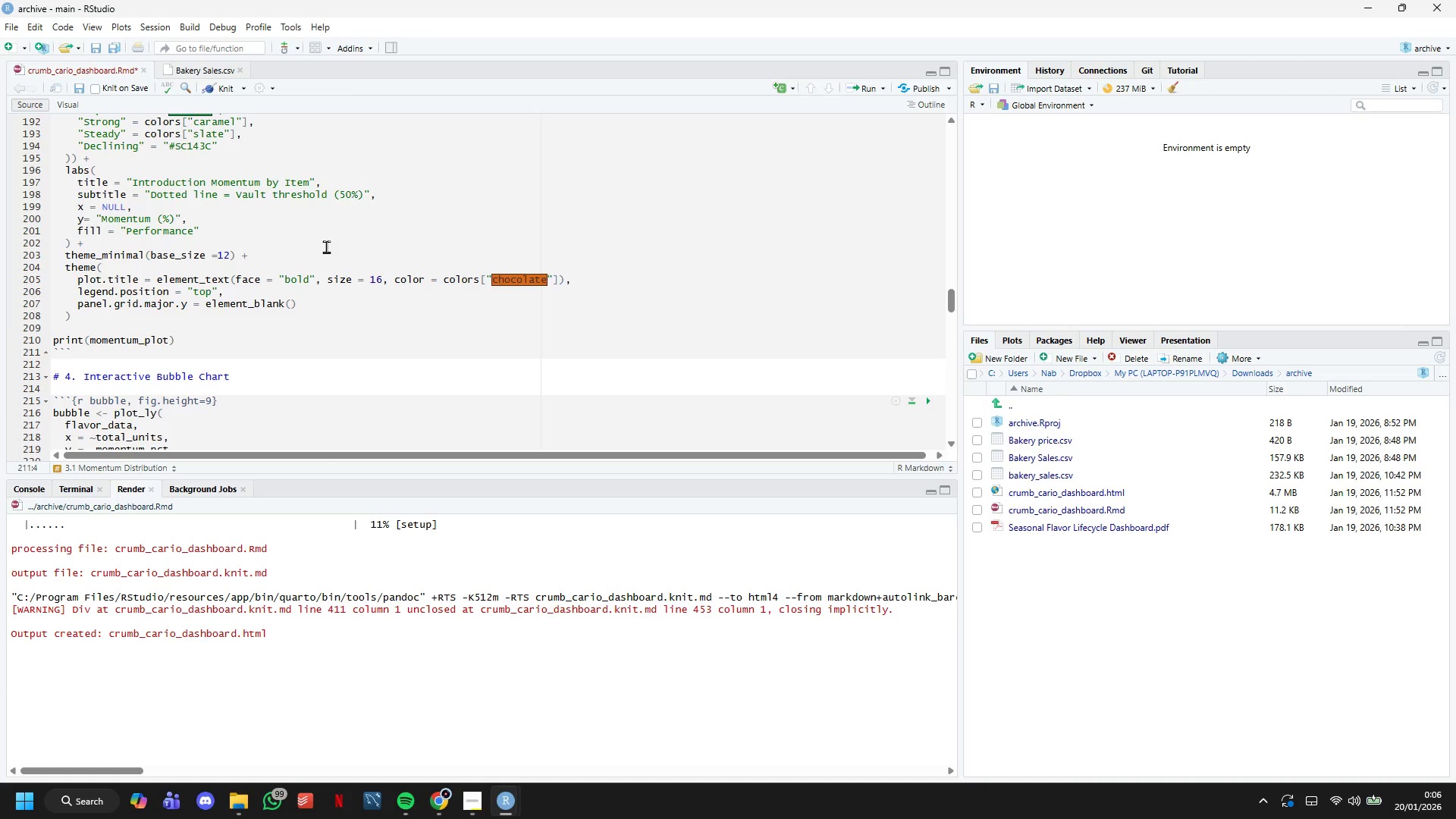 
key(ArrowUp)
 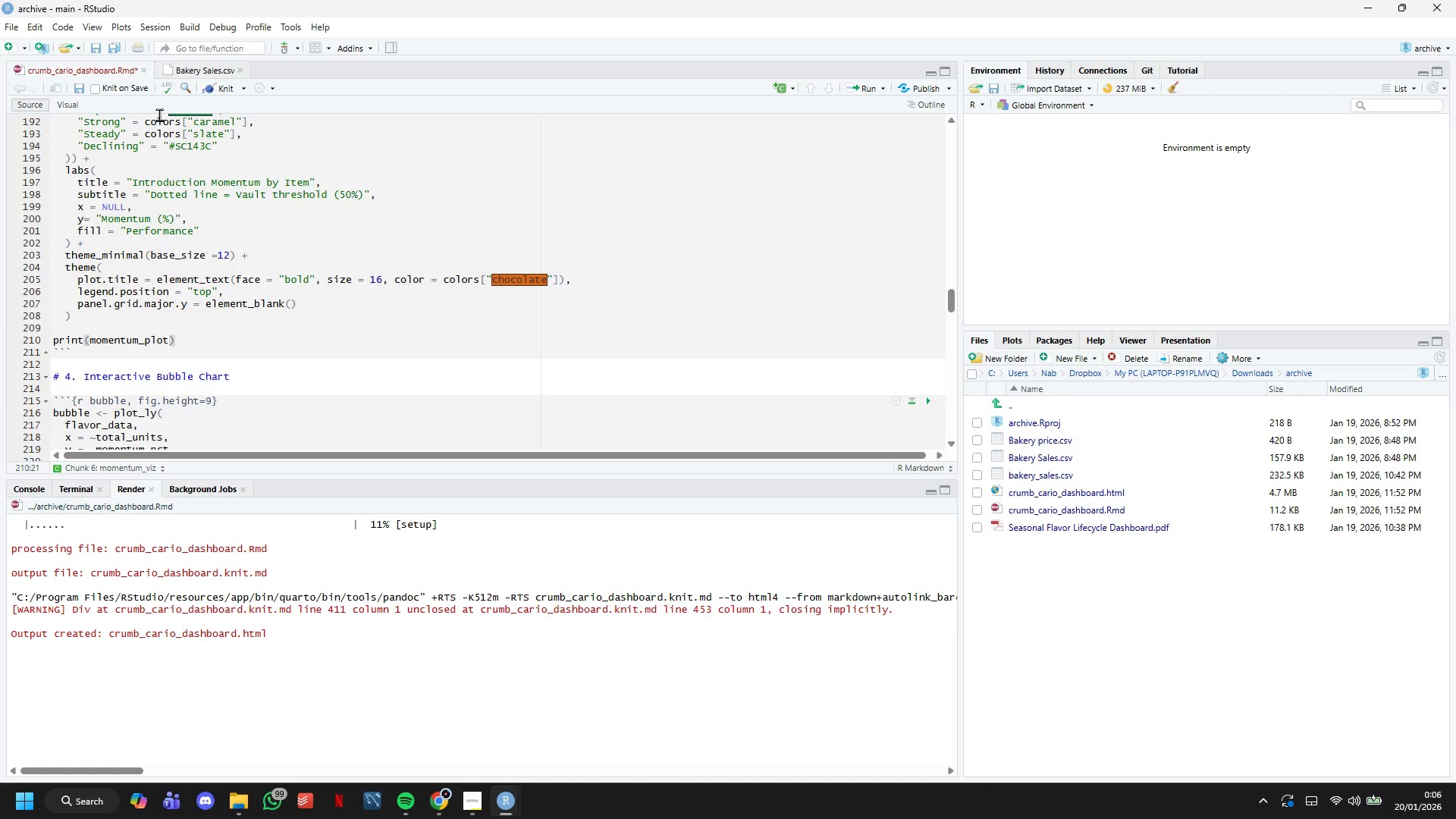 
scroll: coordinate [196, 209], scroll_direction: down, amount: 4.0
 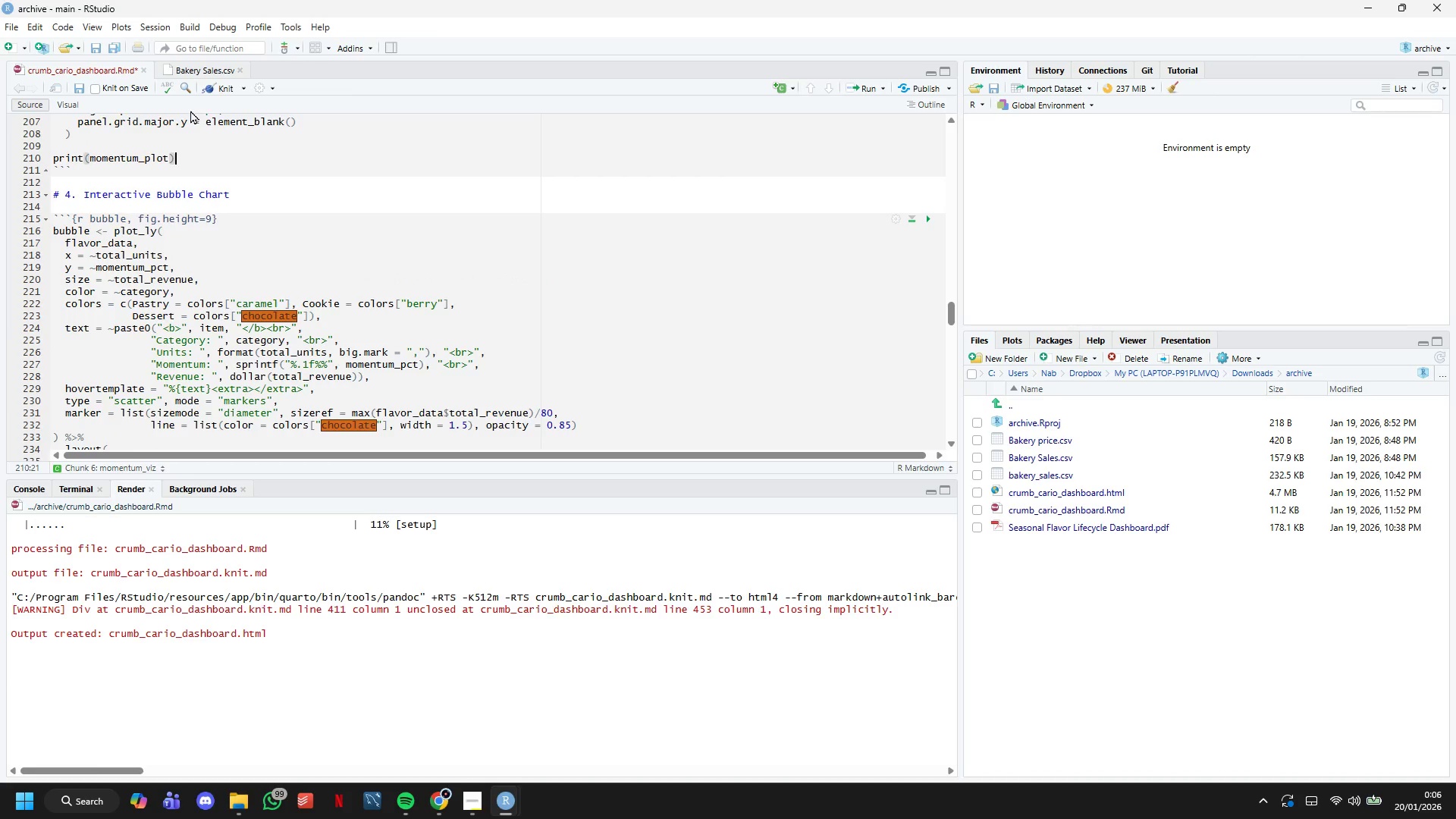 
left_click([212, 94])
 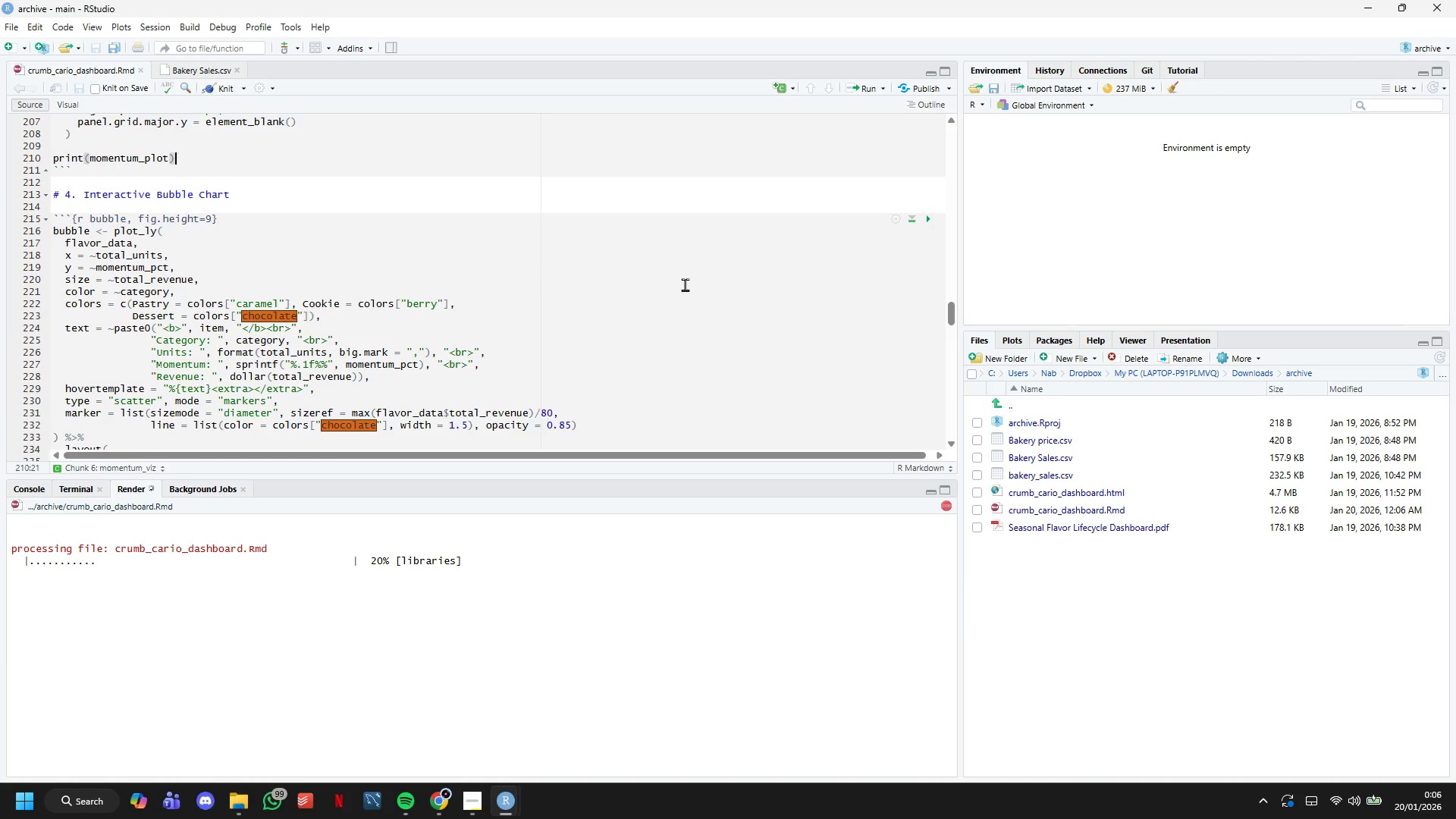 
wait(5.34)
 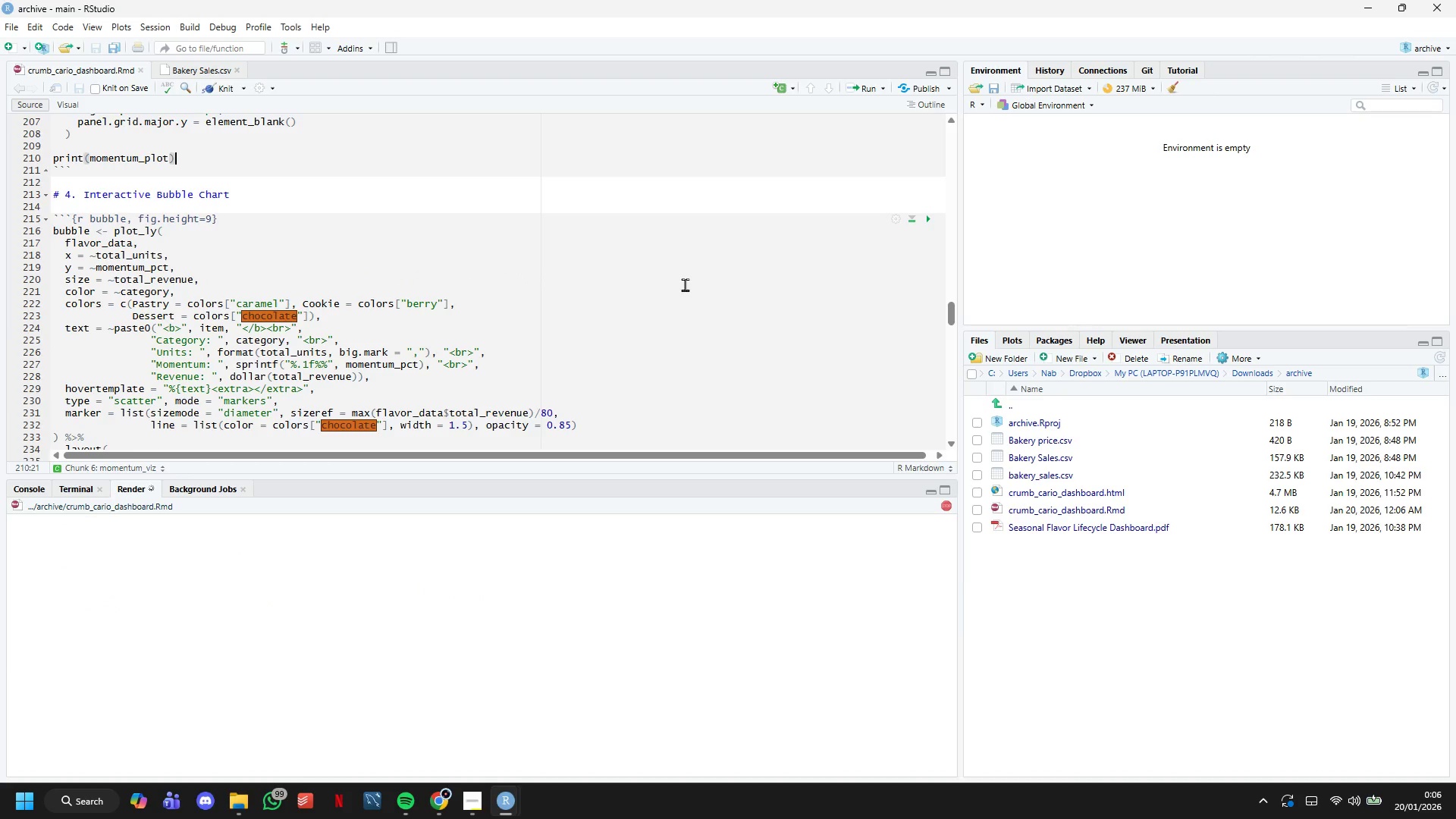 
scroll: coordinate [685, 284], scroll_direction: up, amount: 4.0
 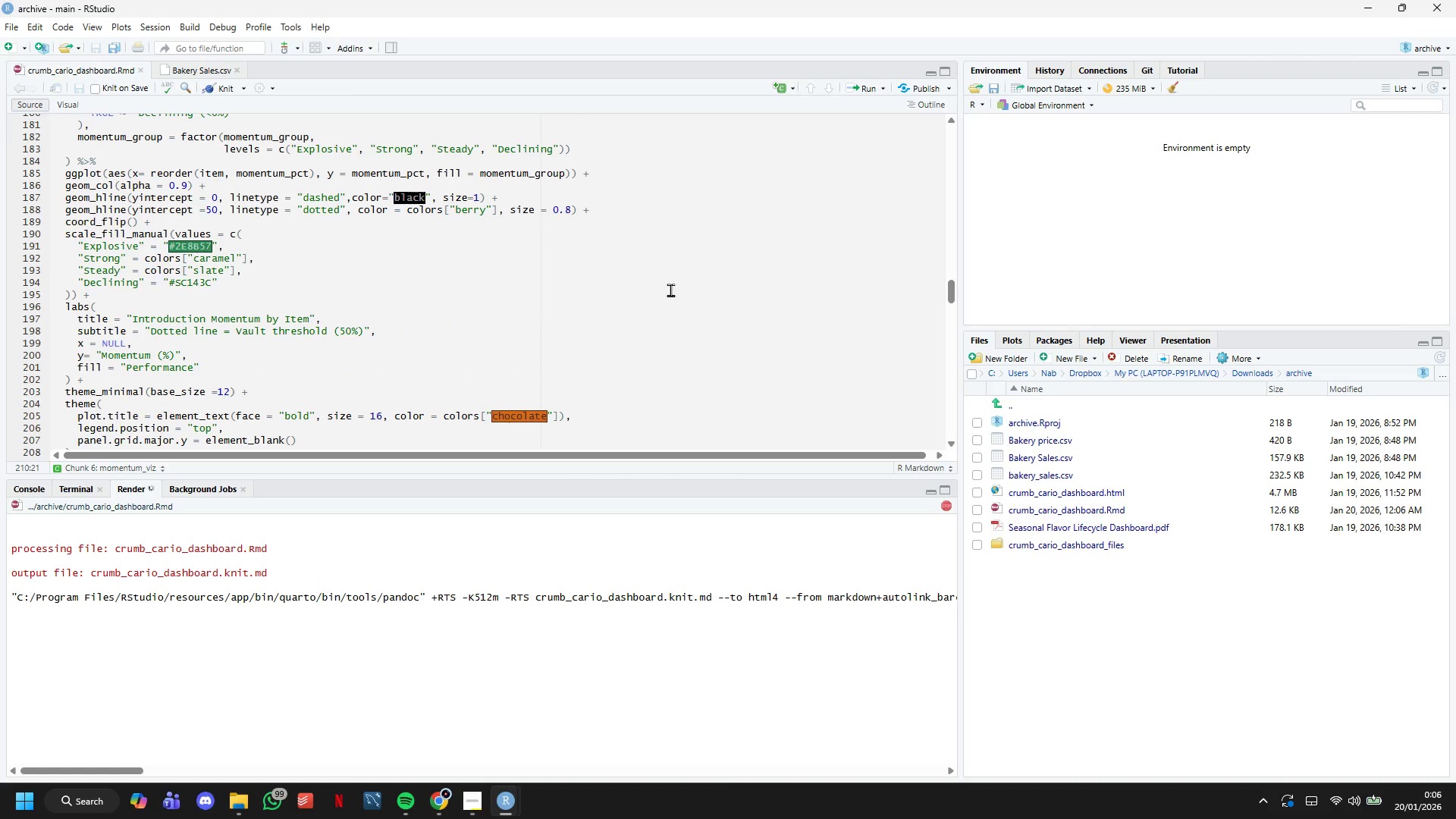 
wait(9.28)
 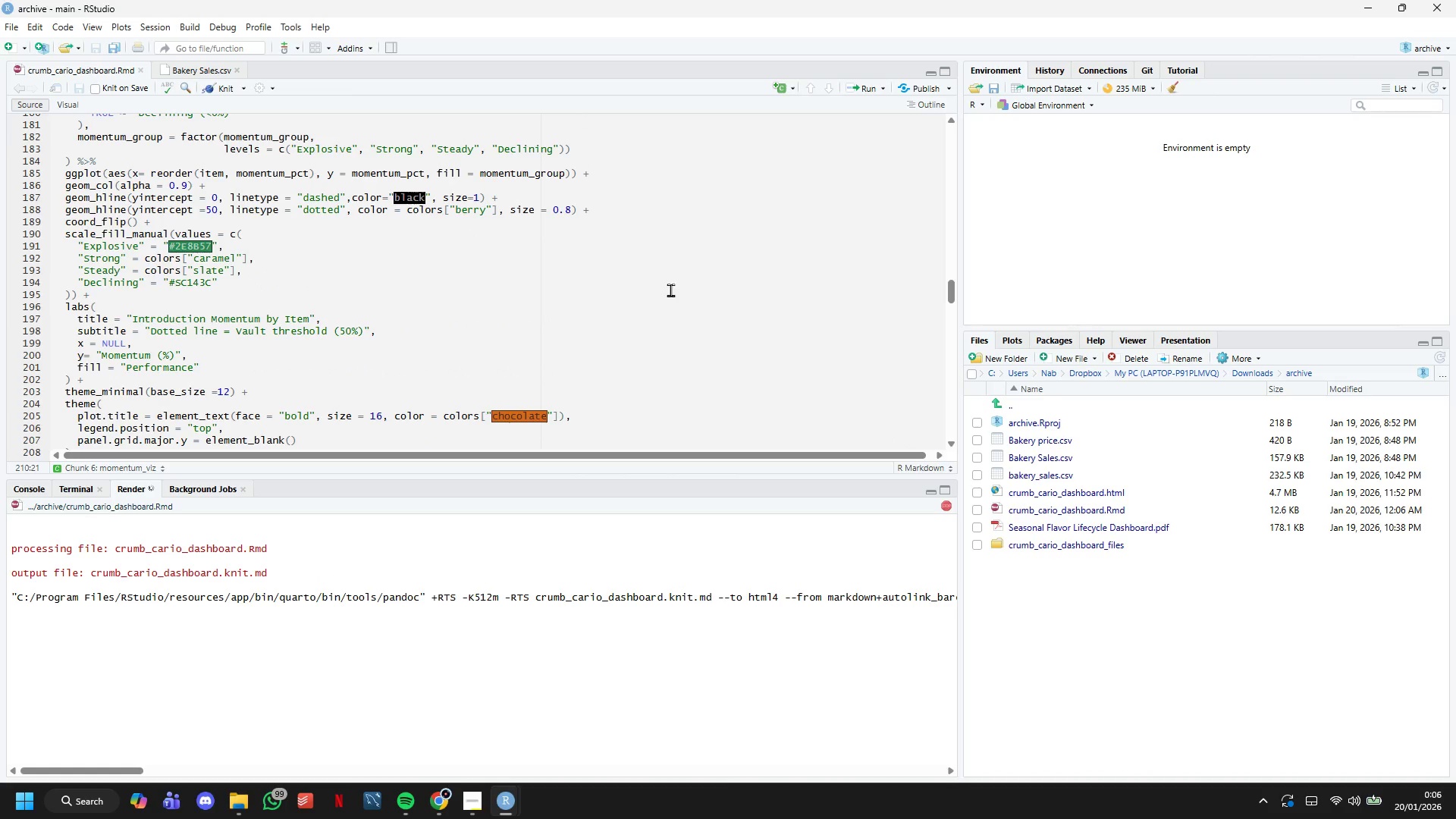 
left_click([365, 147])
 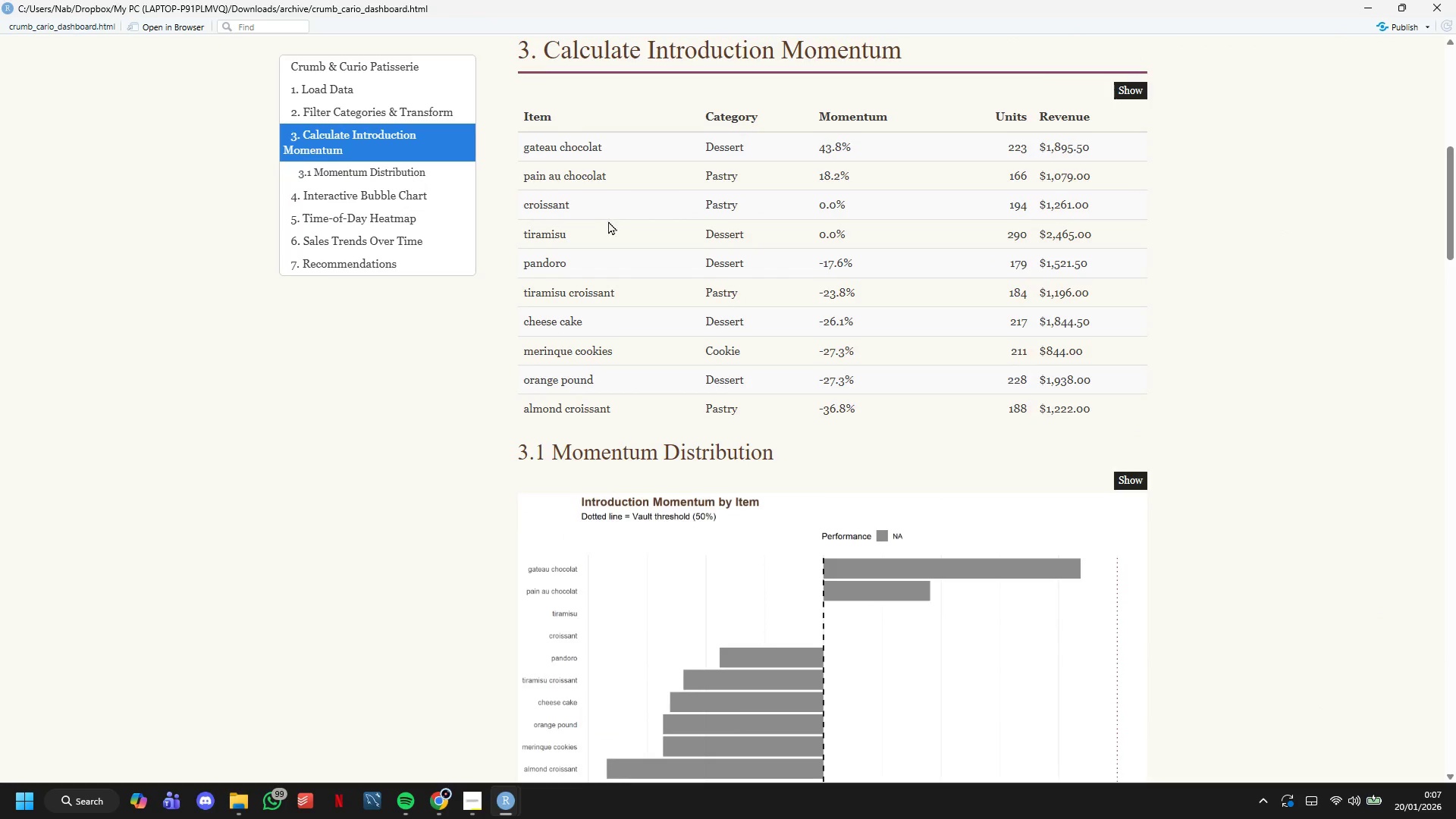 
scroll: coordinate [608, 221], scroll_direction: down, amount: 3.0
 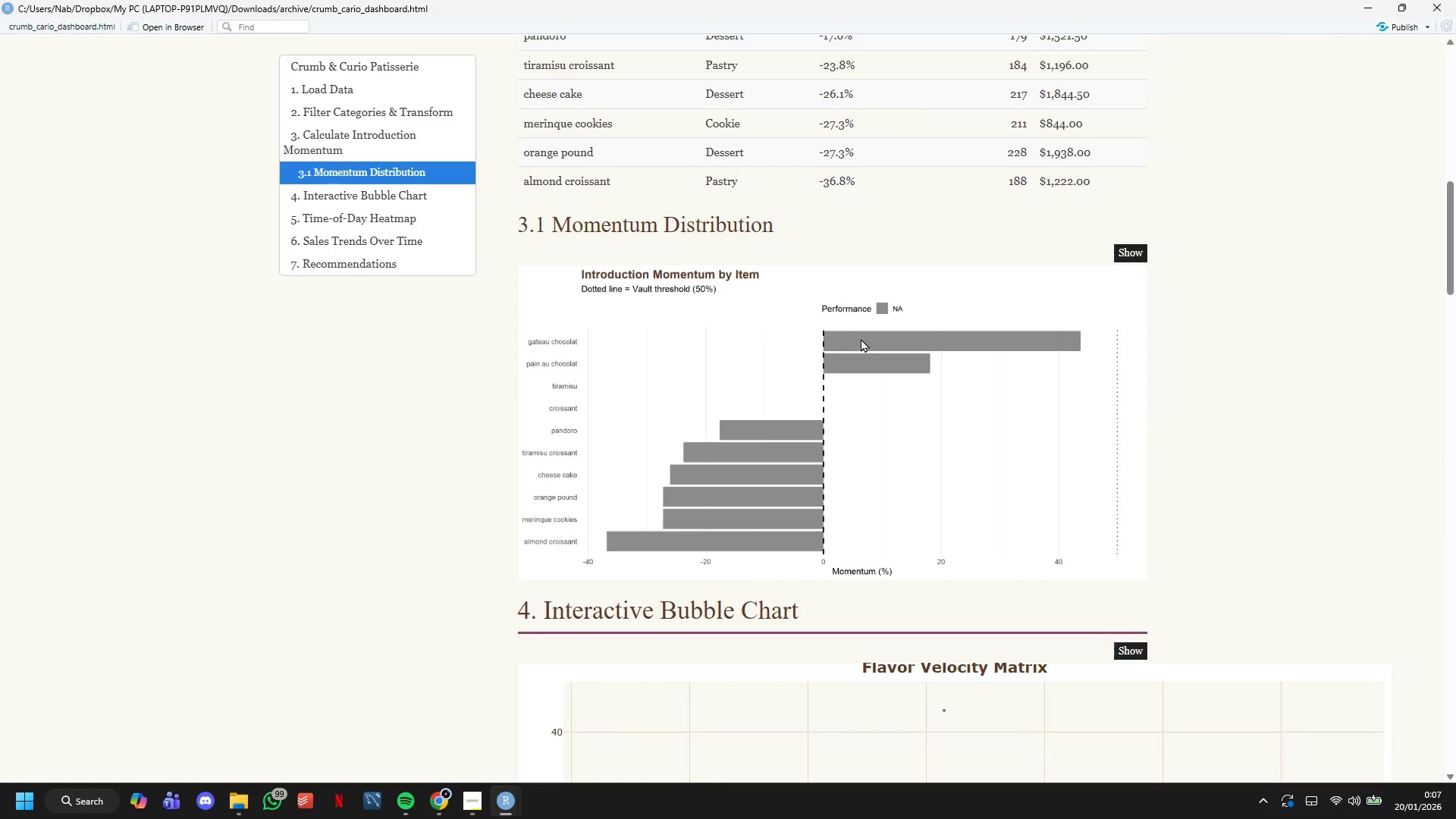 
left_click([861, 338])
 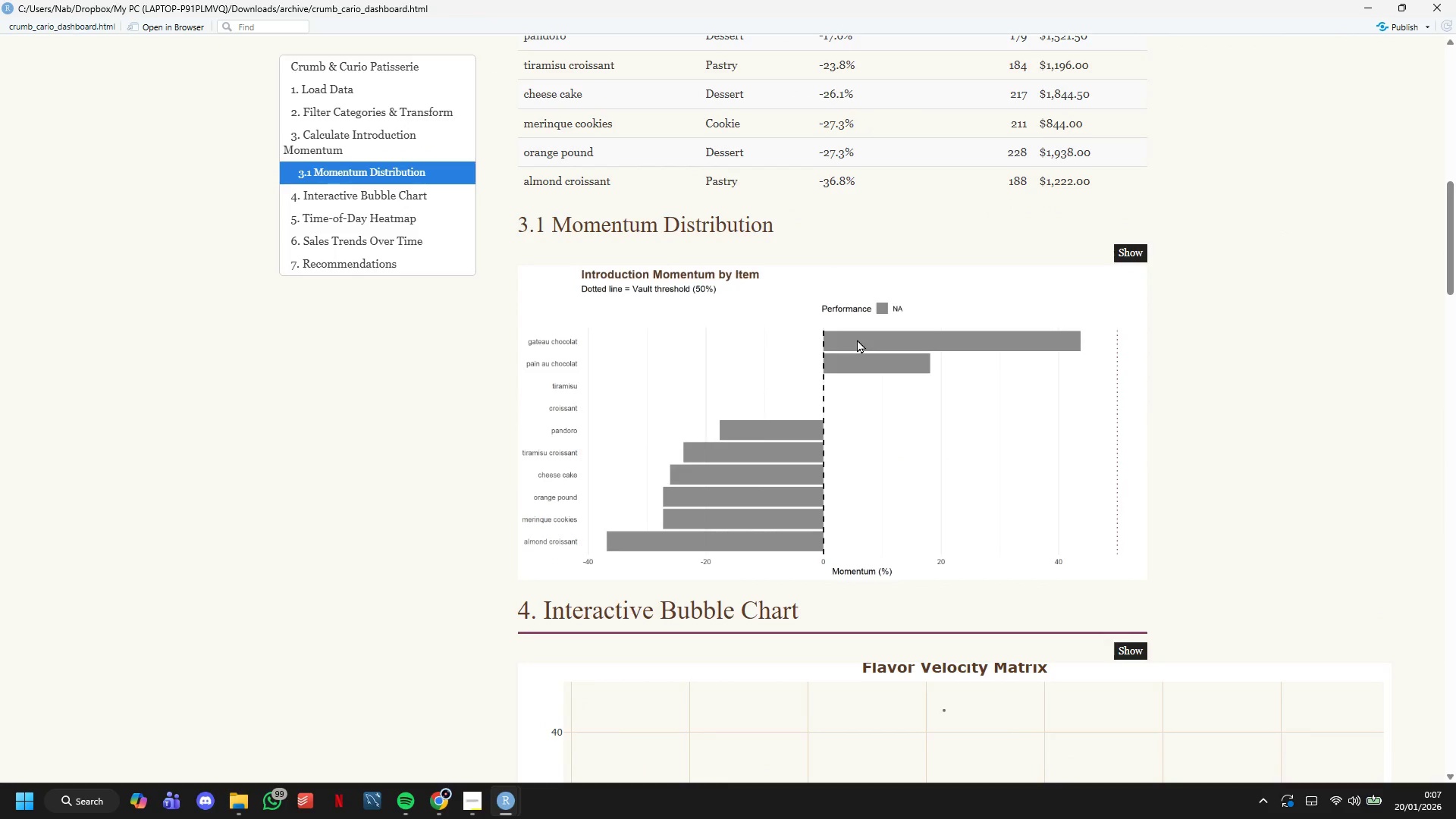 
wait(8.64)
 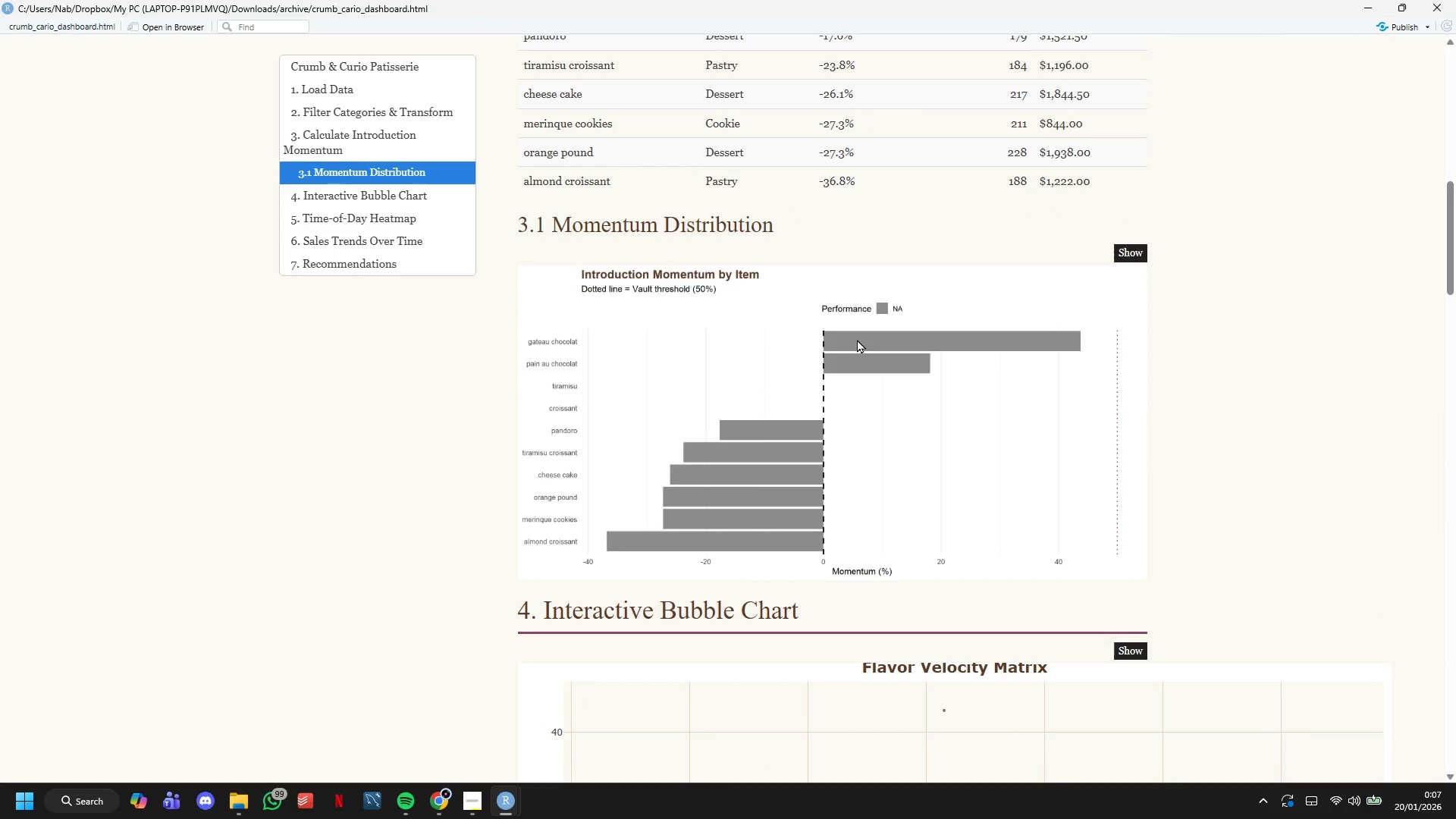 
scroll: coordinate [1181, 281], scroll_direction: down, amount: 2.0
 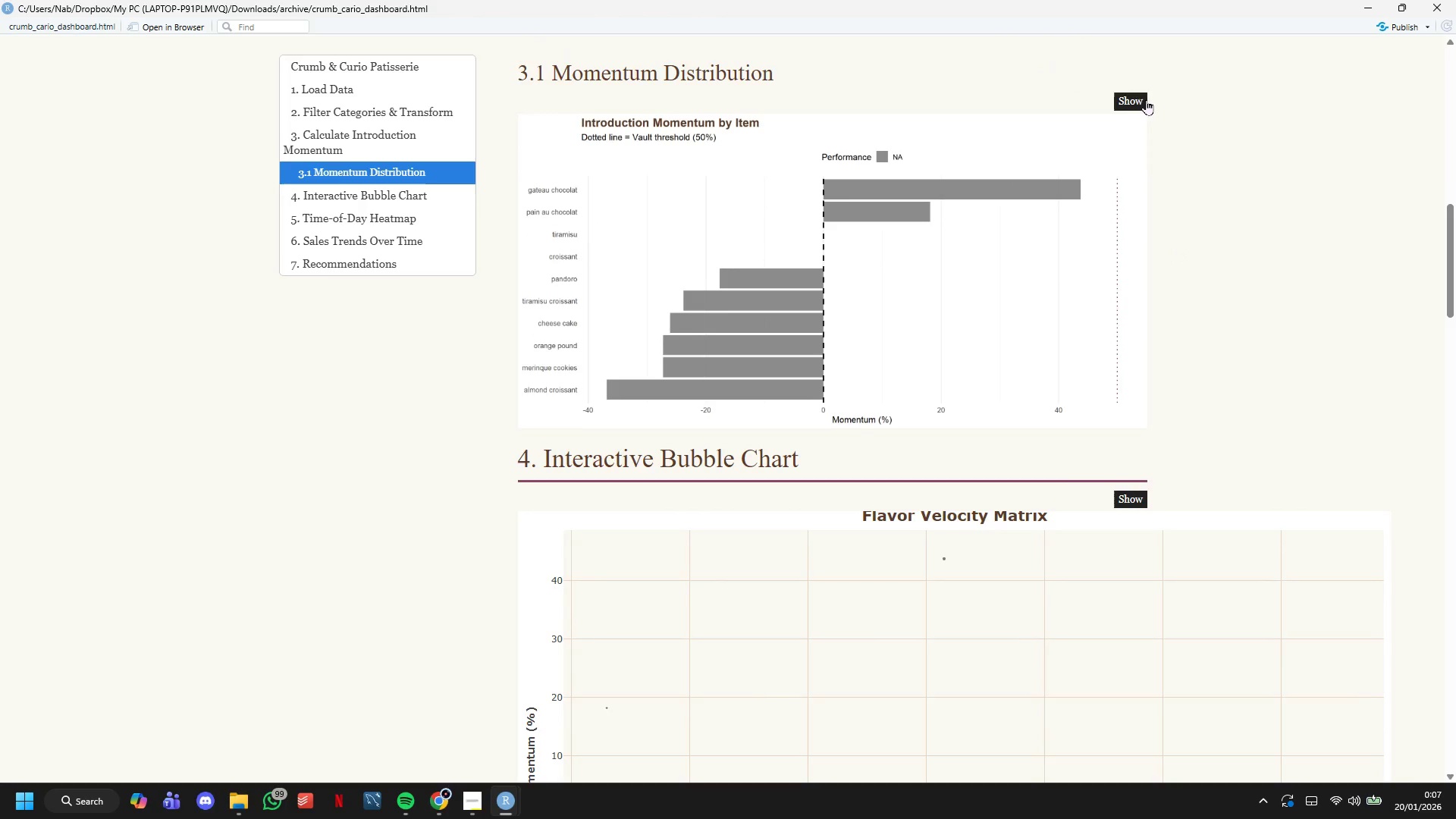 
left_click([1143, 99])
 